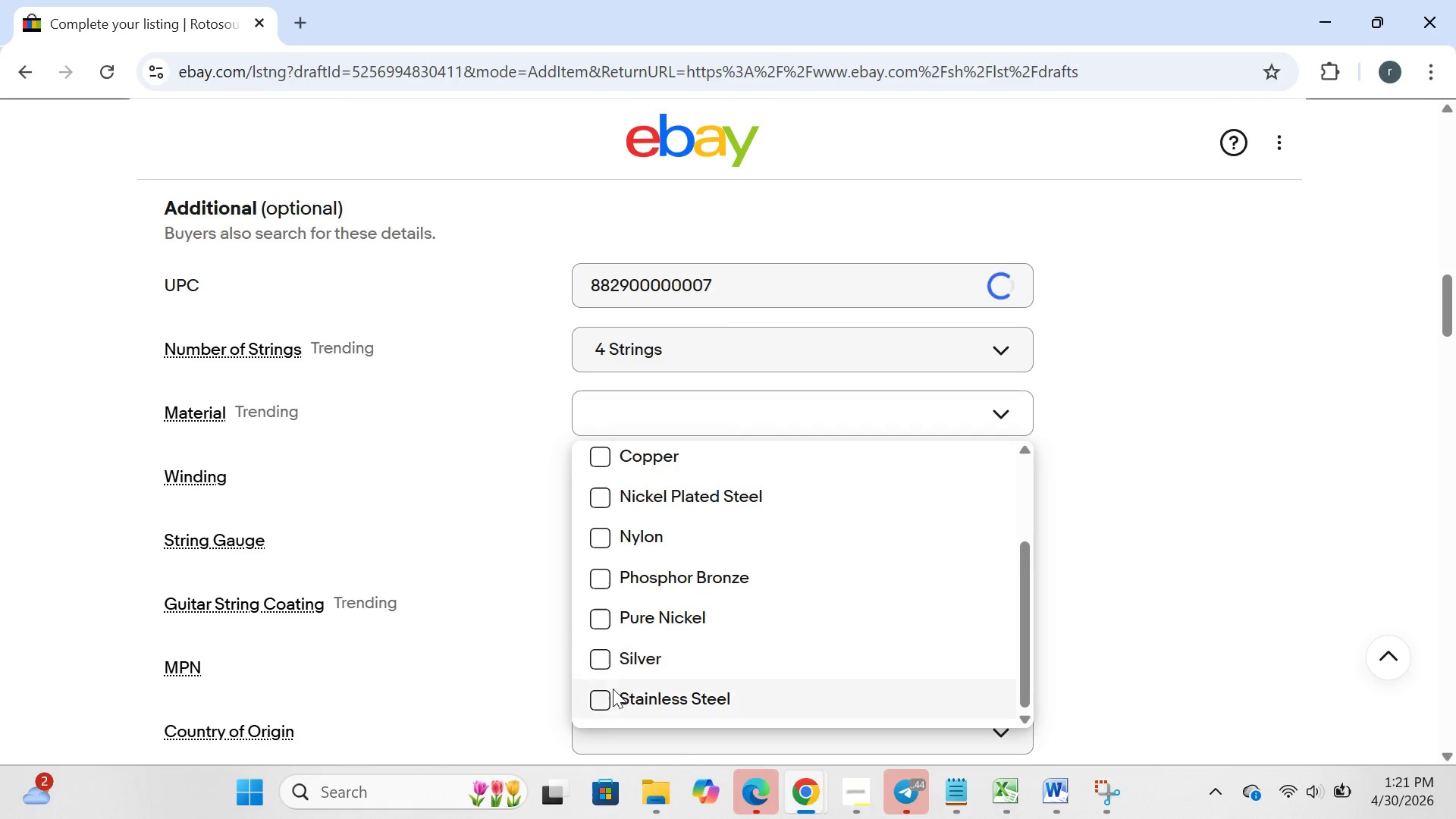 
left_click([600, 693])
 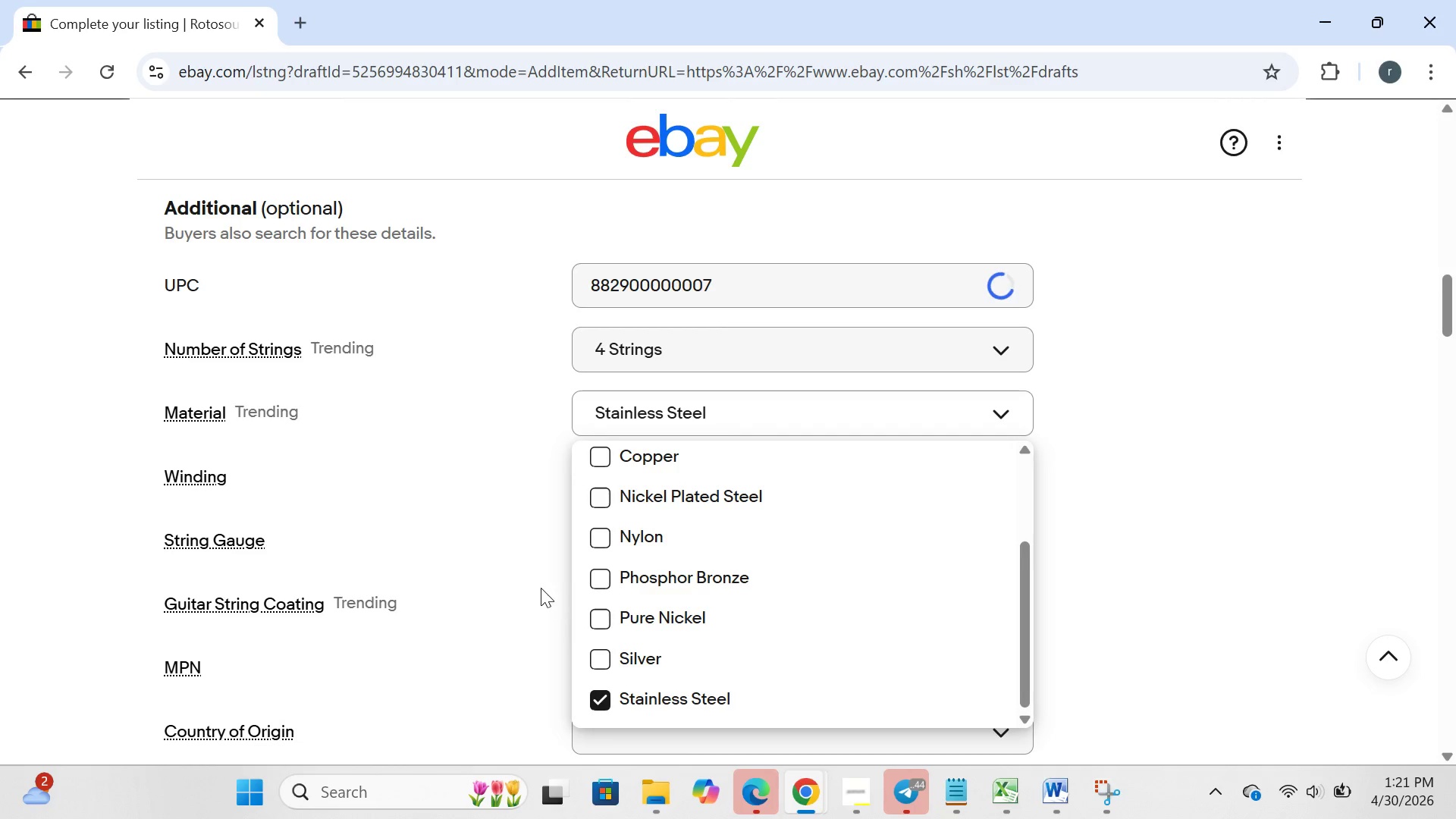 
left_click([541, 588])
 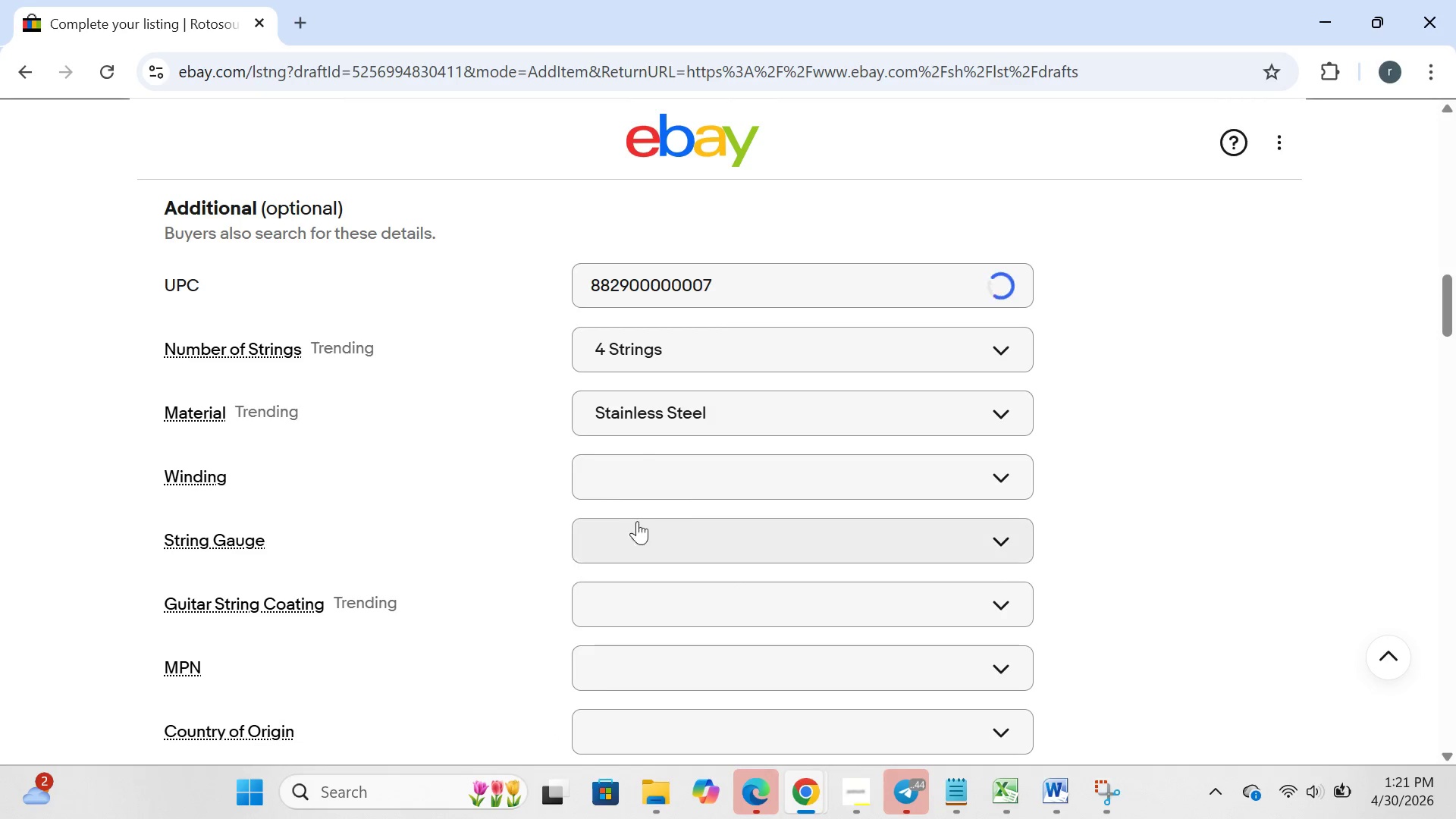 
left_click([686, 463])
 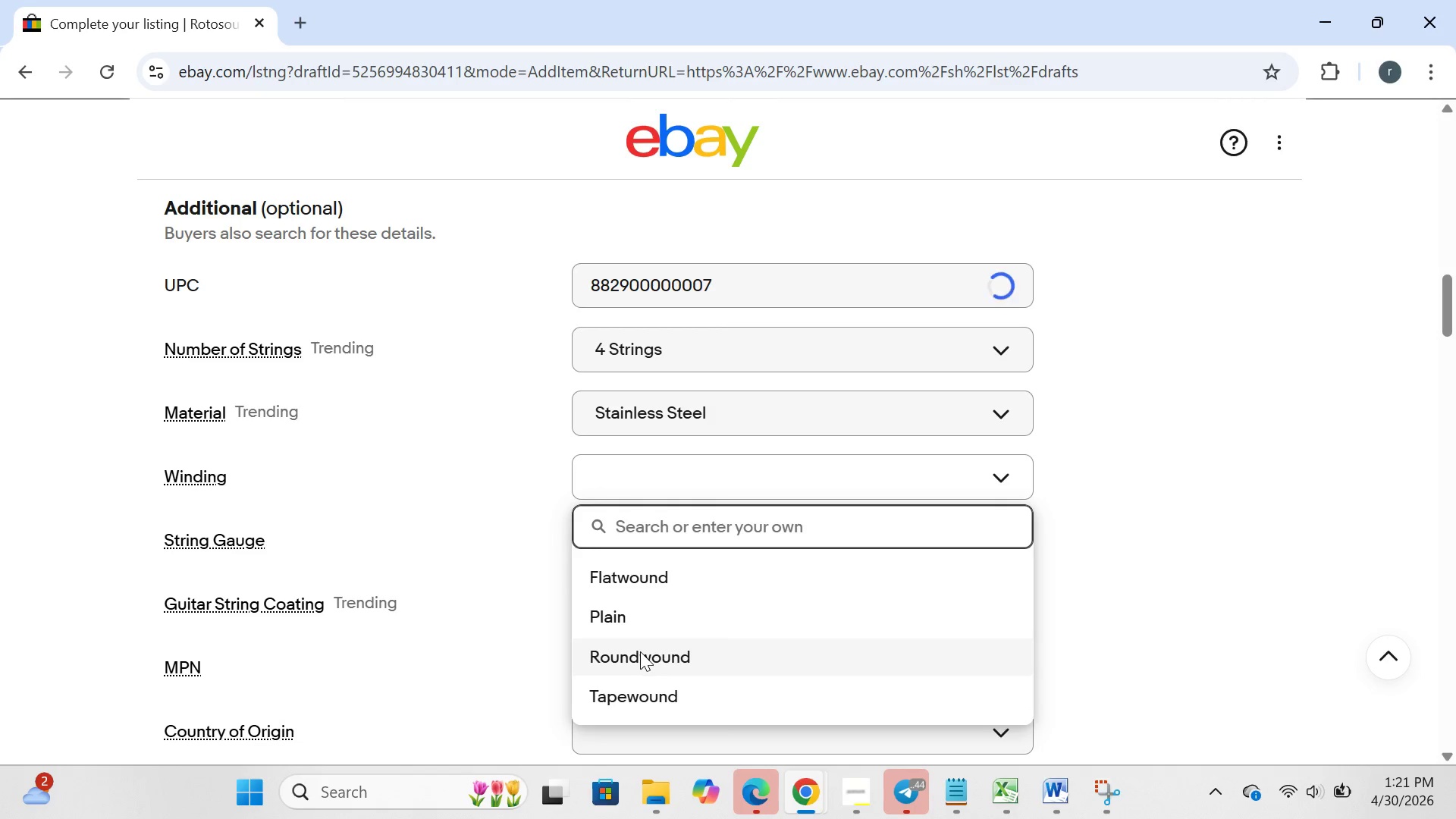 
left_click([640, 651])
 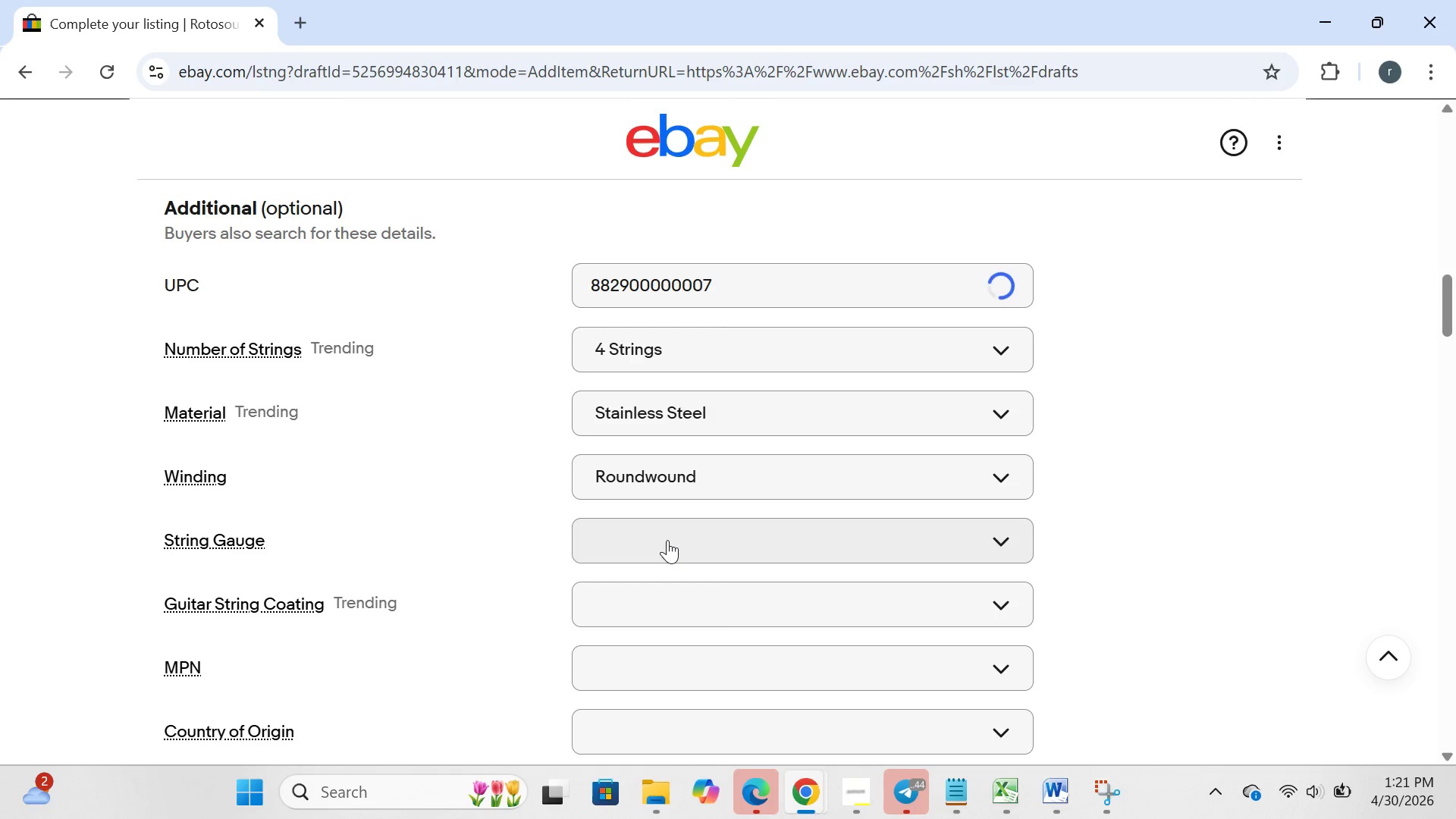 
wait(5.55)
 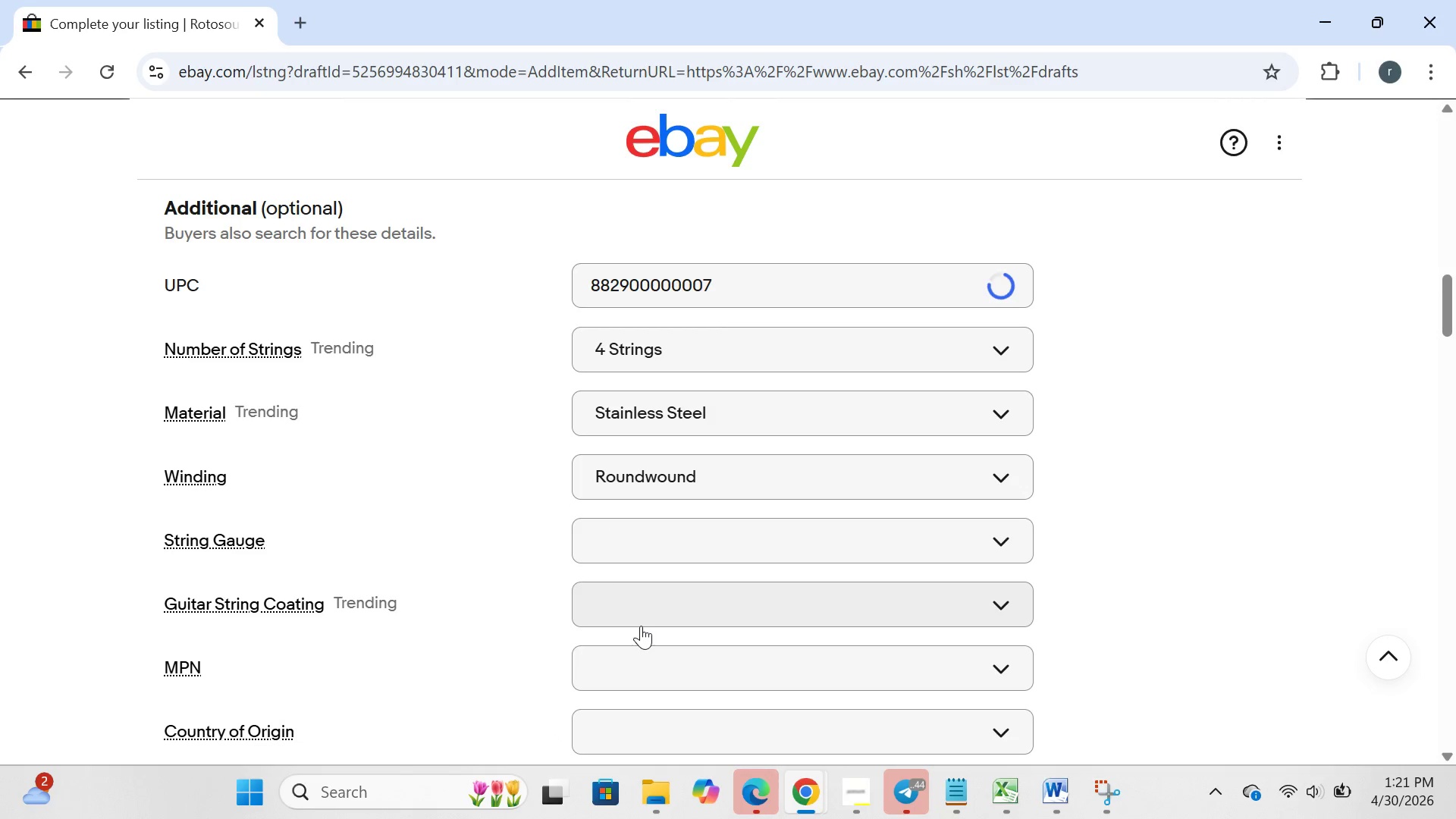 
type(.045)
 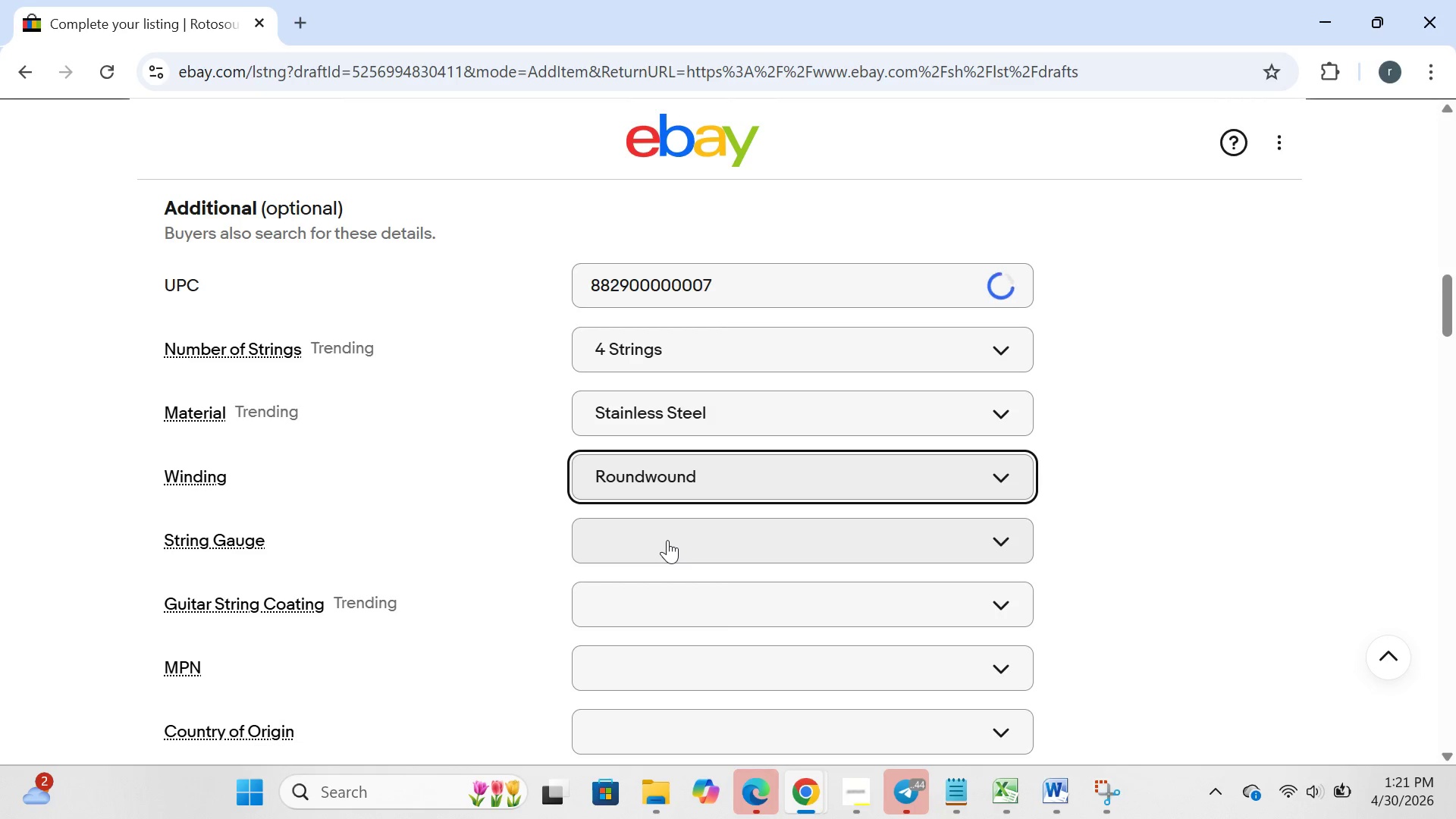 
left_click([667, 540])
 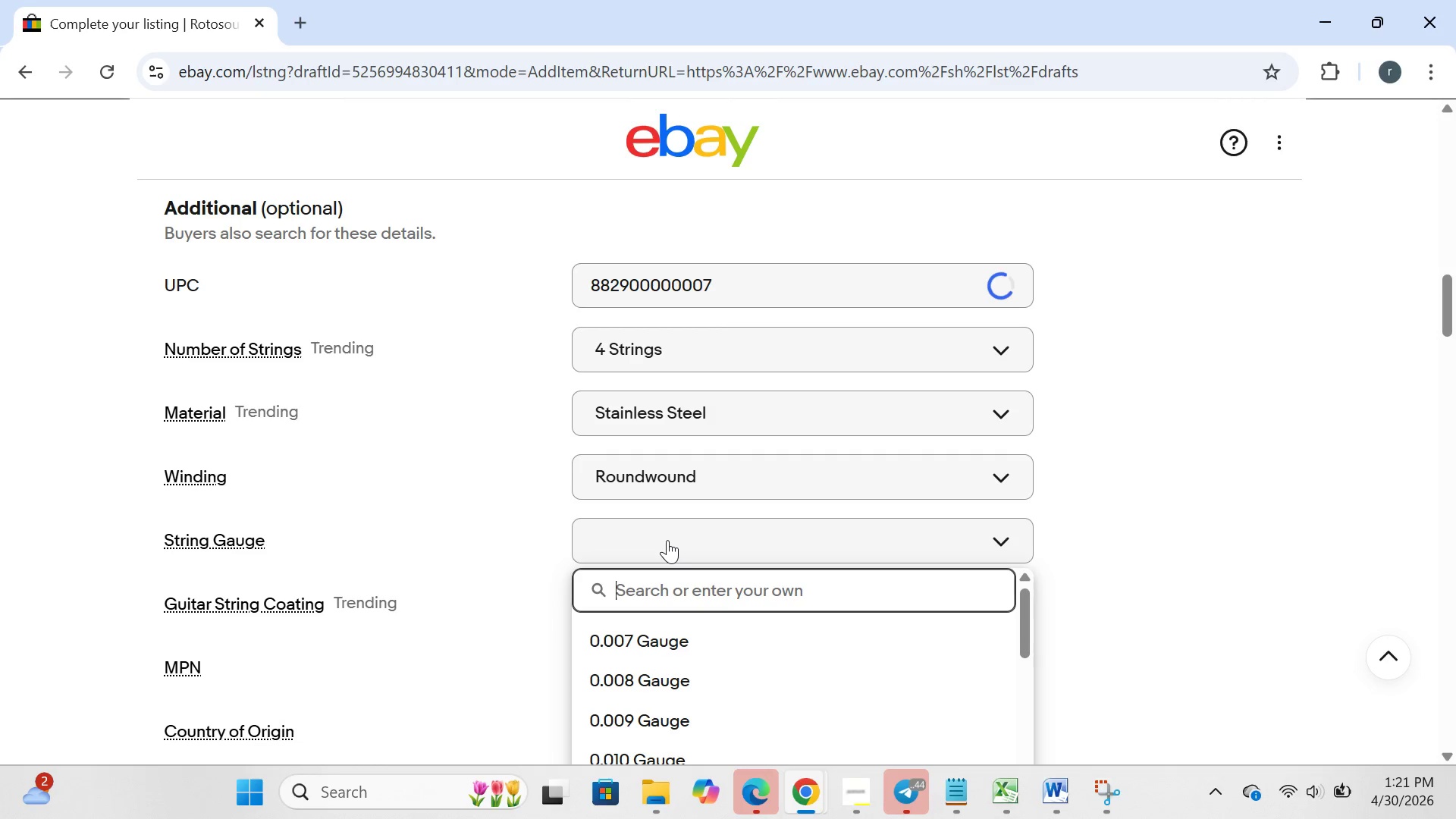 
type(.045-.105)
 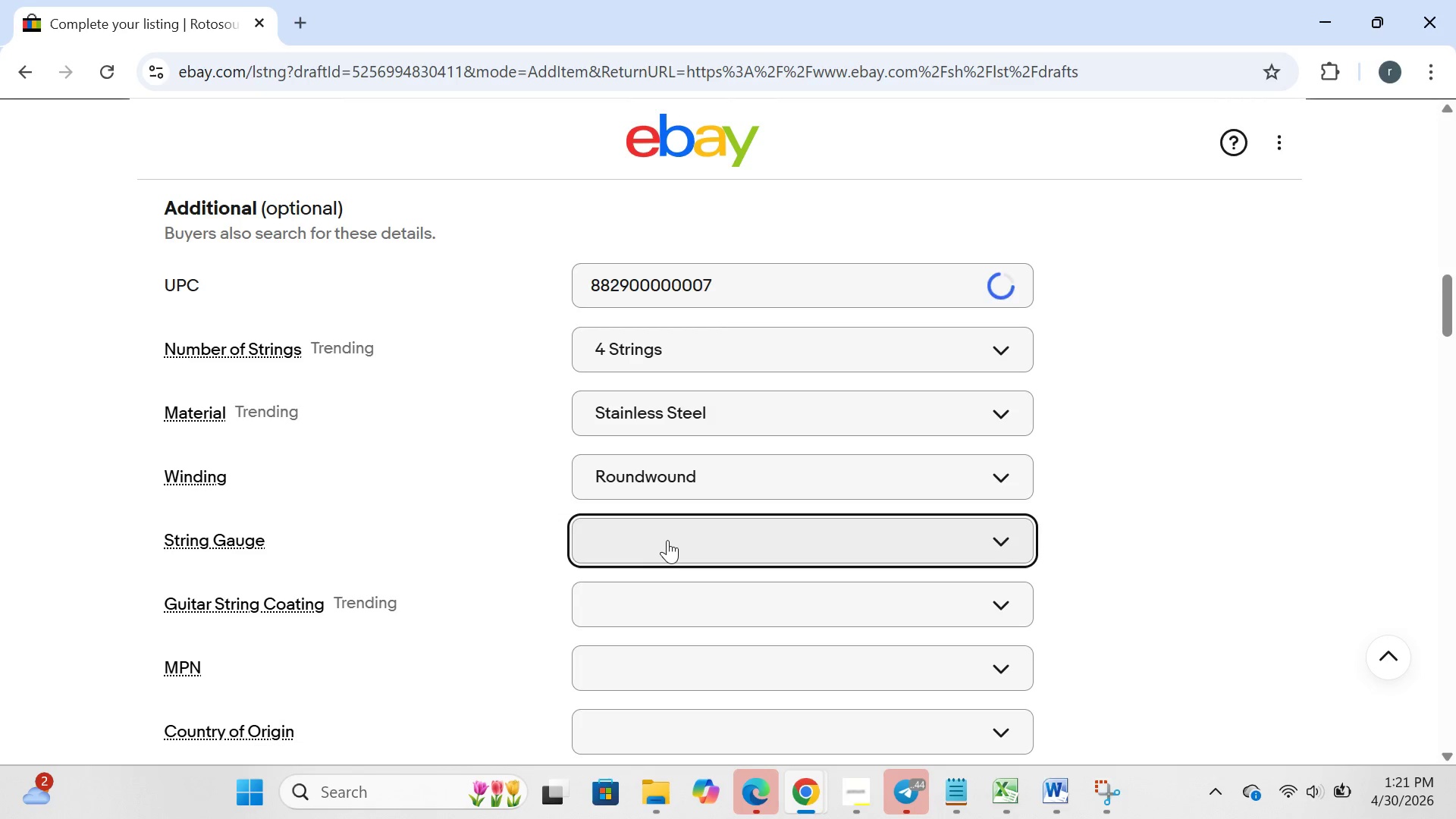 
key(Enter)
 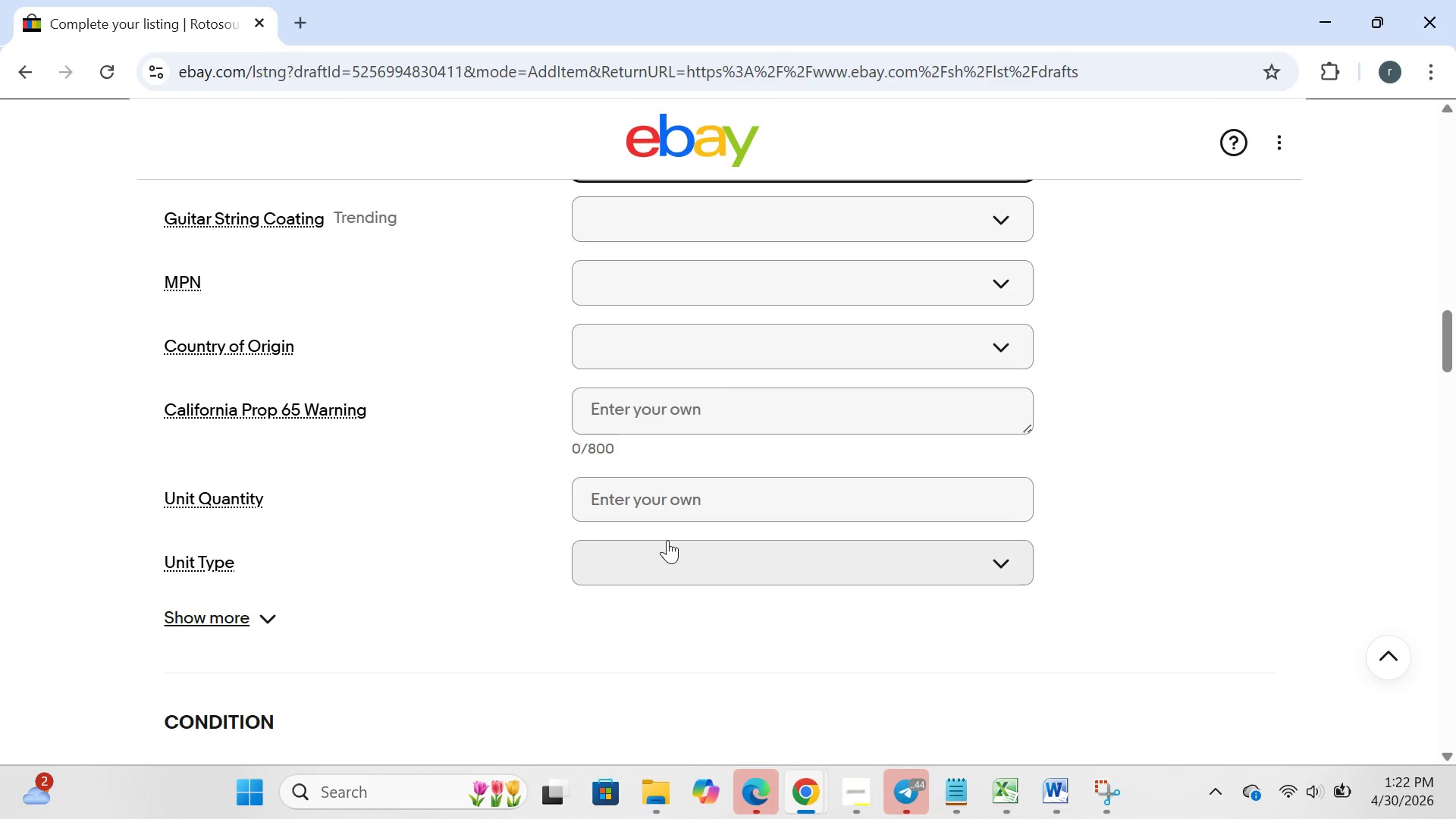 
wait(25.5)
 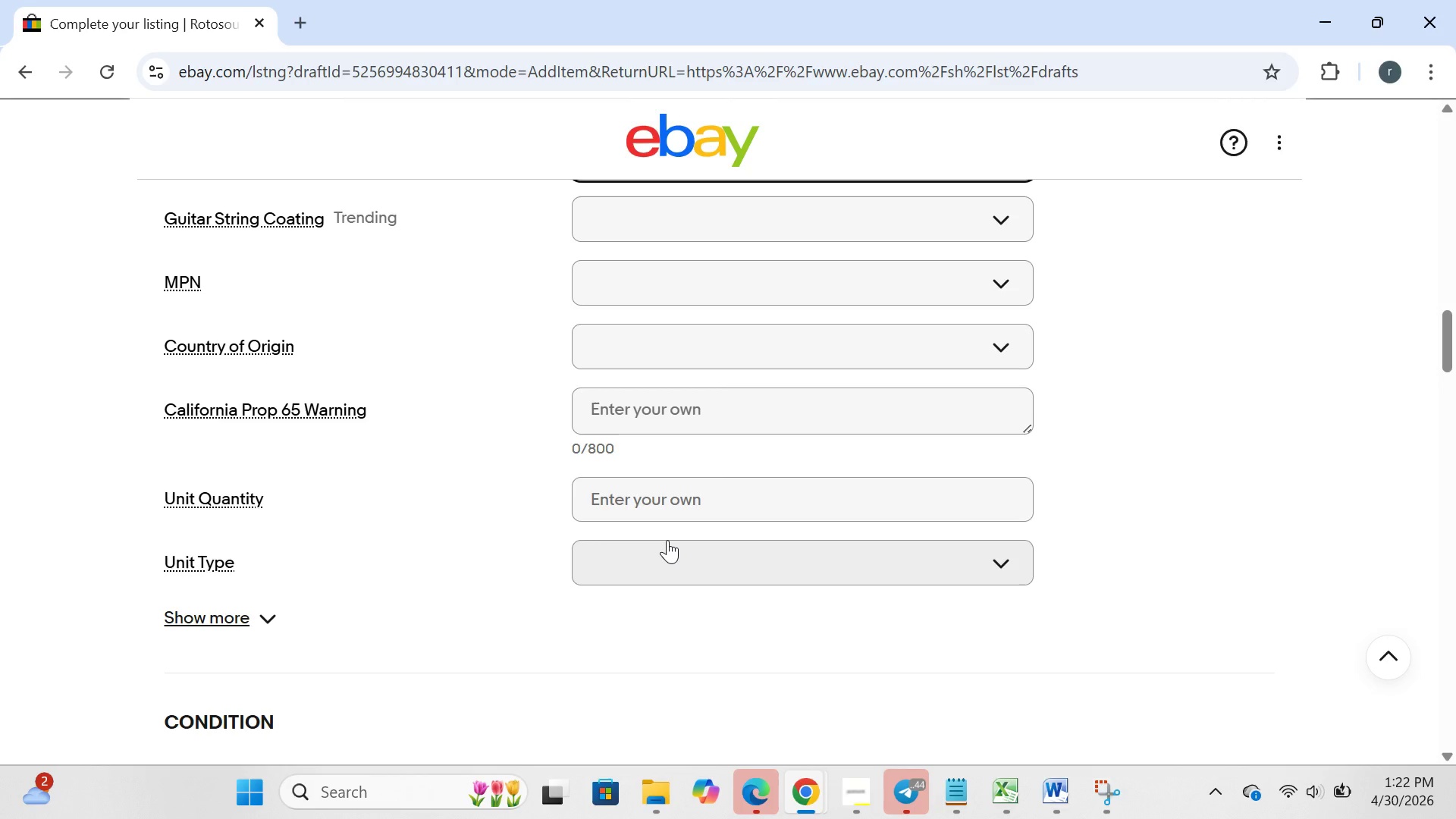 
left_click([593, 253])
 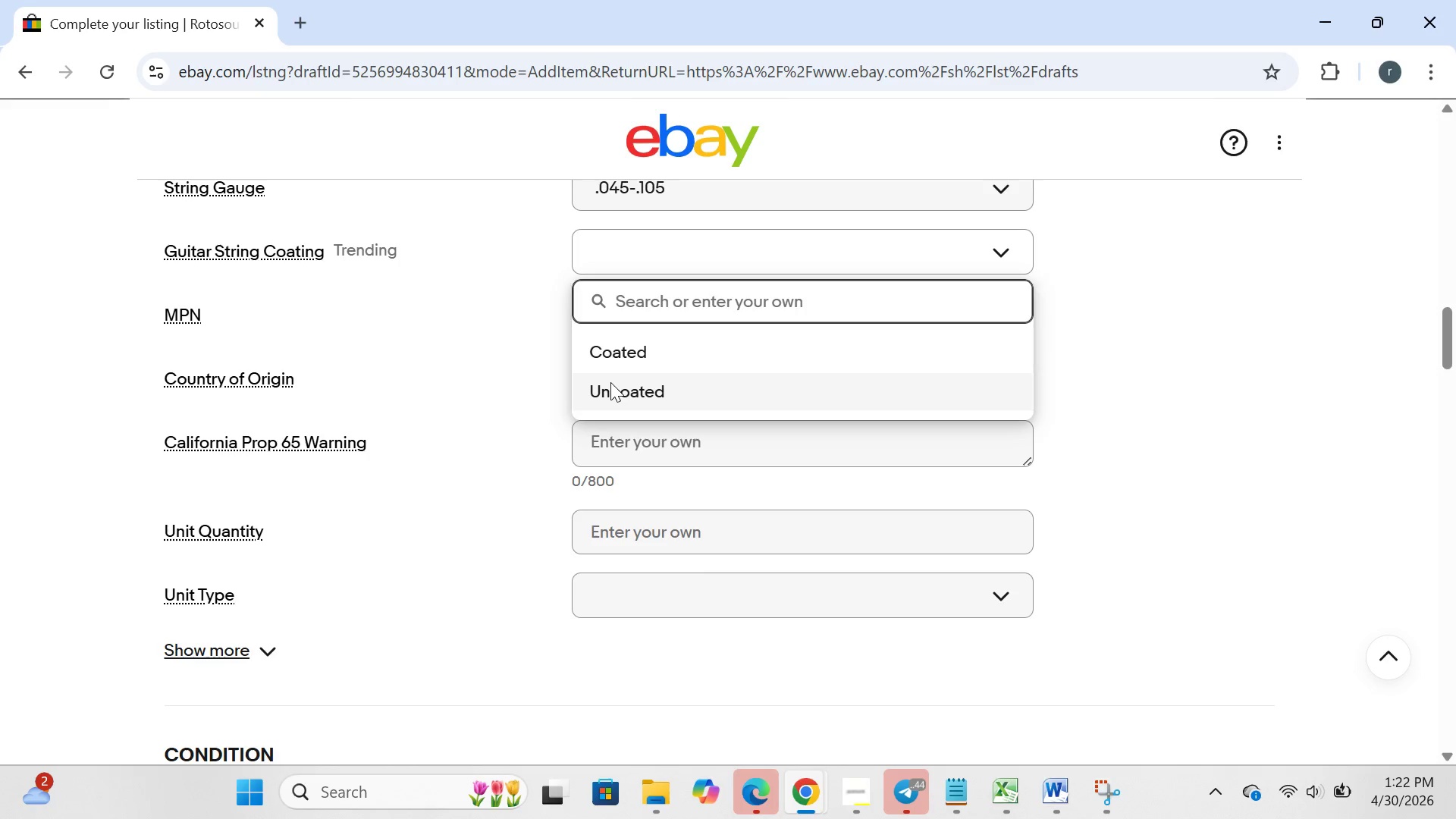 
left_click([610, 382])
 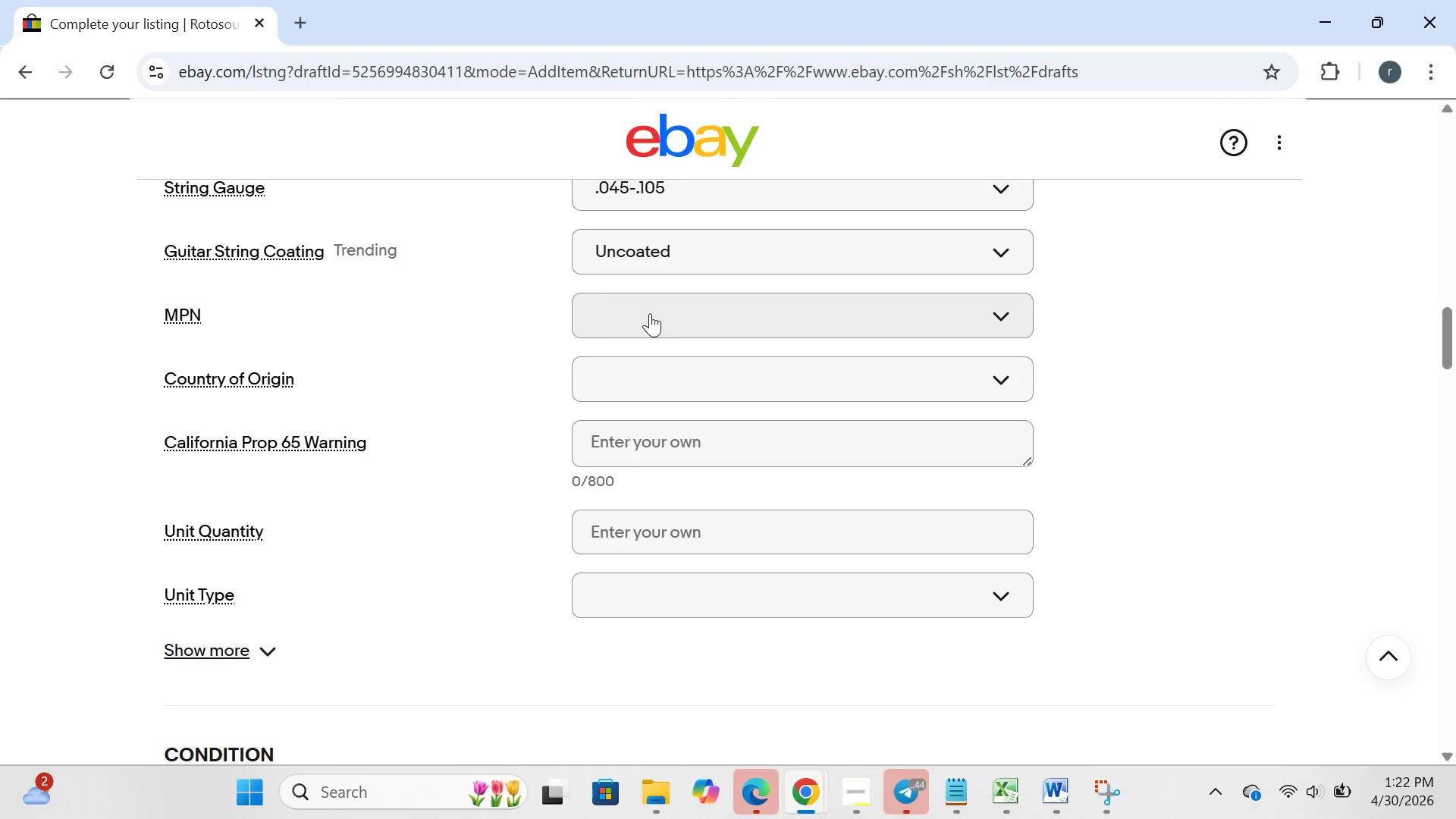 
left_click([650, 313])
 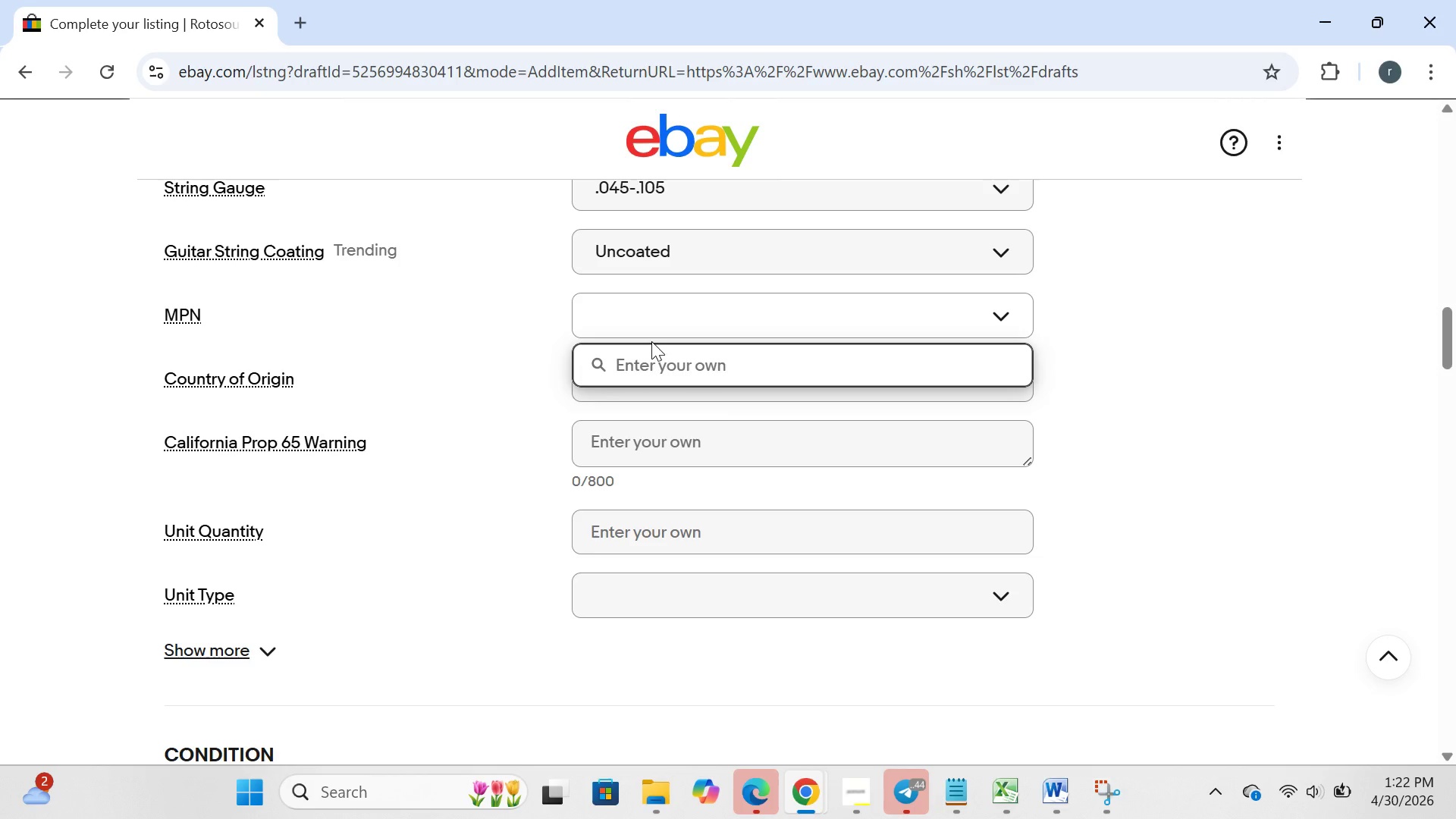 
type(RS66LD)
 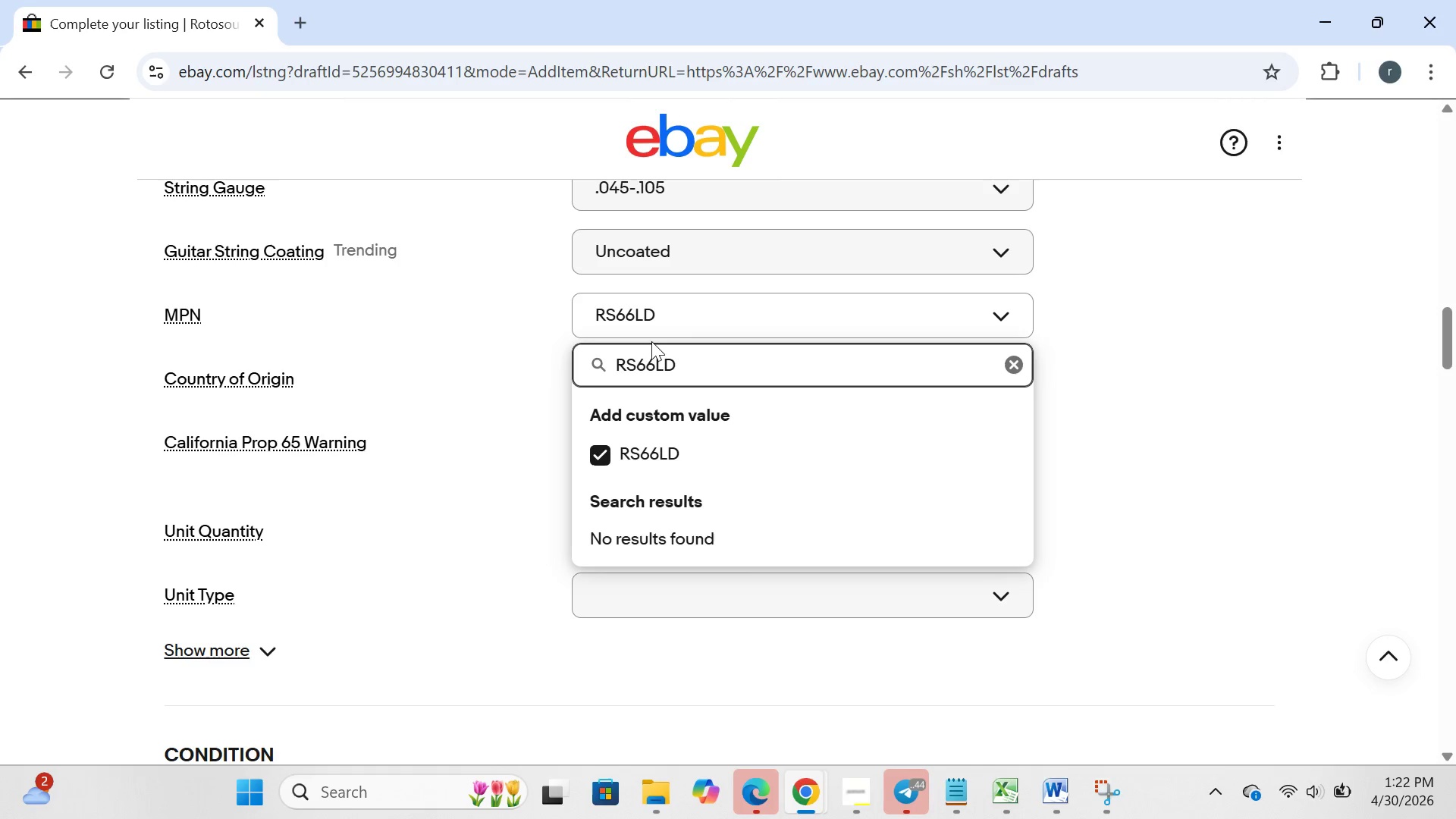 
key(Enter)
 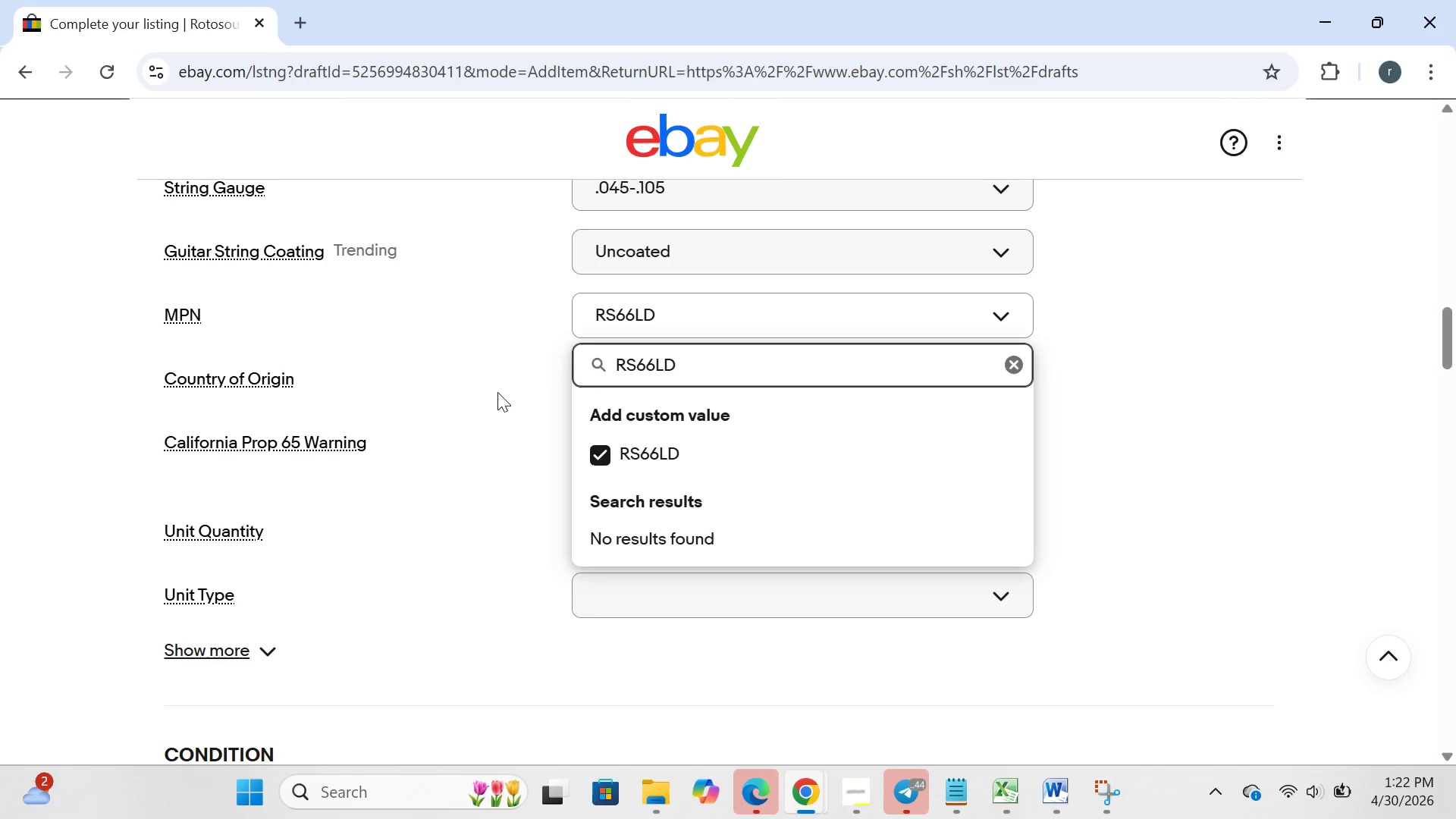 
left_click([497, 392])
 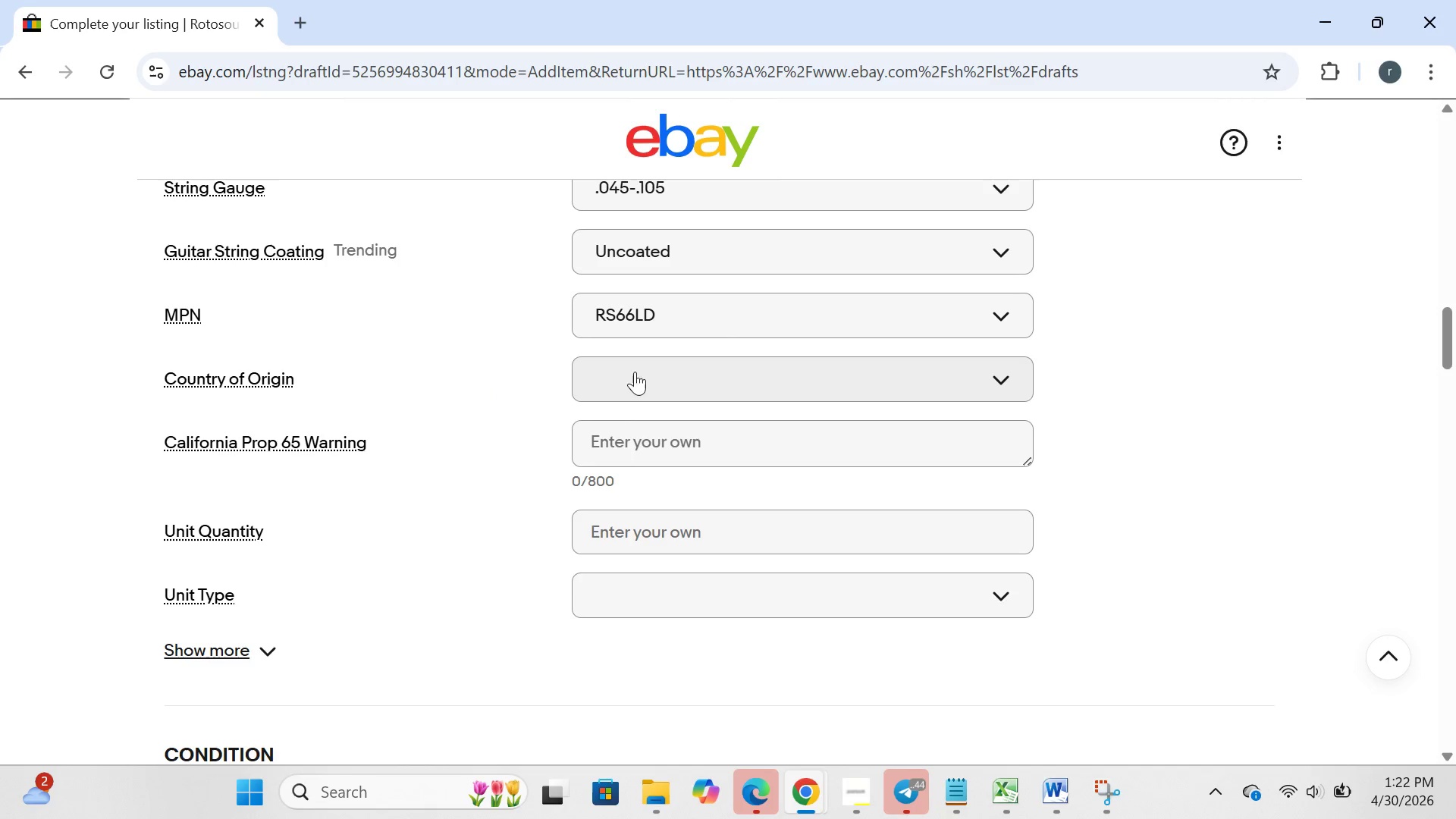 
left_click([626, 390])
 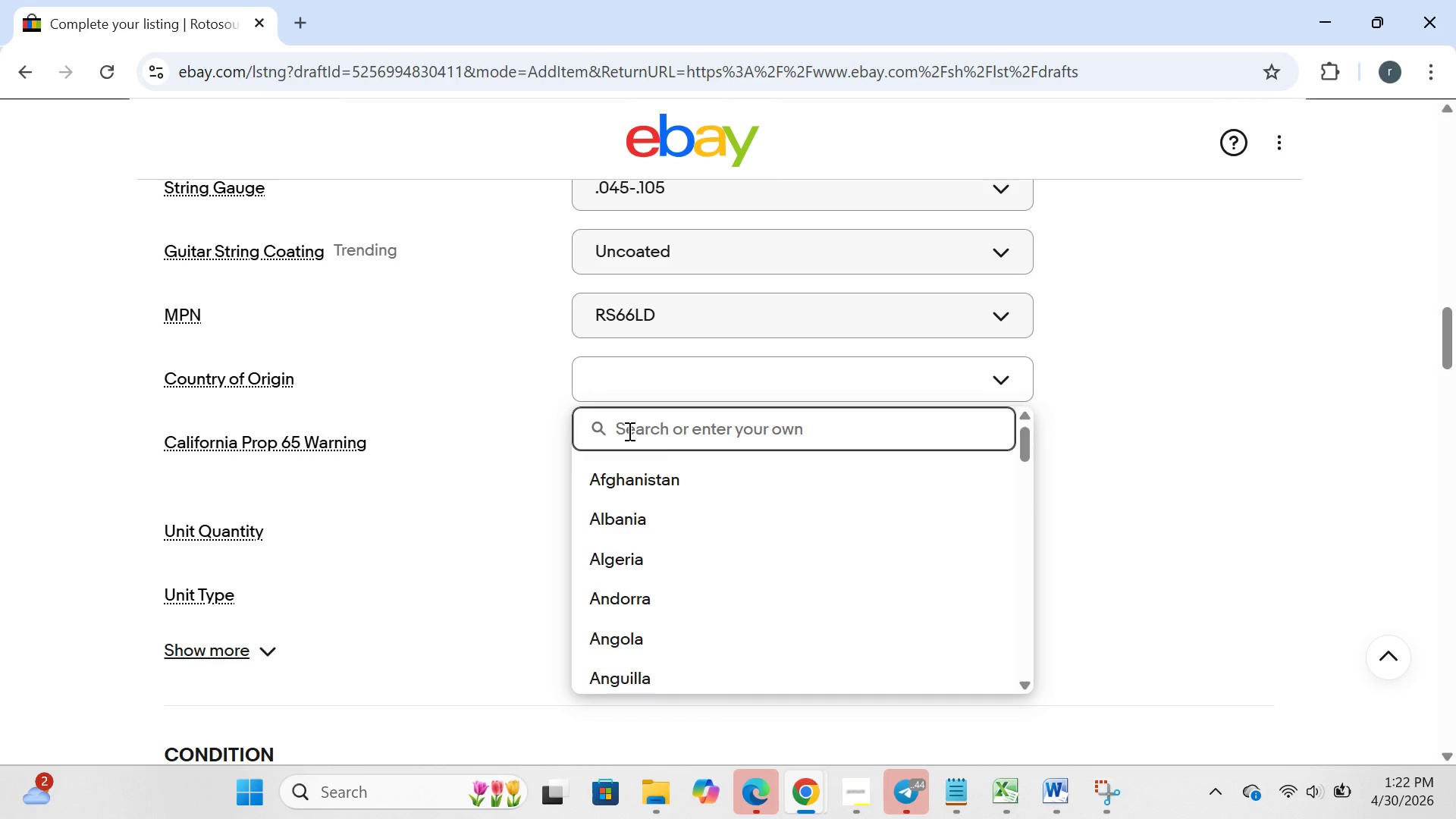 
type(UNITED)
 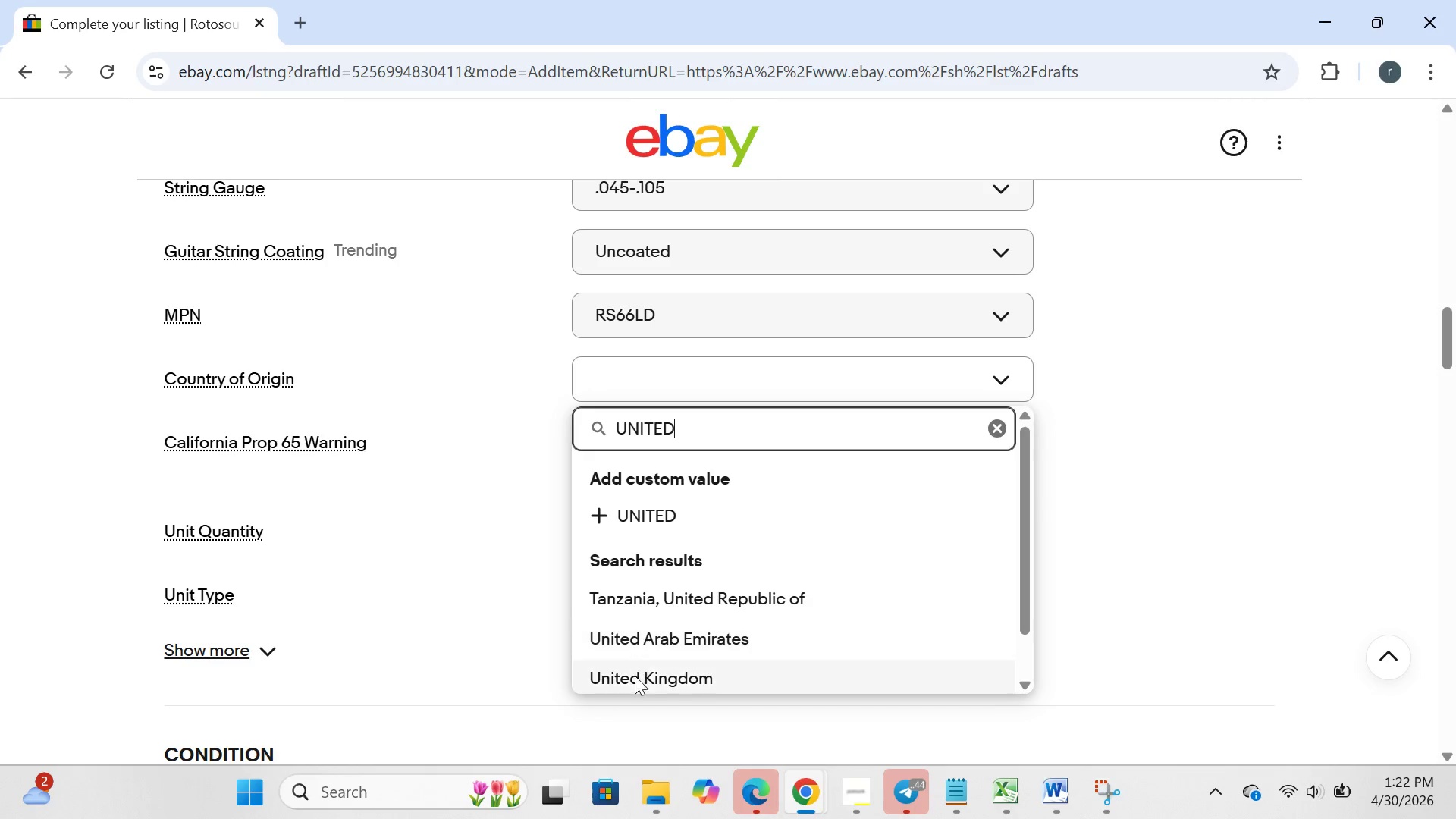 
left_click([633, 676])
 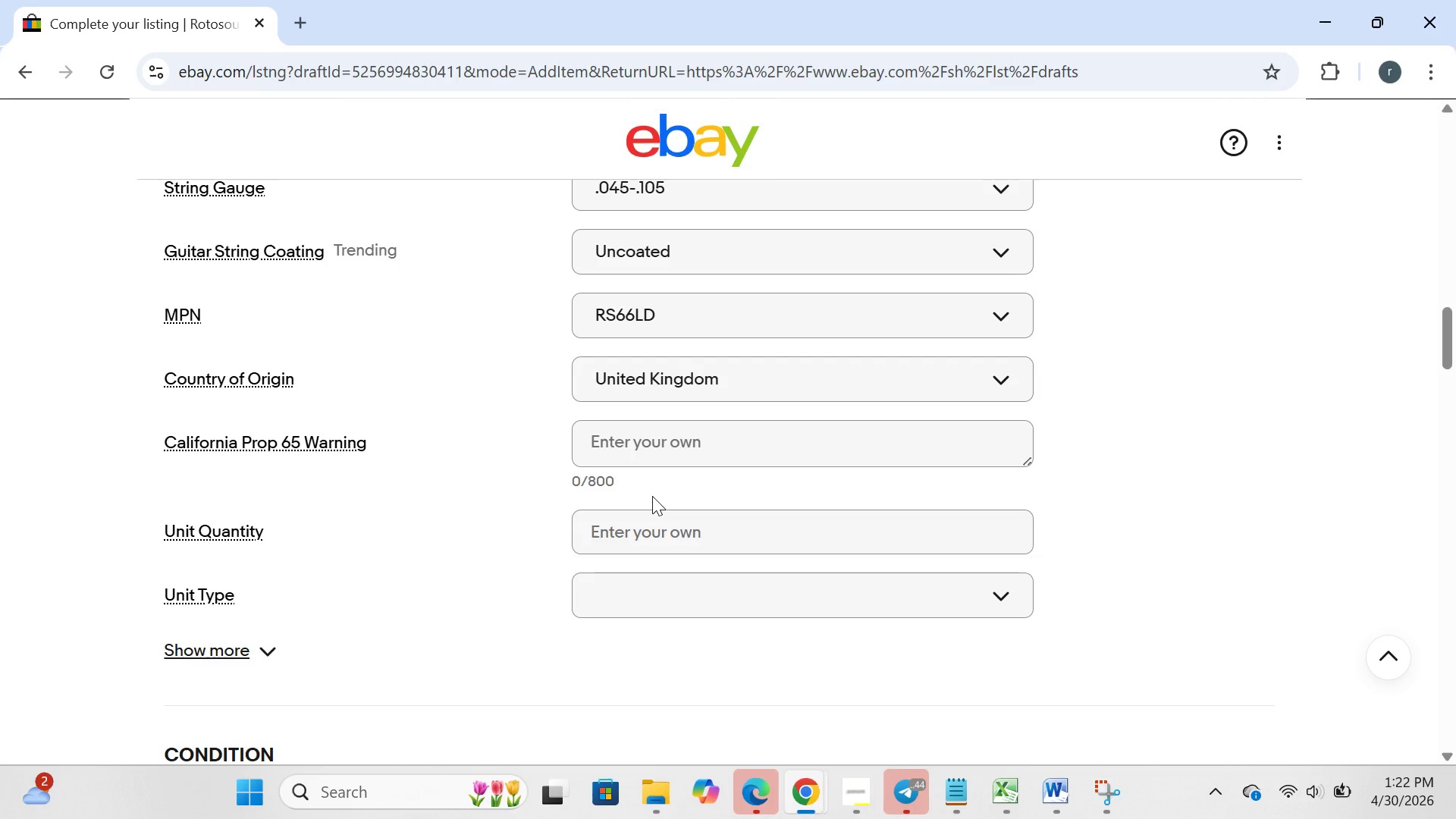 
left_click([651, 497])
 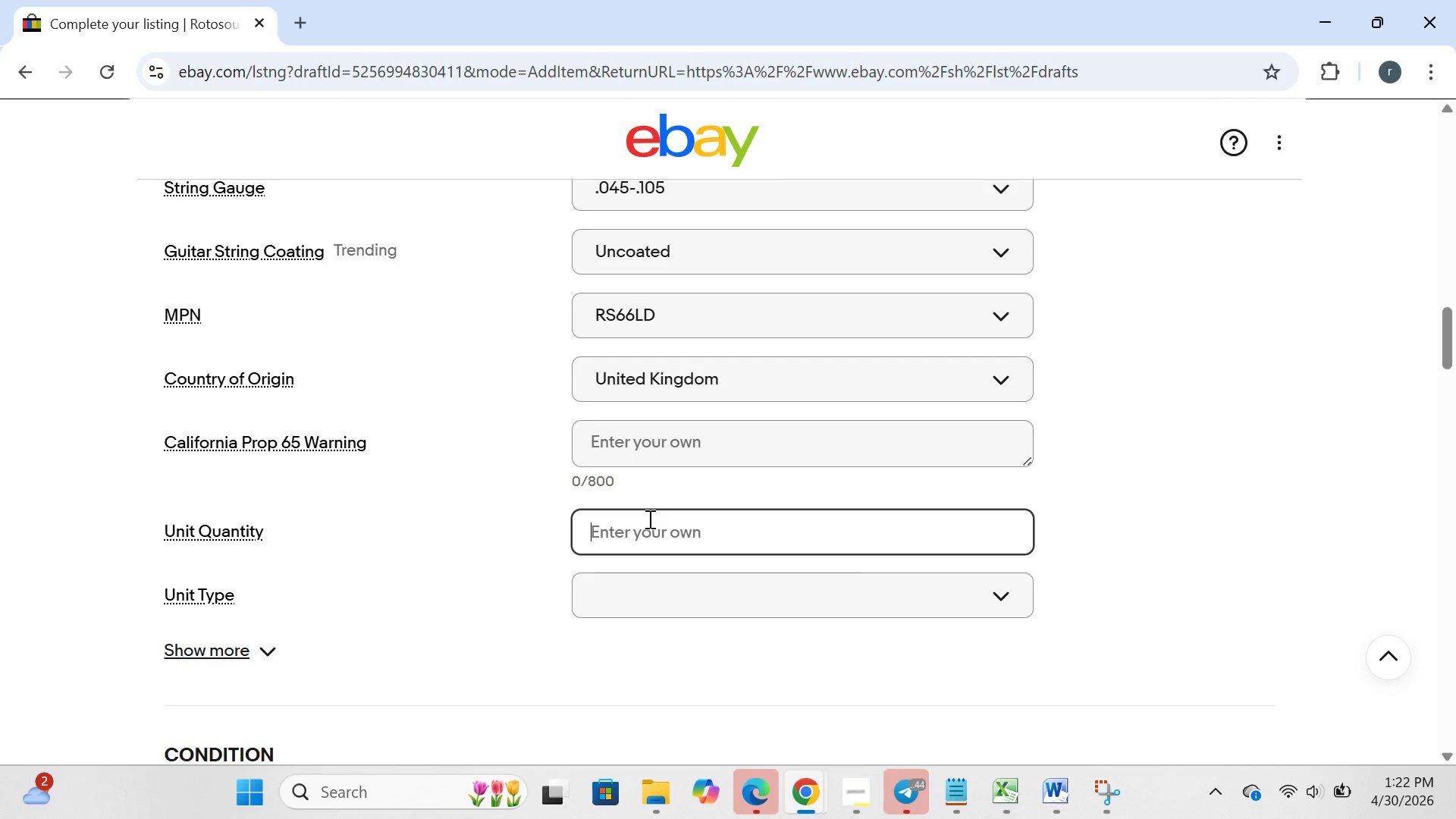 
left_click([648, 519])
 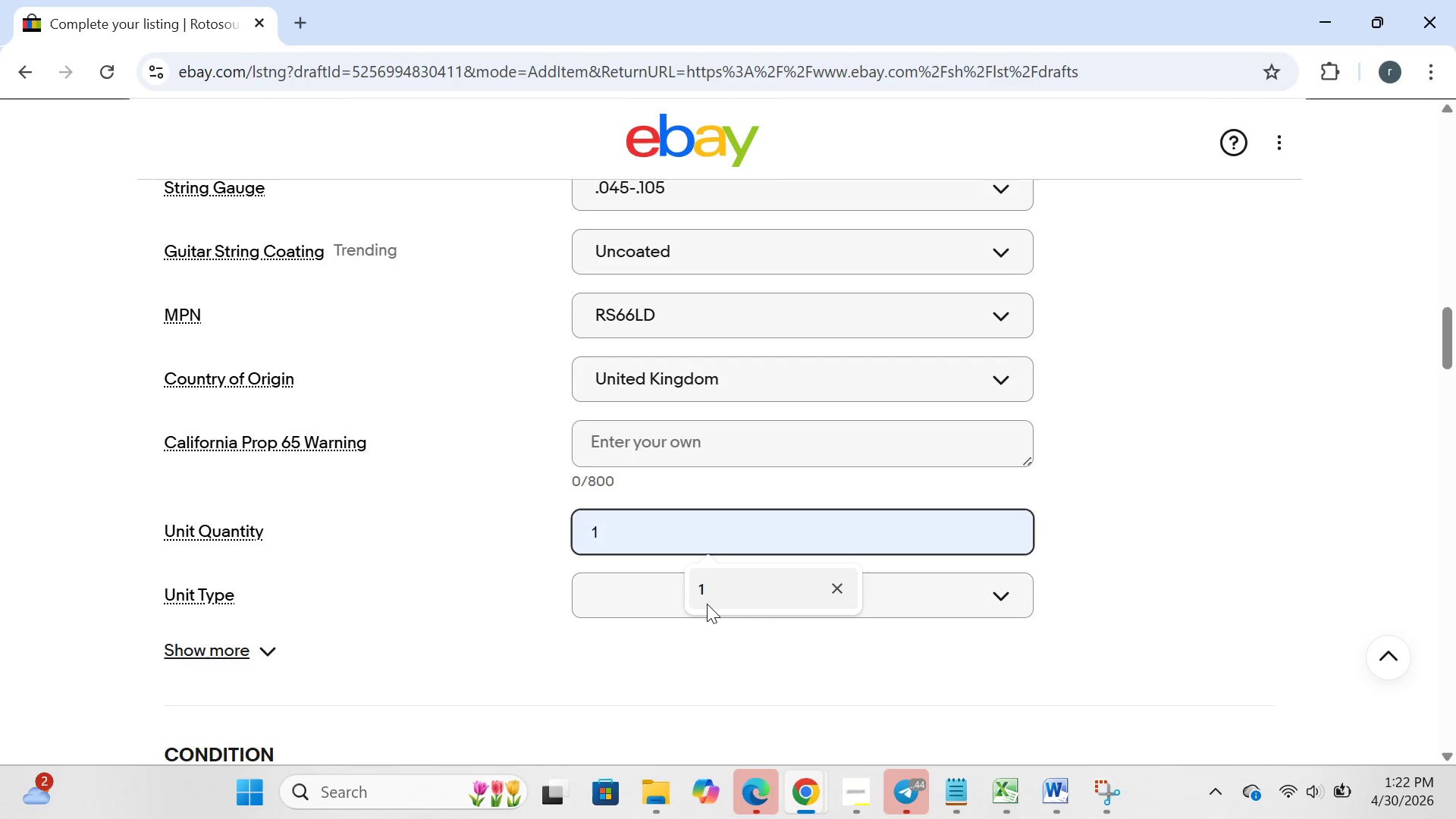 
left_click([707, 604])
 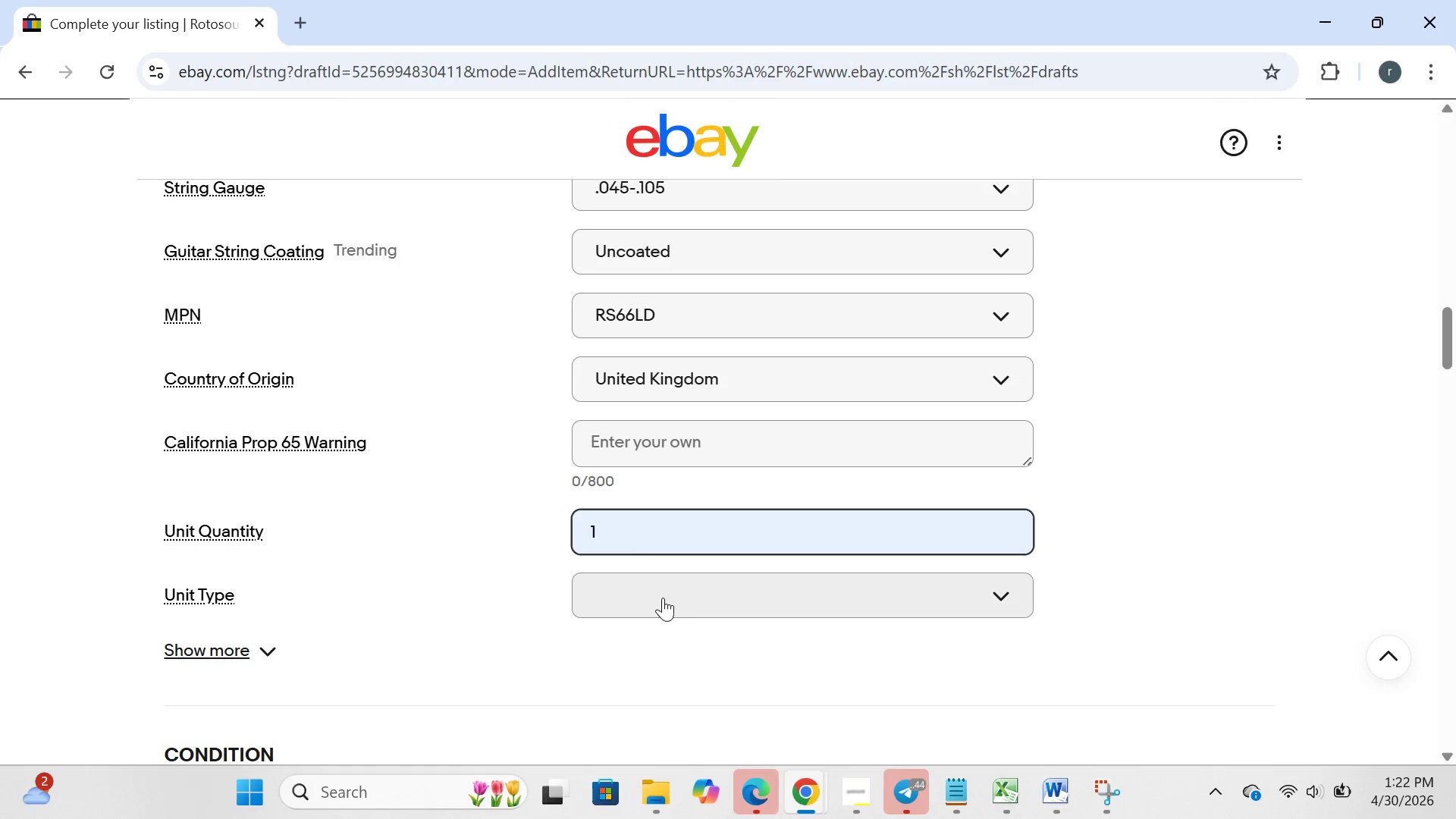 
left_click([663, 598])
 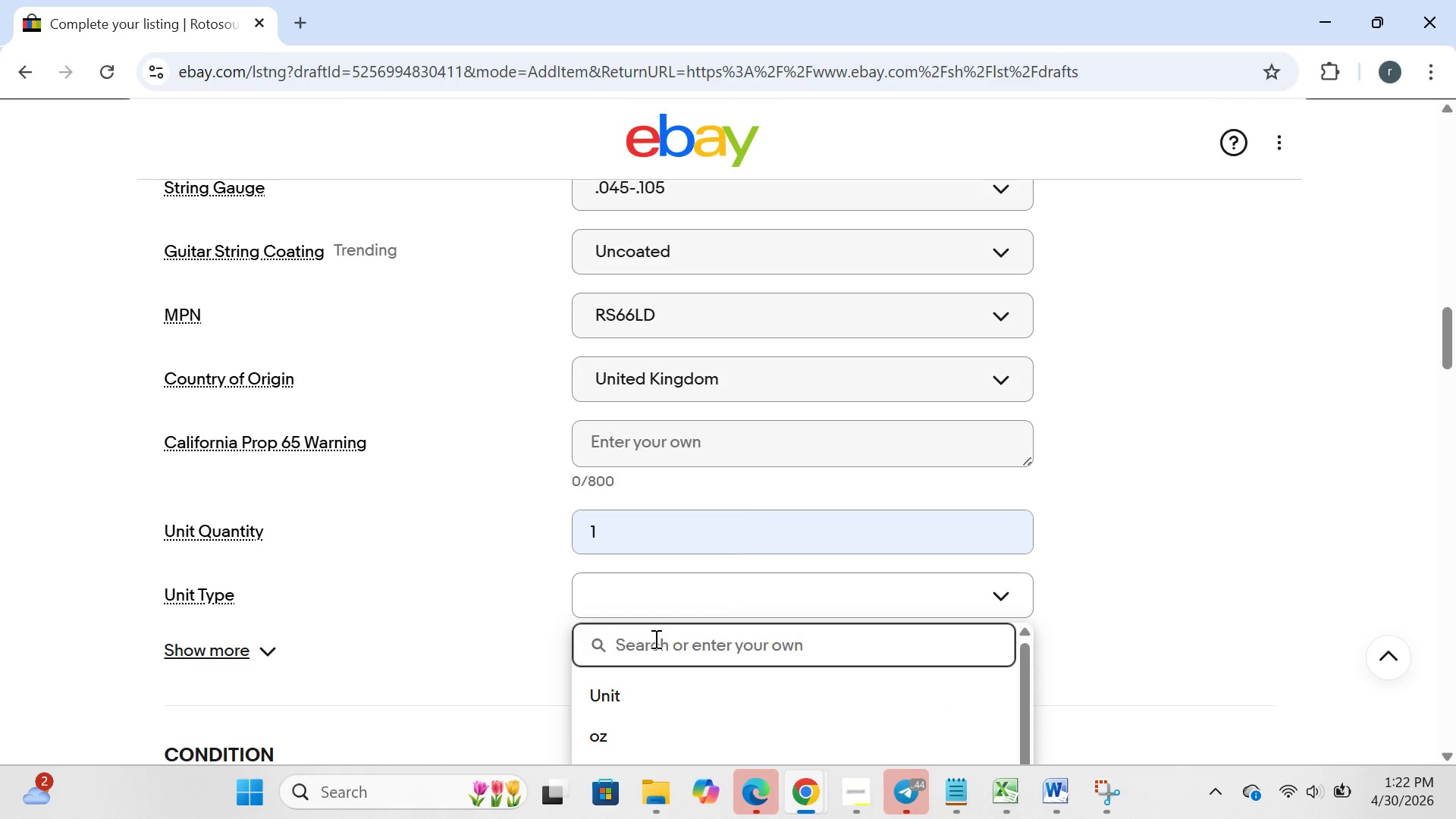 
type(SET)
 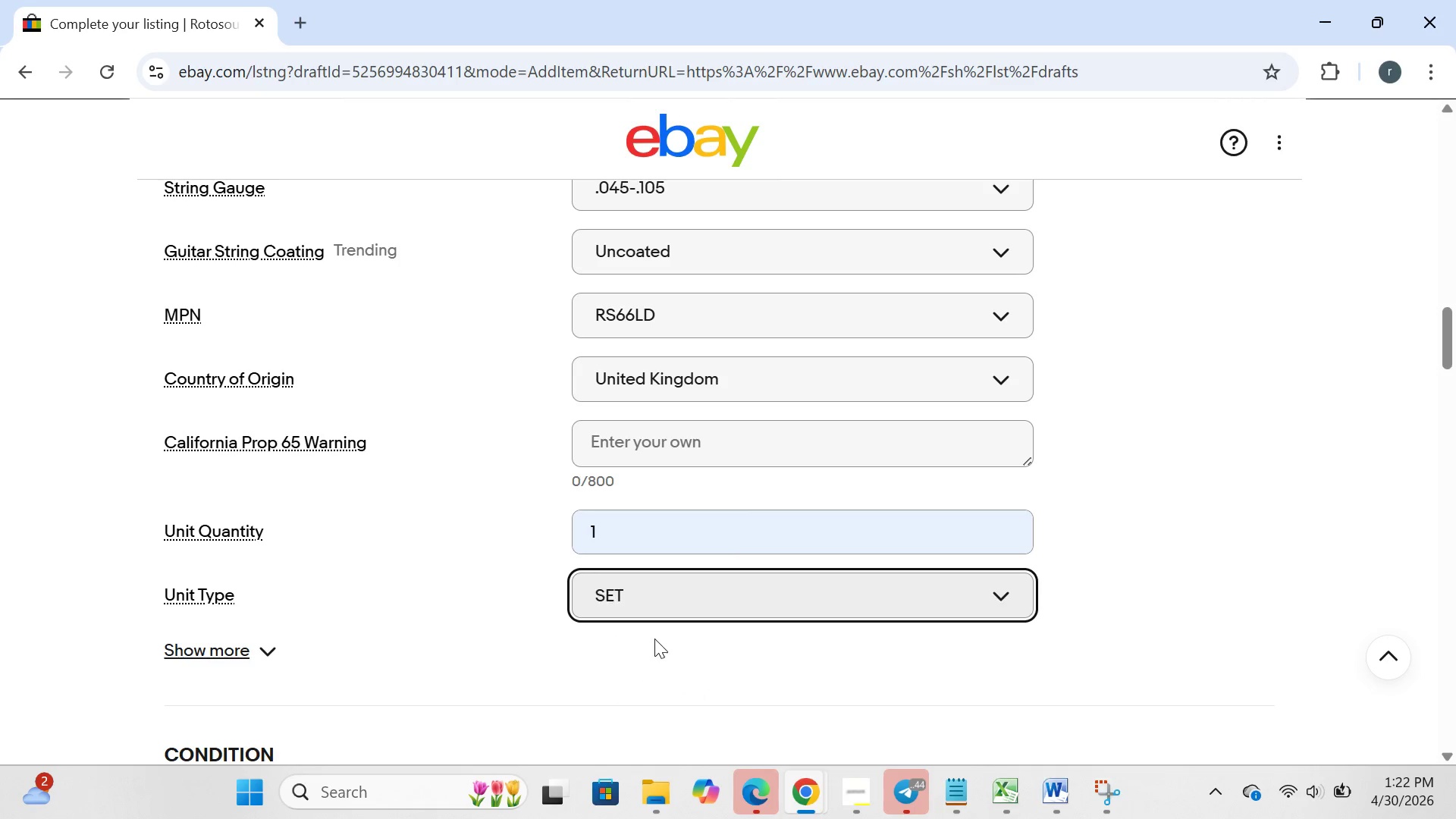 
key(Enter)
 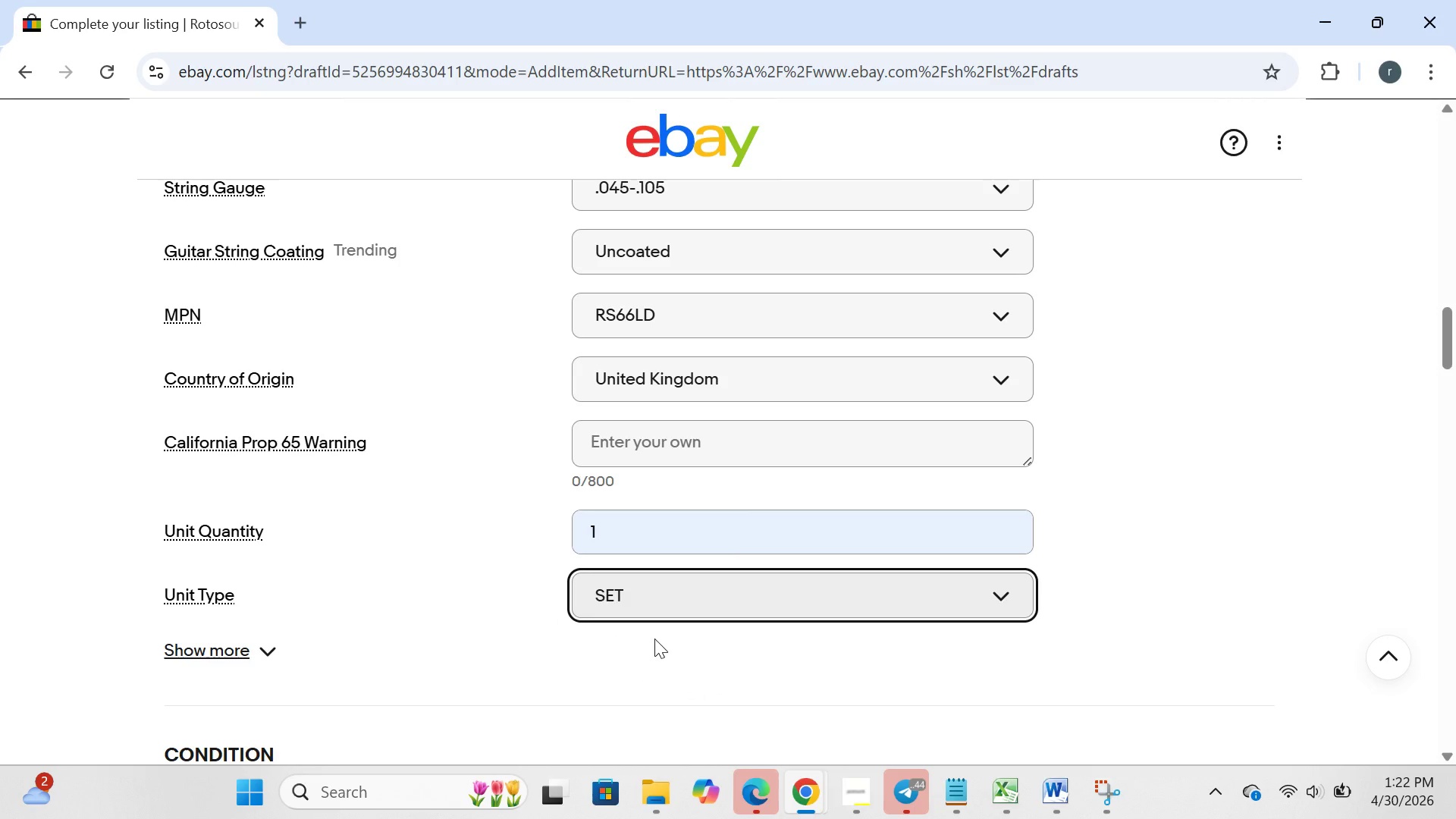 
key(CapsLock)
 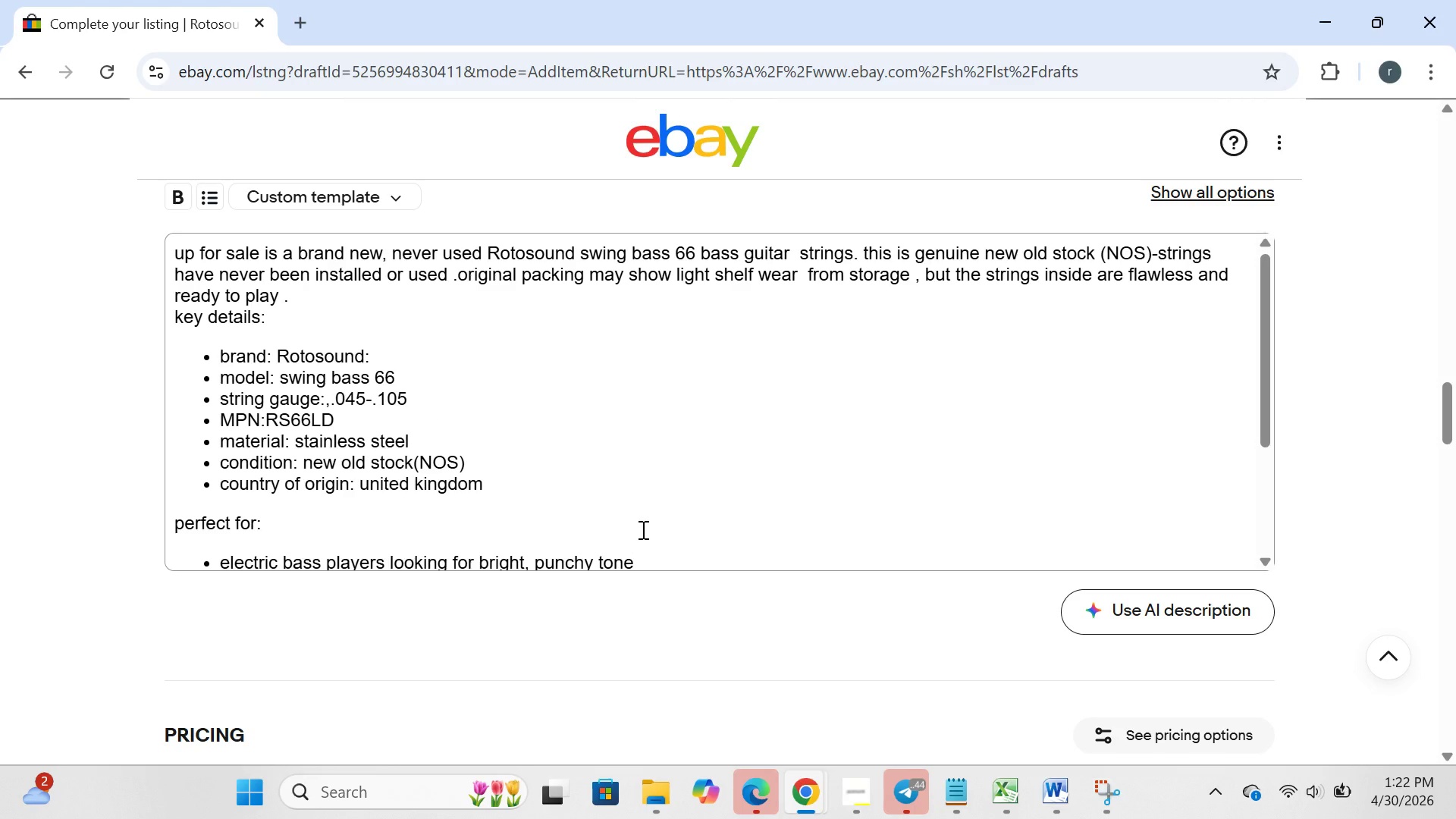 
wait(17.2)
 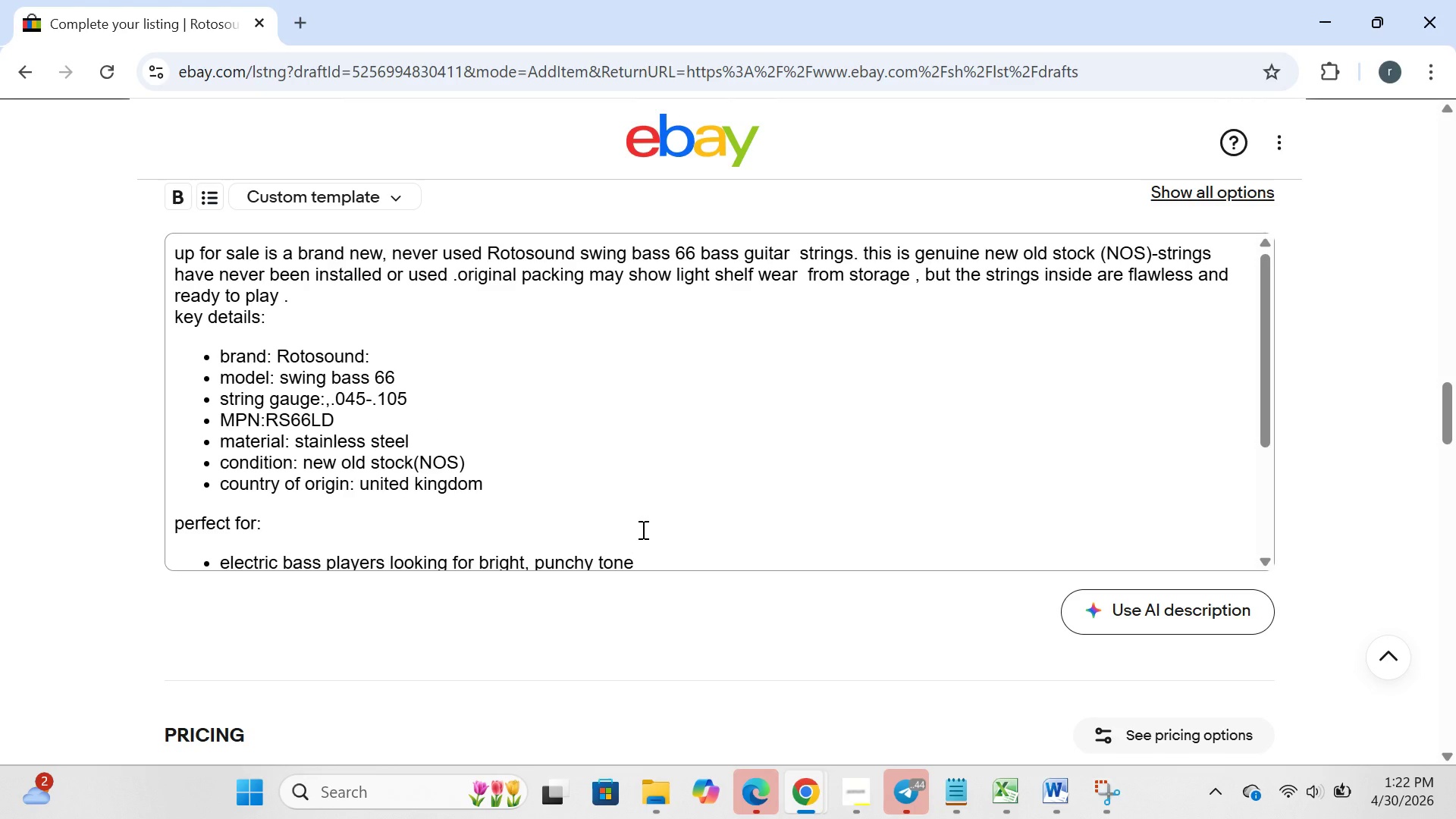 
left_click([413, 425])
 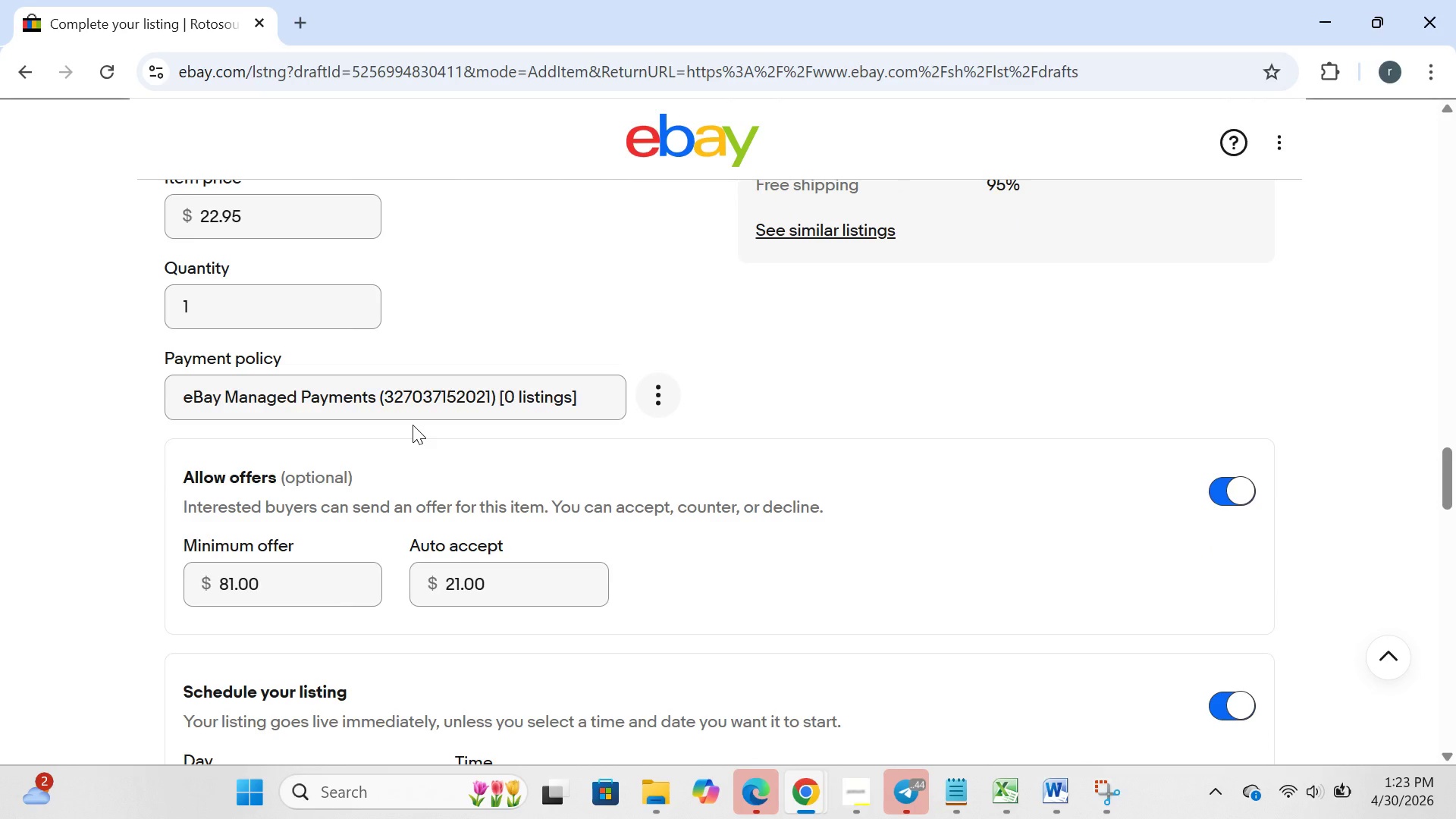 
wait(17.23)
 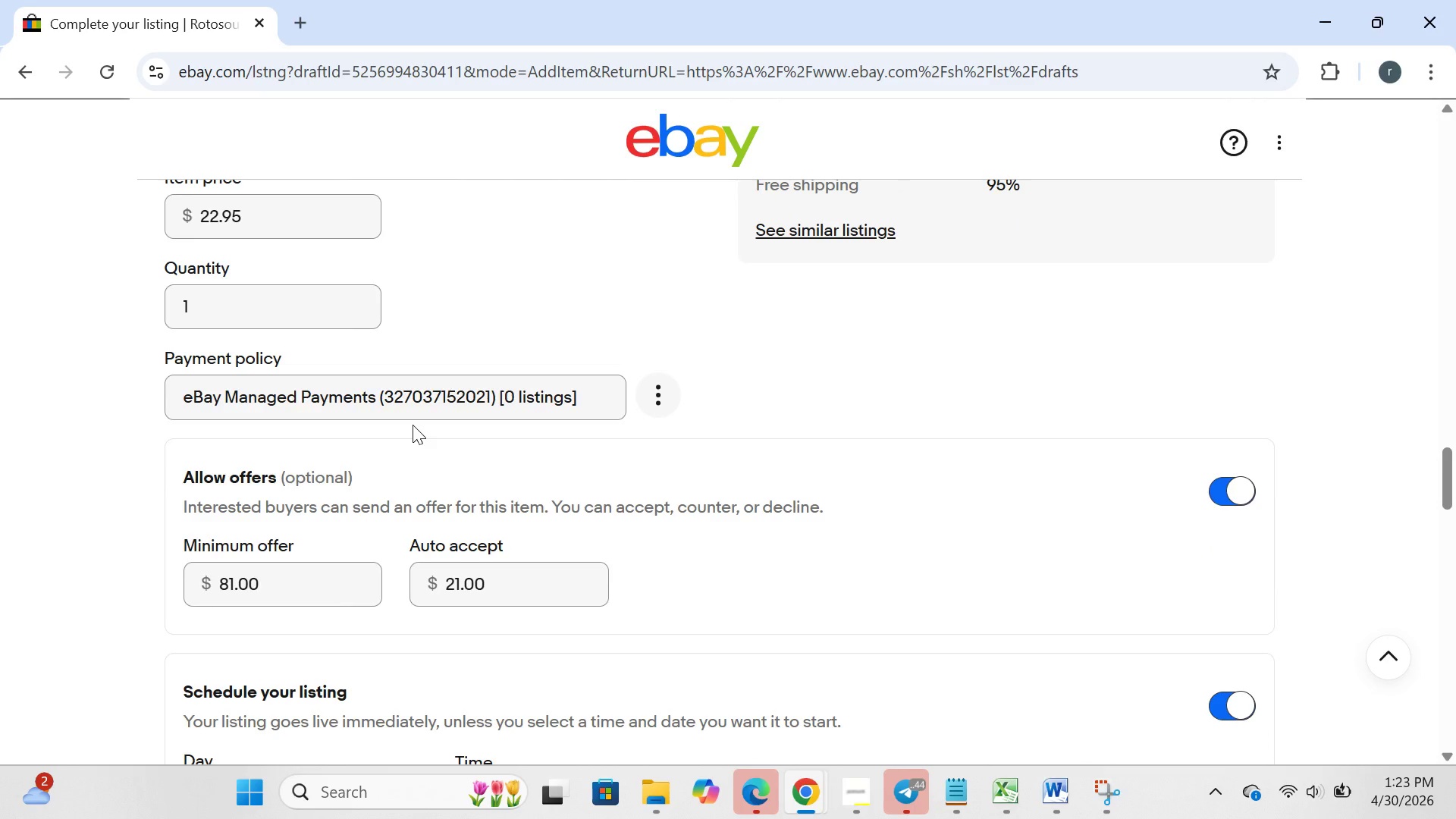 
left_click([392, 356])
 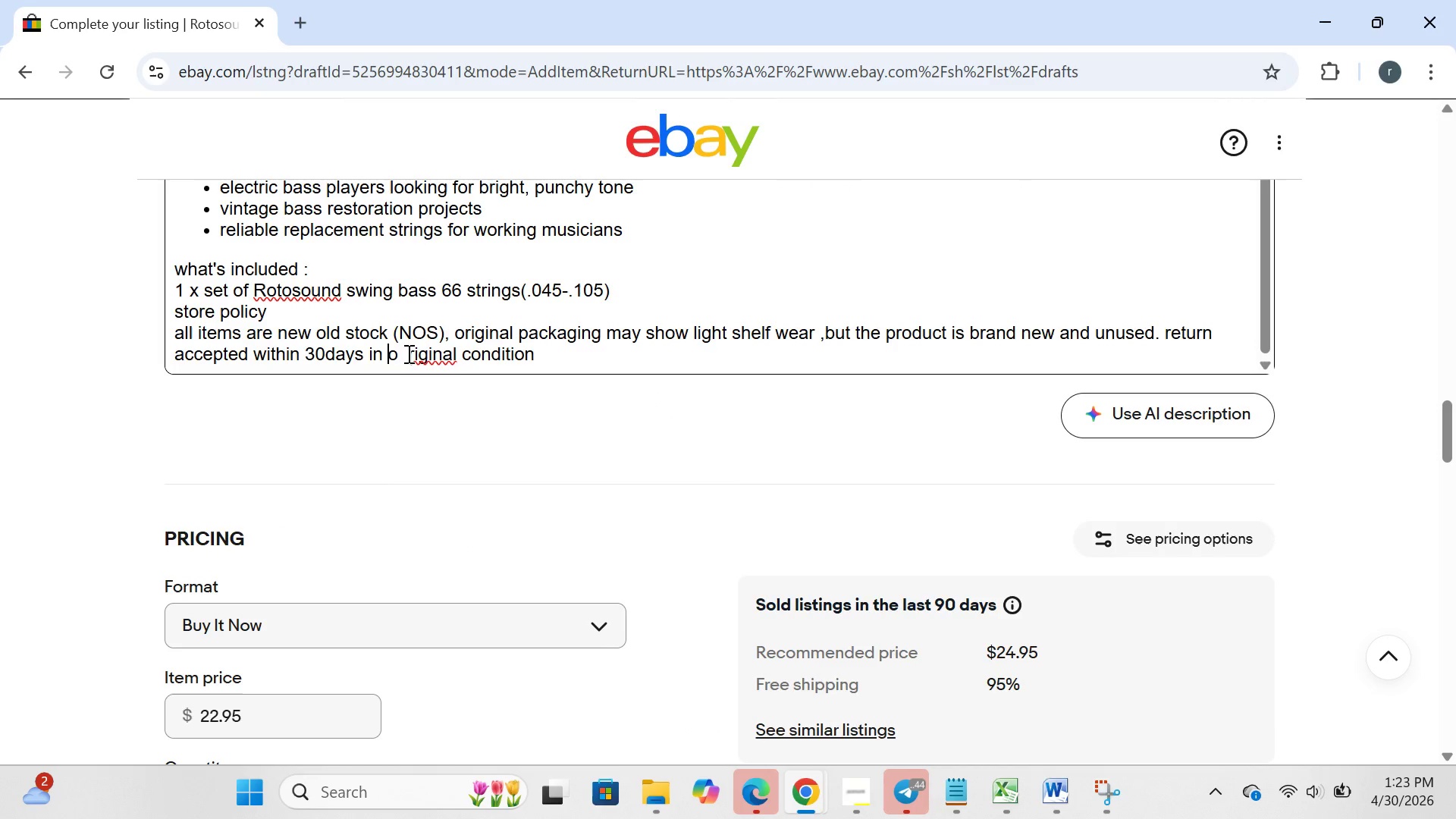 
left_click([407, 353])
 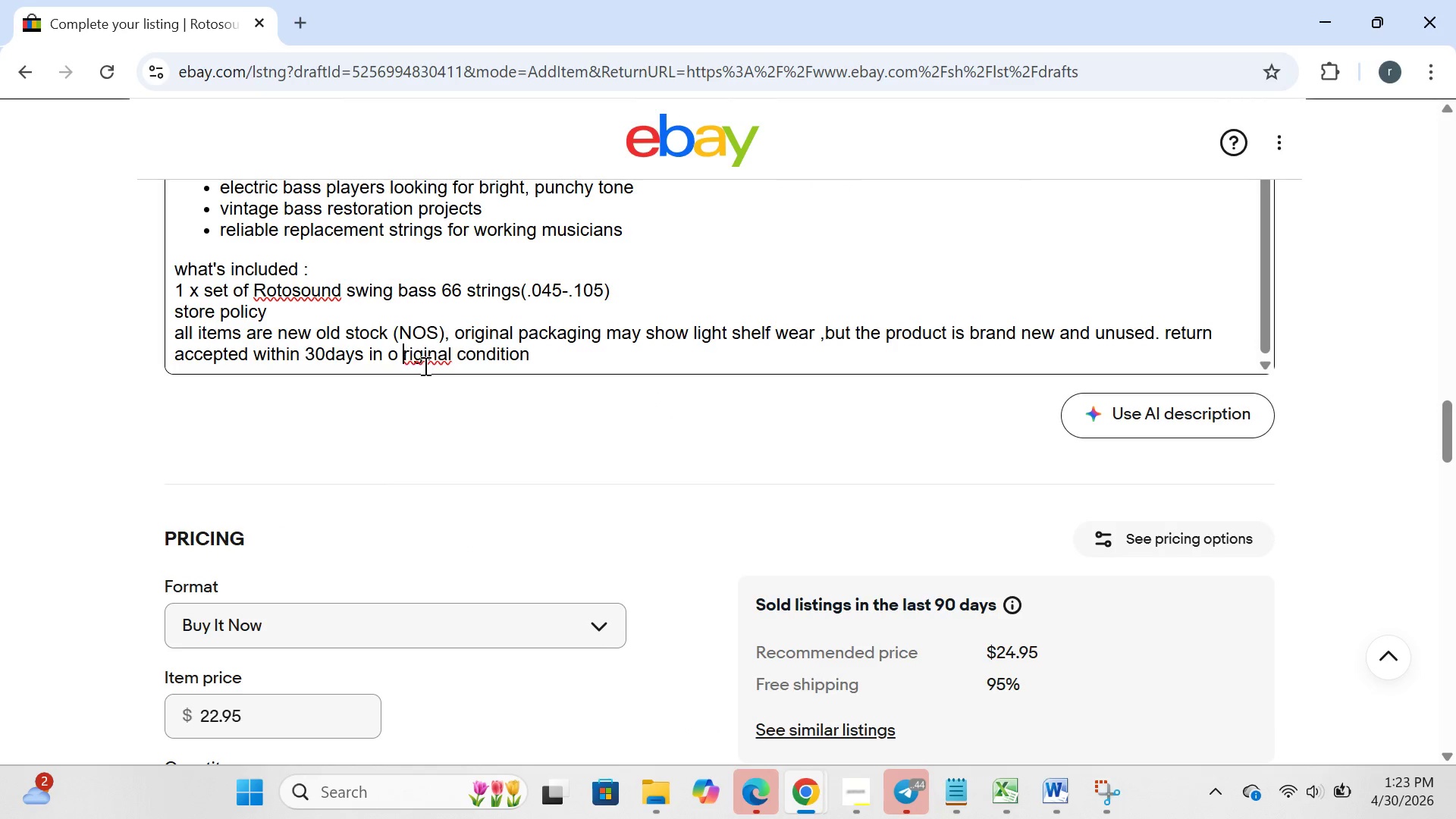 
key(Backspace)
 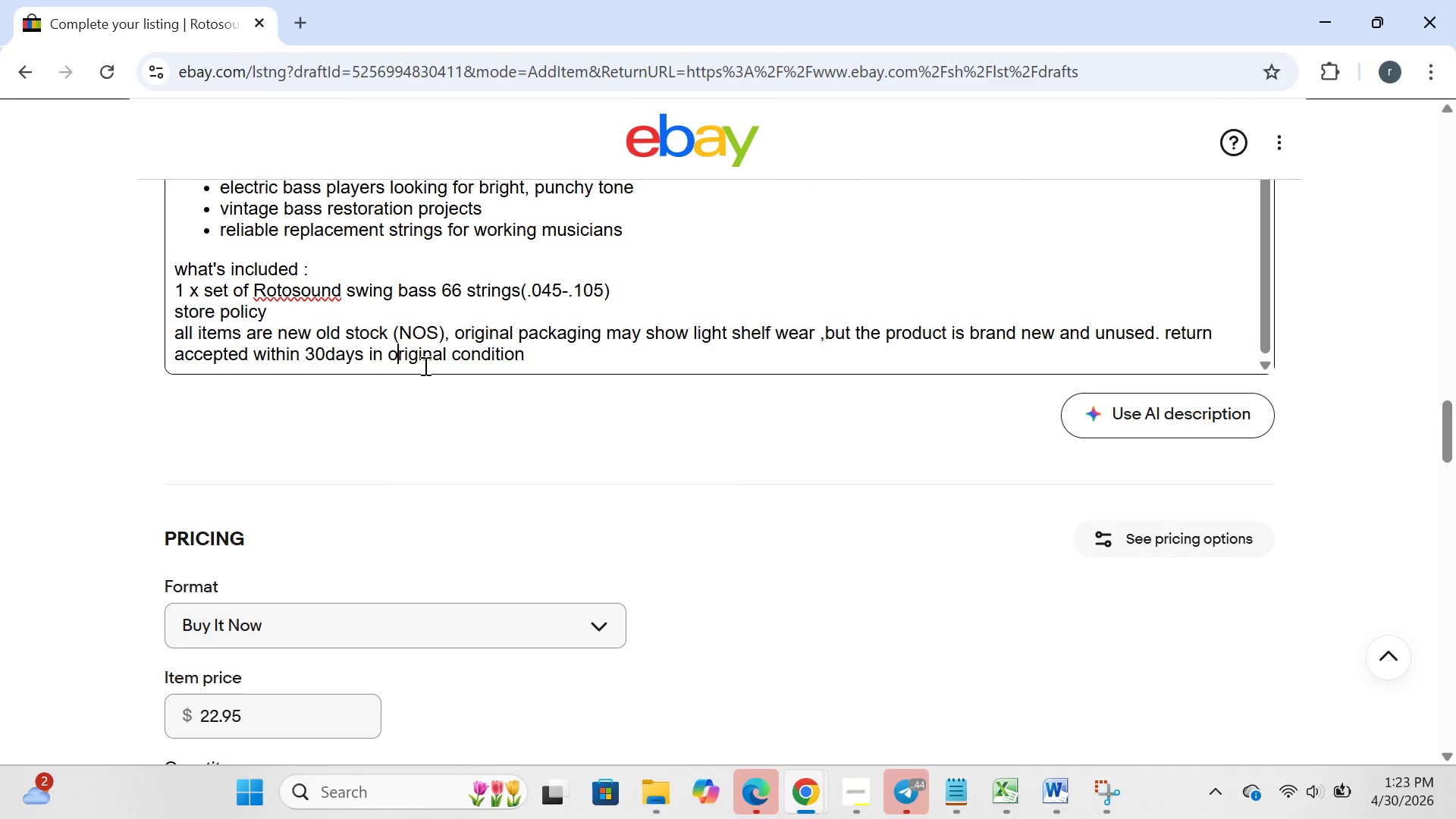 
key(Backspace)
 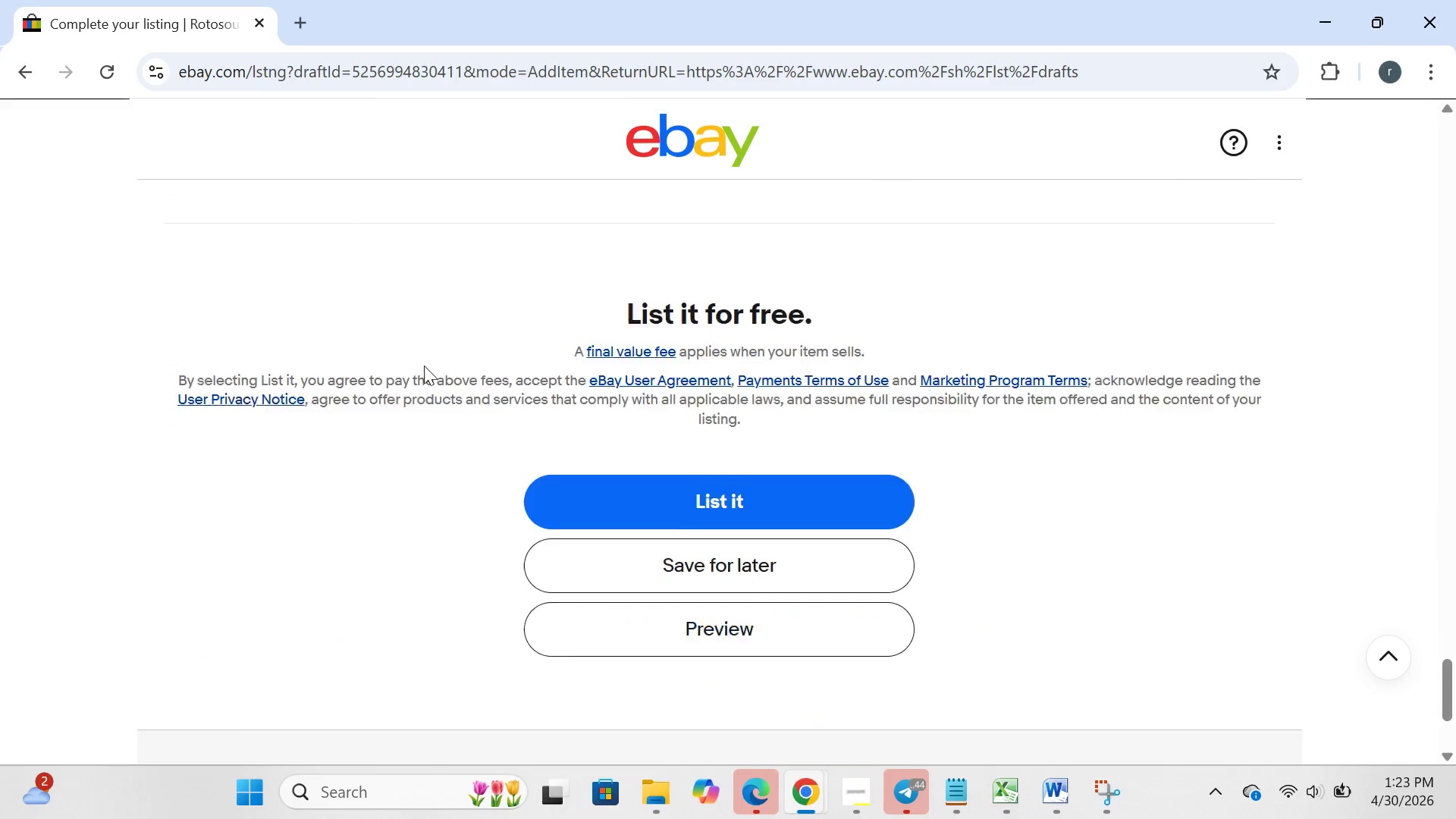 
wait(5.09)
 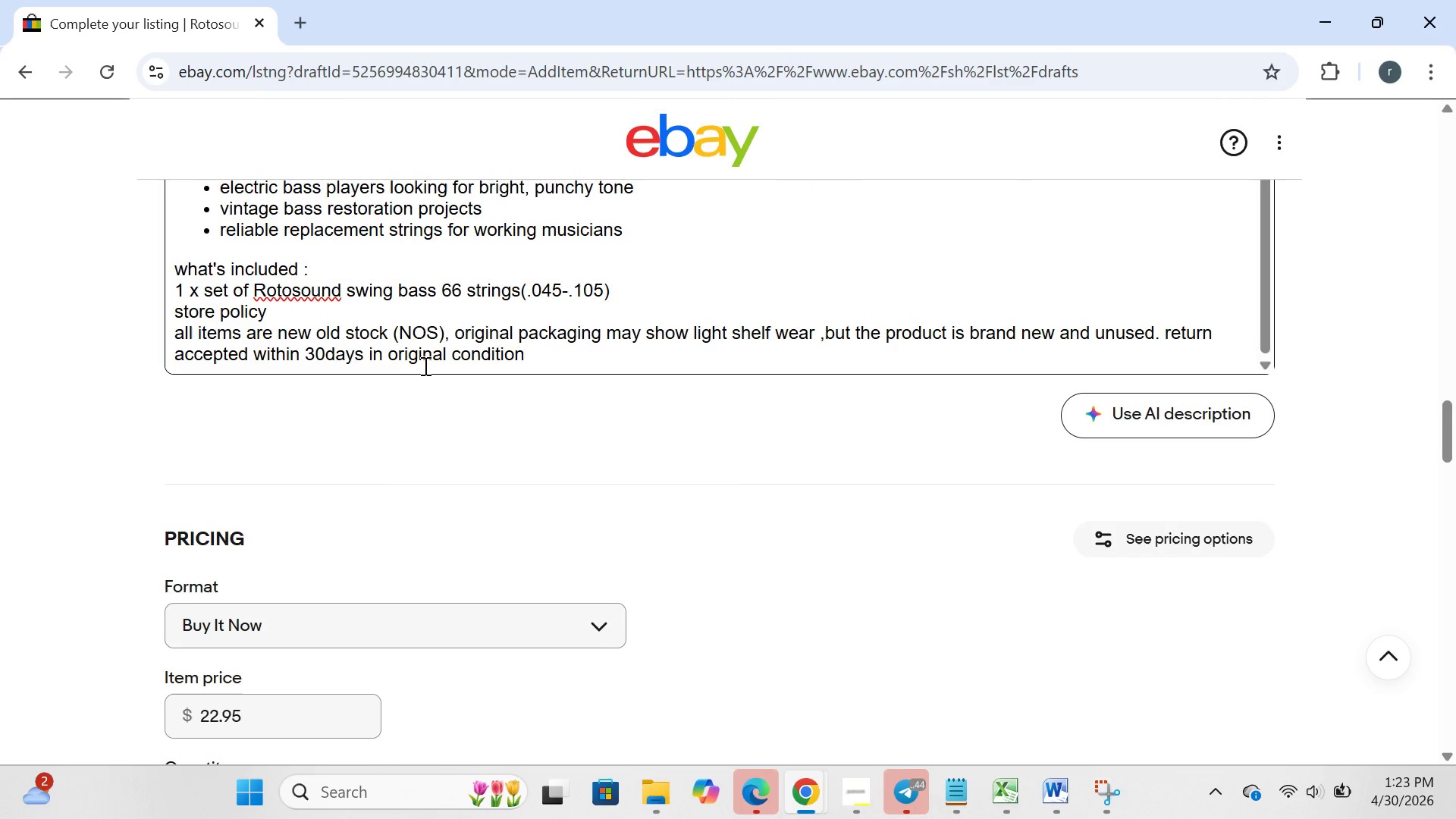 
left_click([679, 488])
 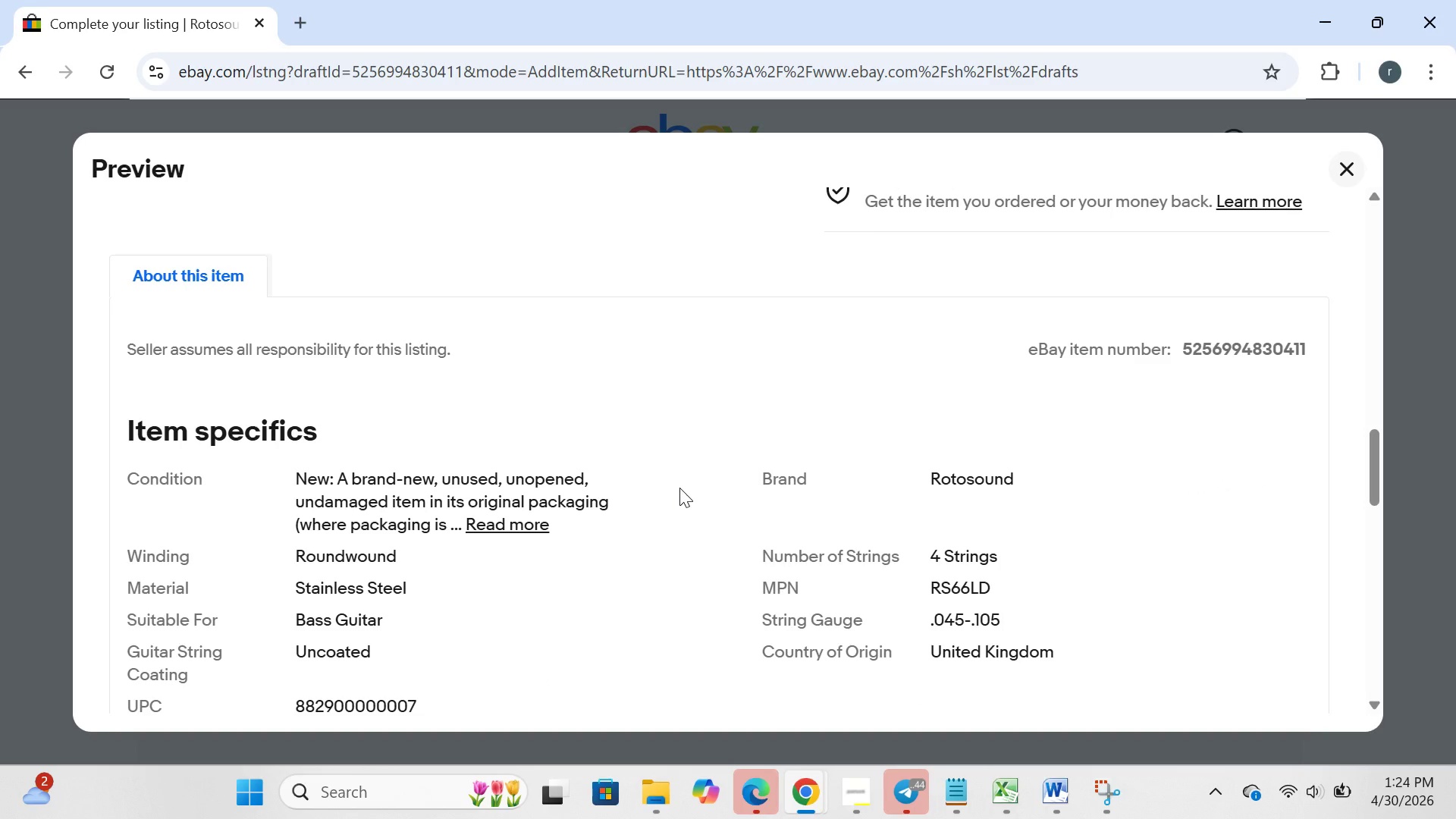 
wait(57.92)
 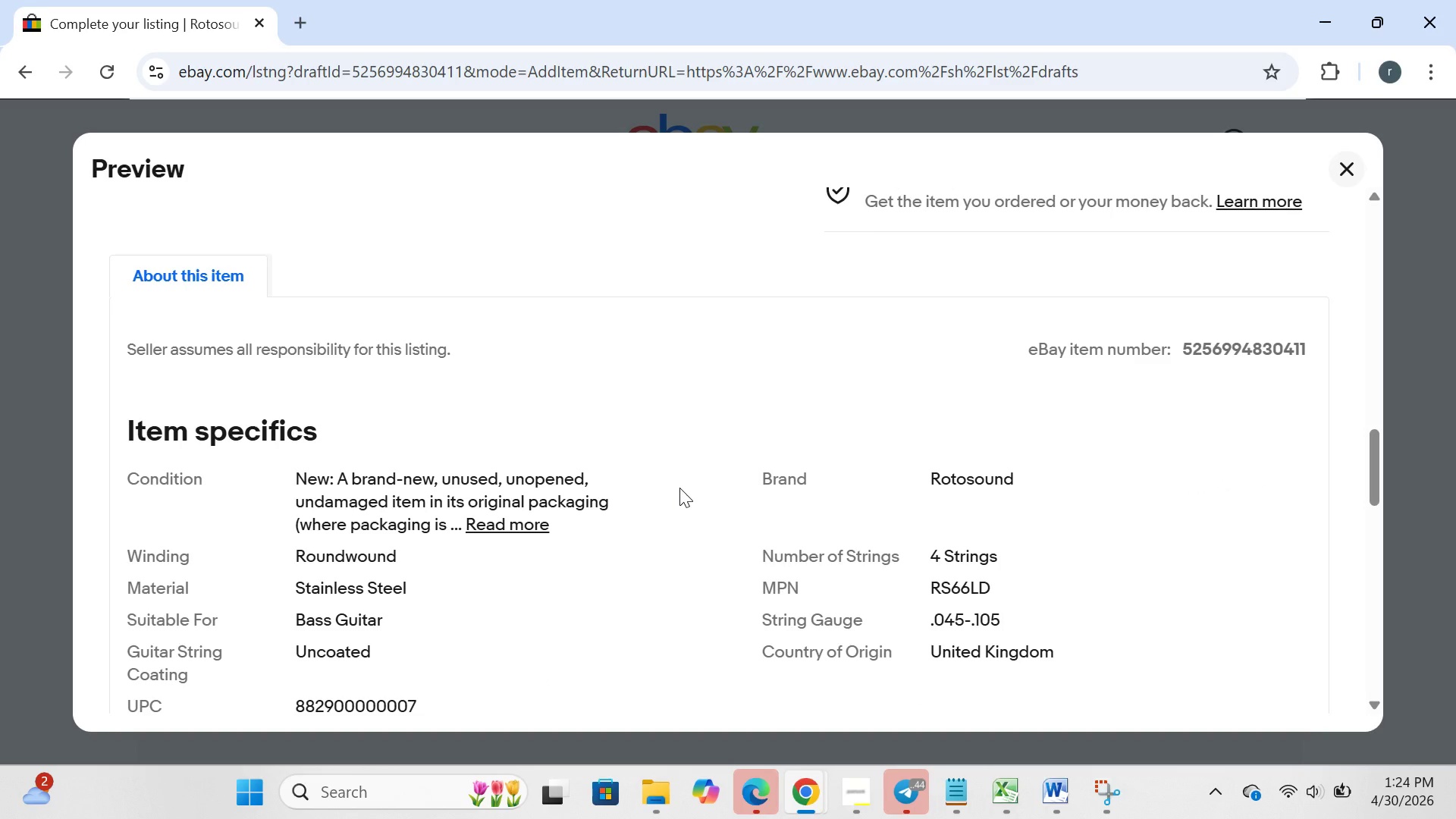 
left_click([1339, 176])
 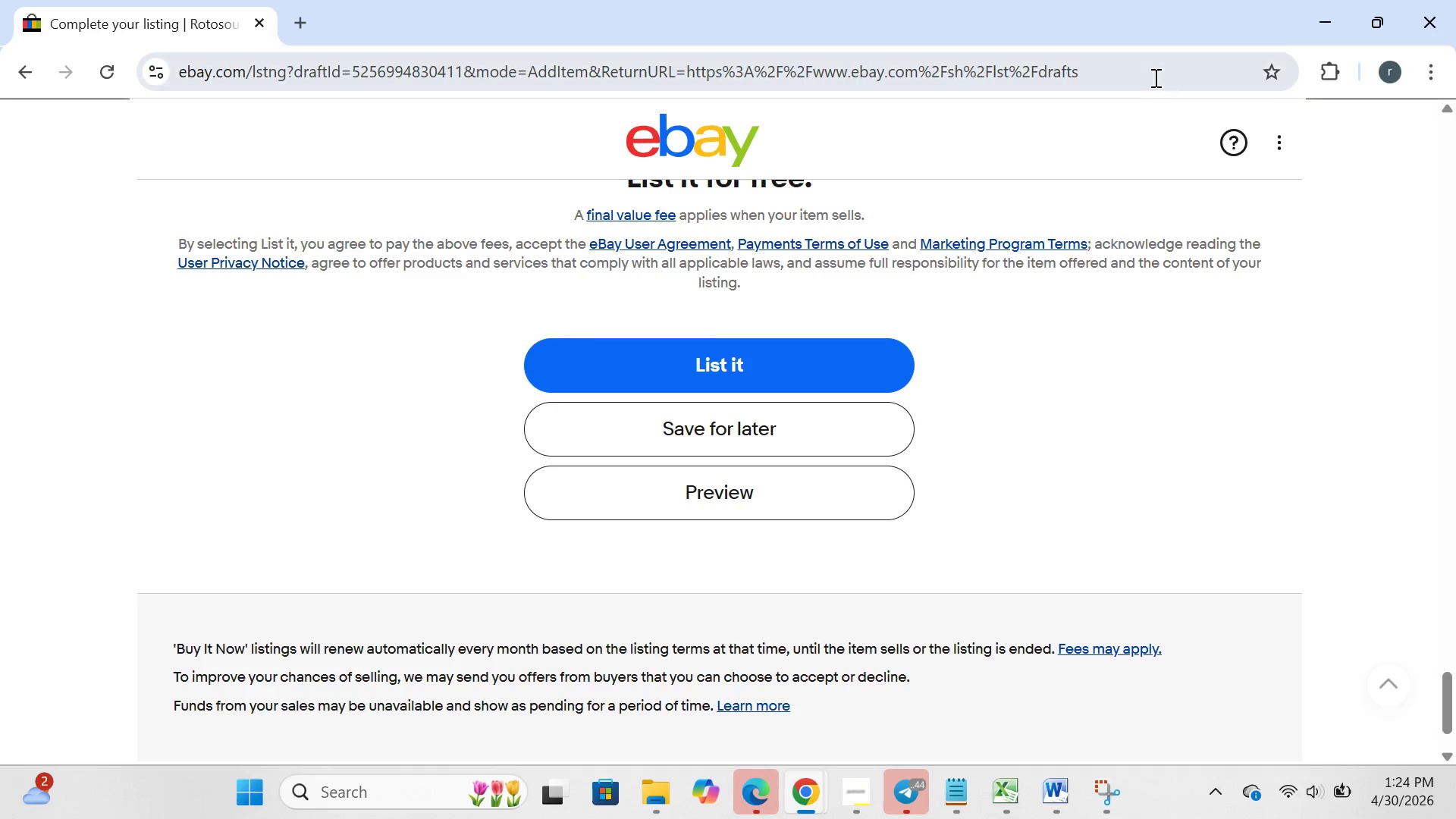 
left_click([1154, 77])
 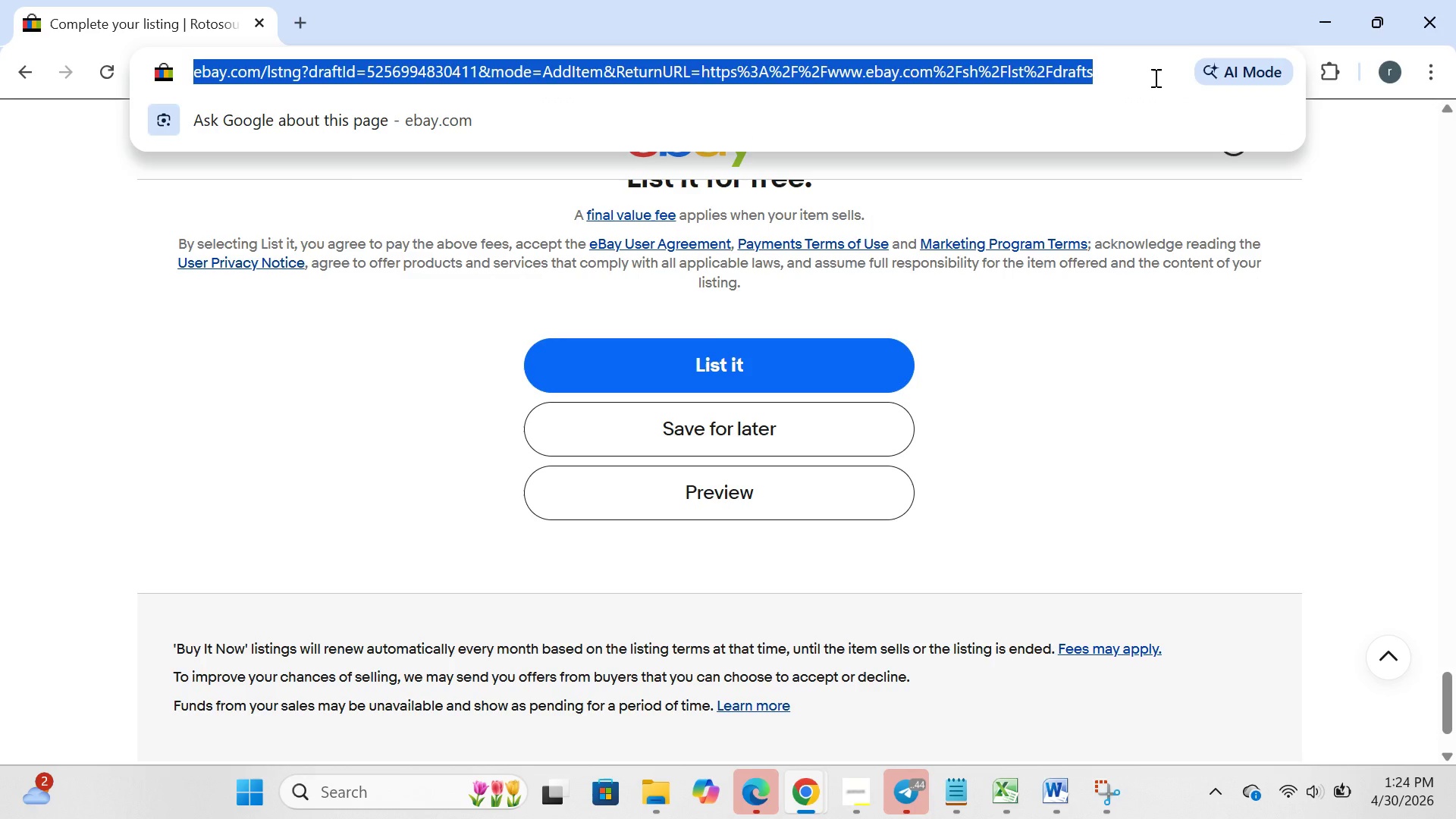 
key(Control+C)
 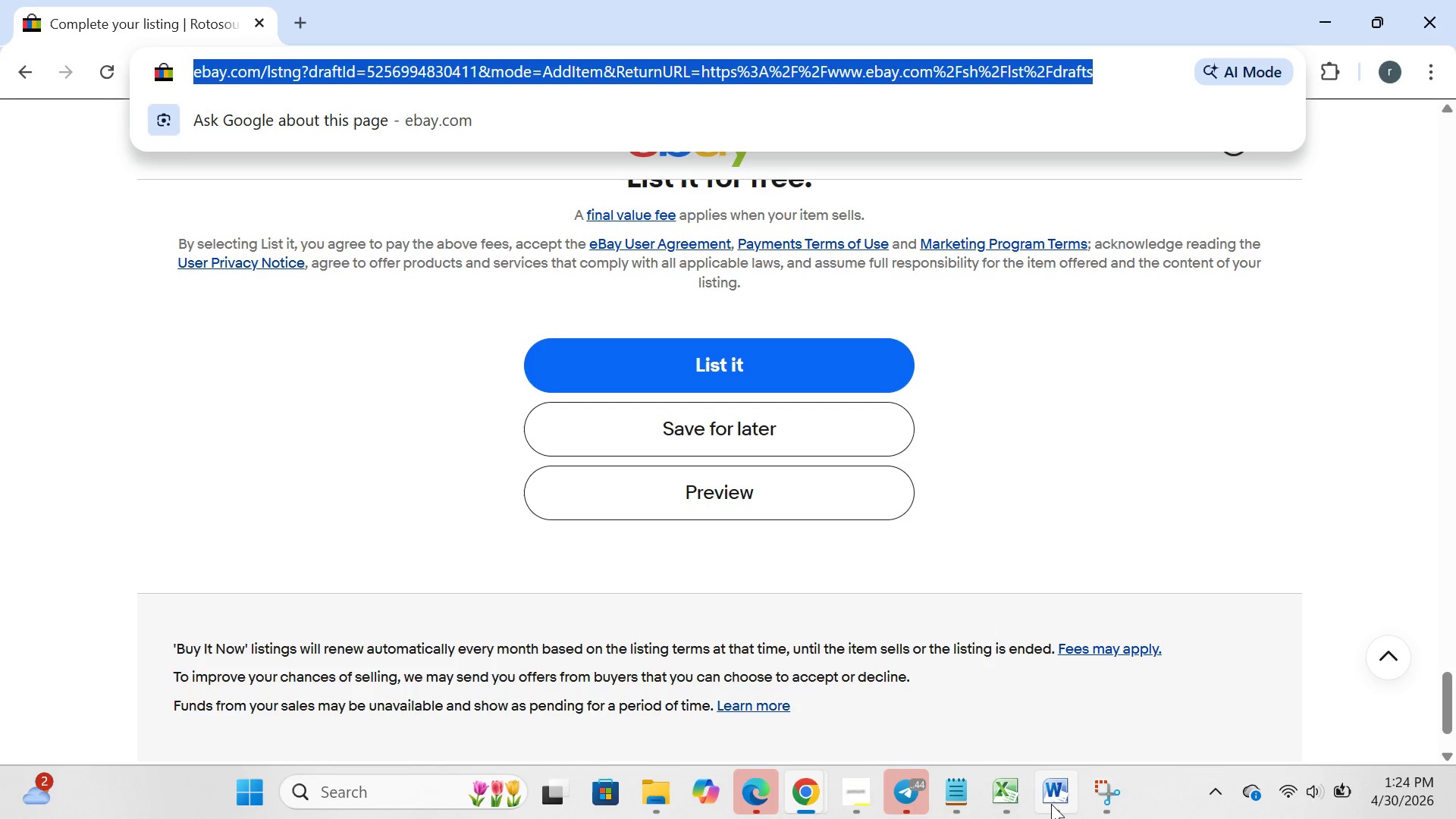 
left_click([1051, 804])
 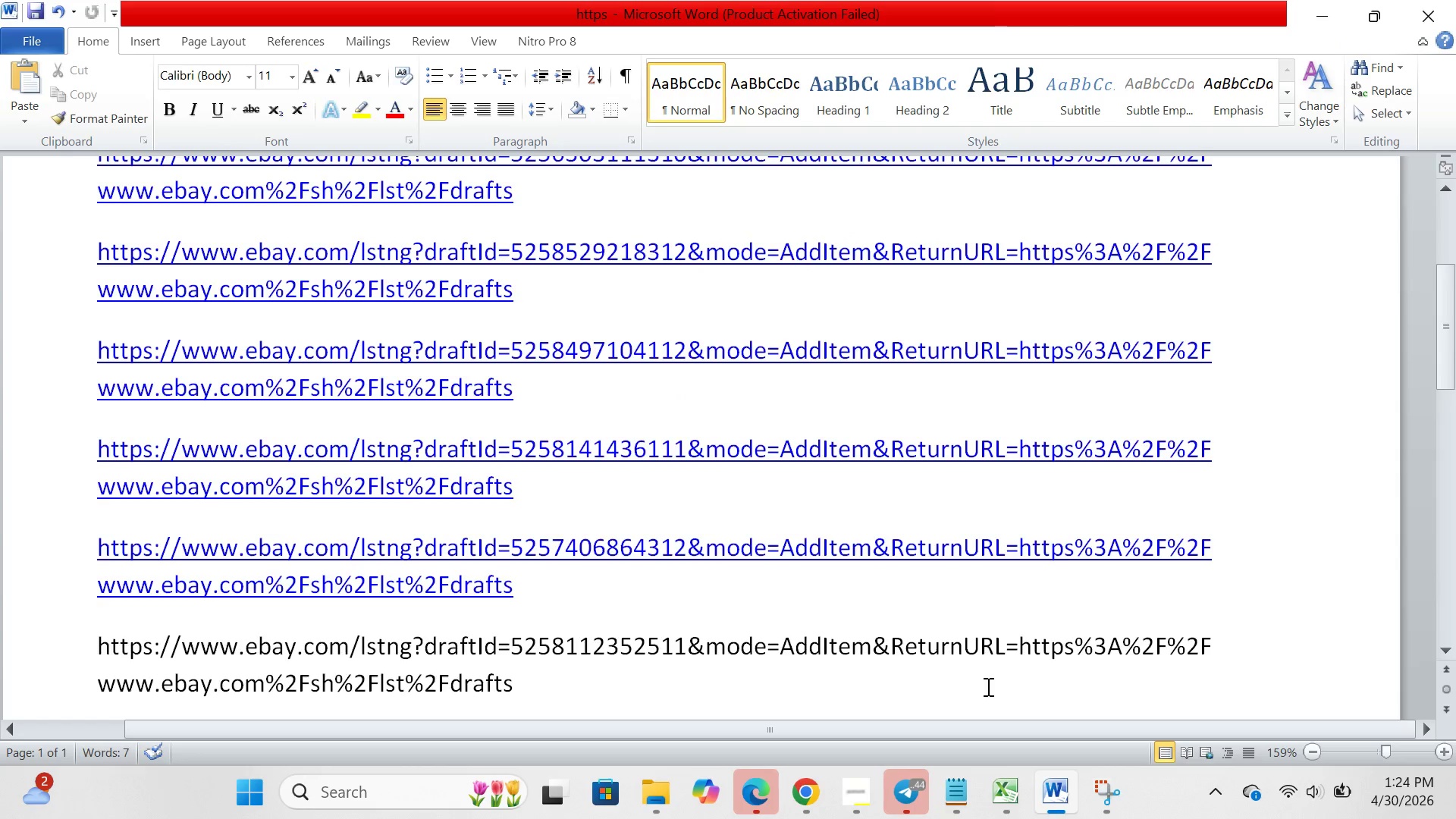 
key(Enter)
 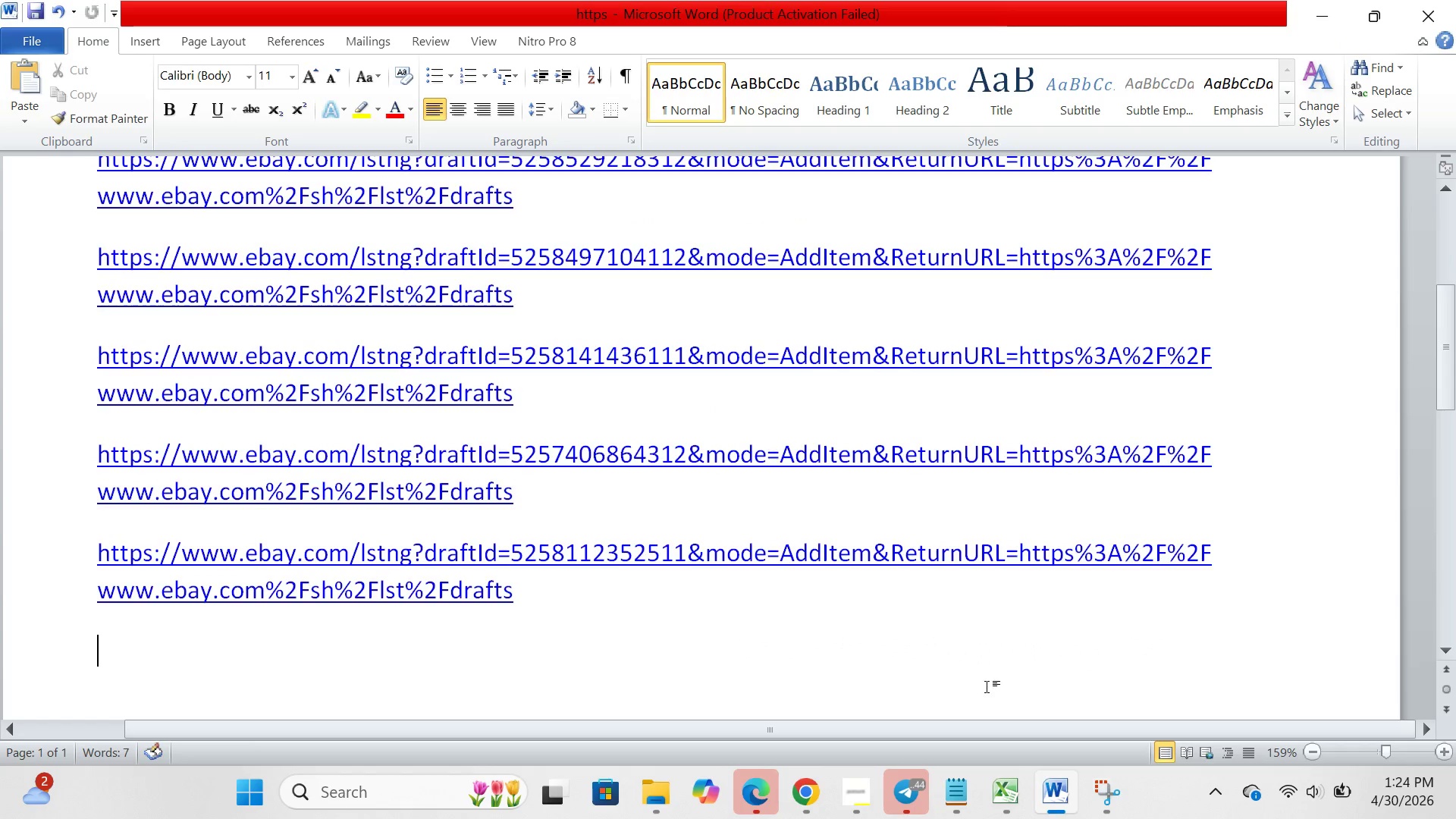 
key(Control+V)
 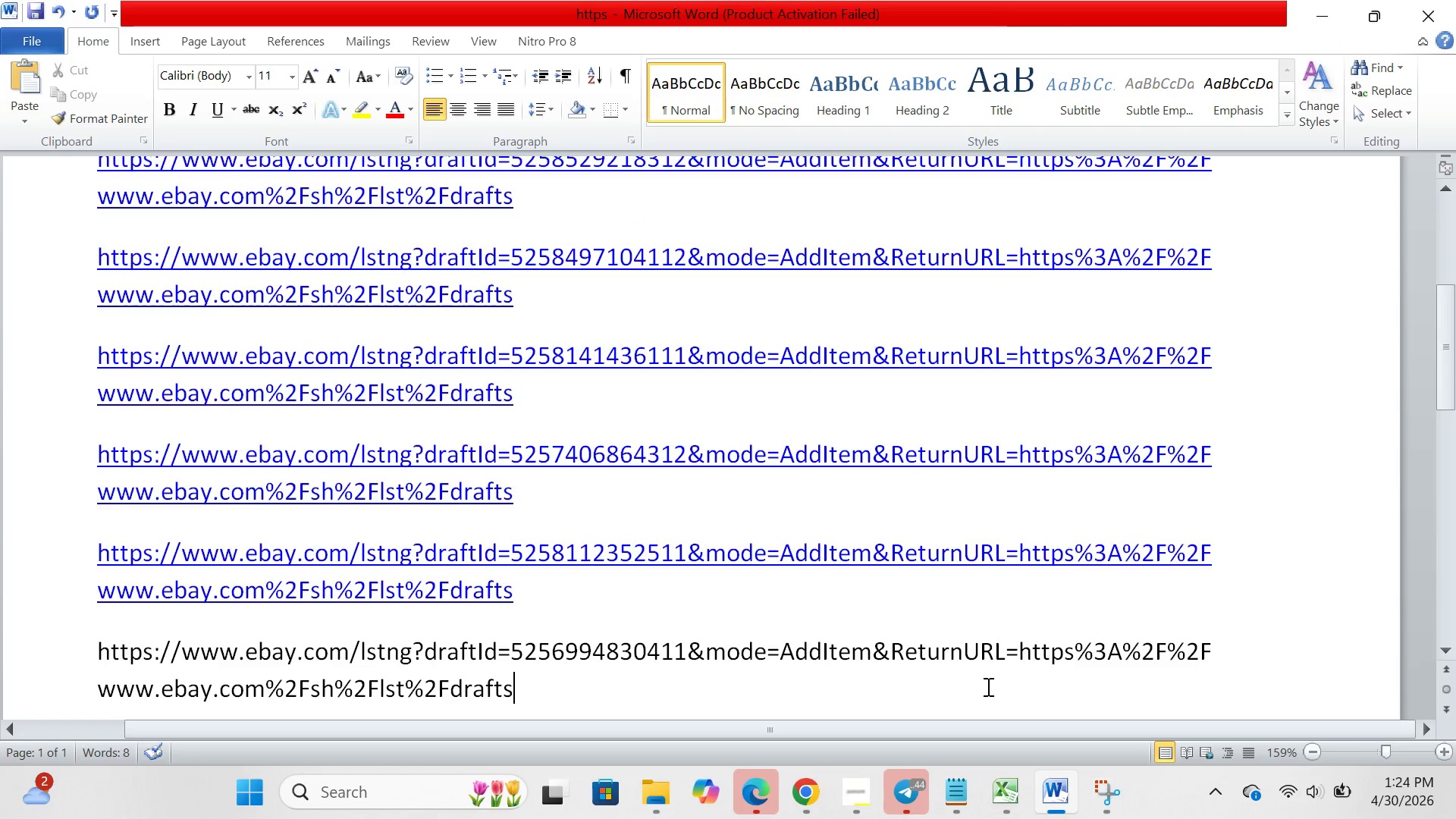 
hold_key(key=ControlLeft, duration=0.92)
 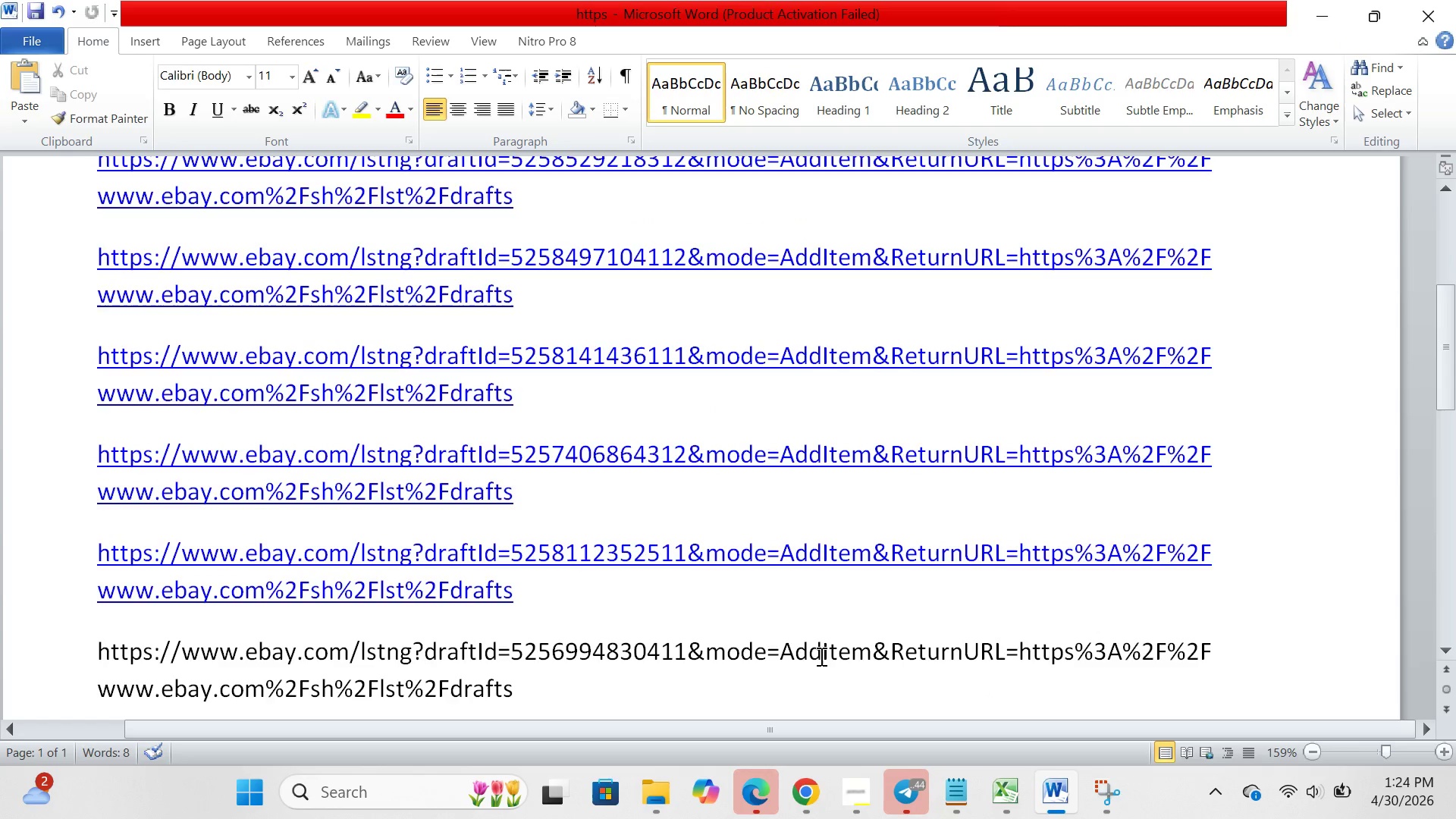 
hold_key(key=S, duration=0.53)
 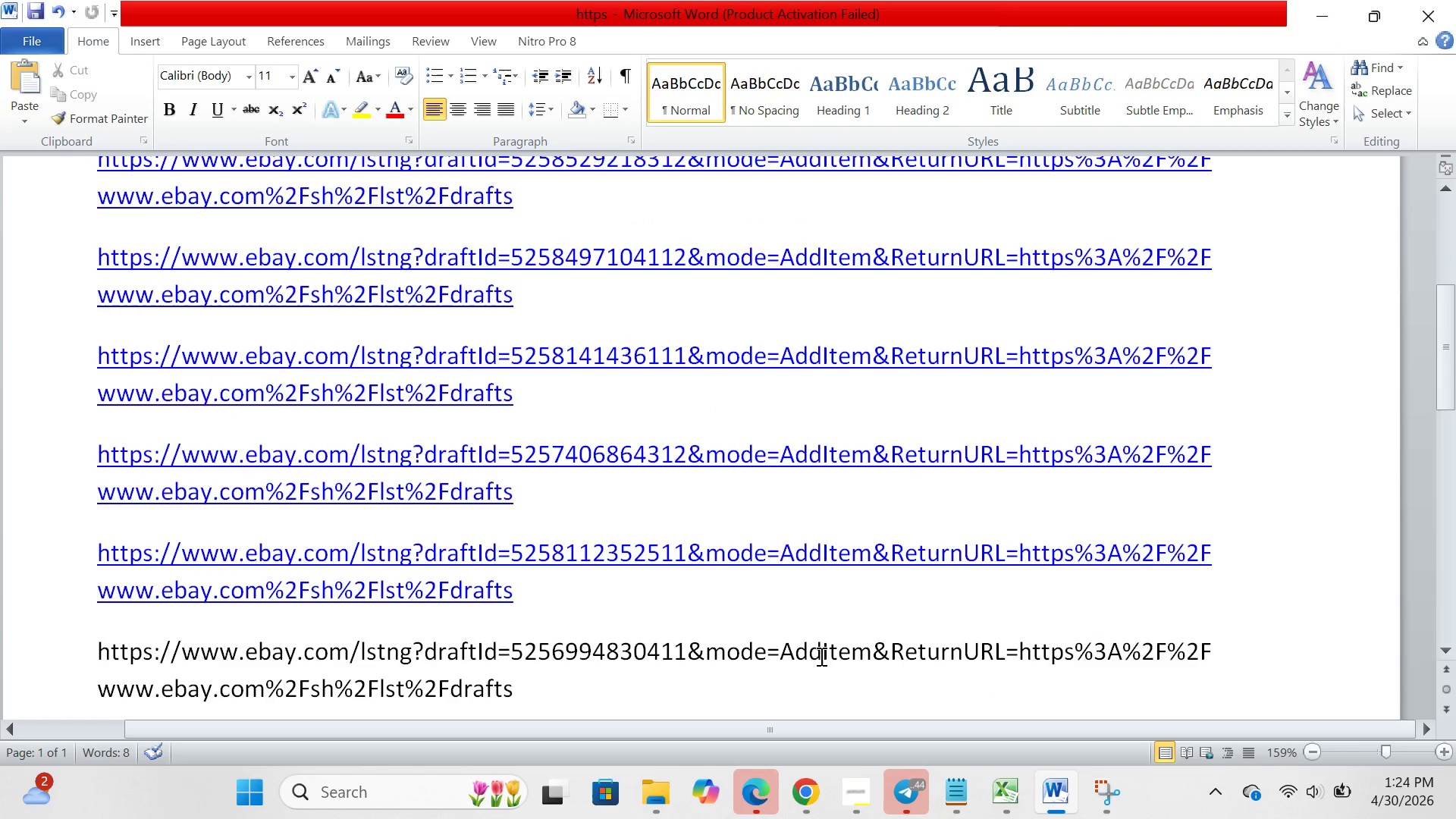 
scroll: coordinate [804, 653], scroll_direction: down, amount: 3.0
 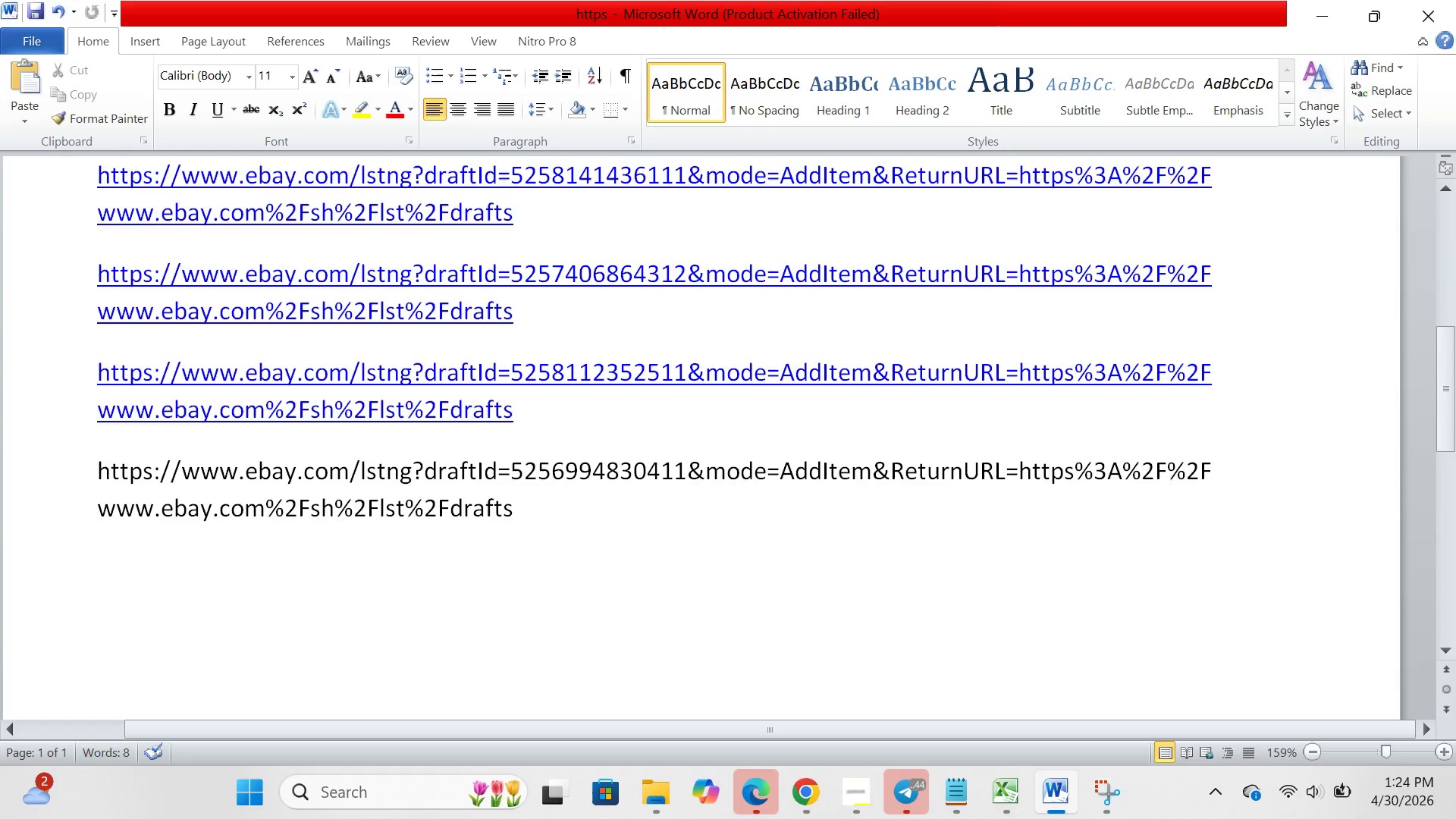 
key(Enter)
 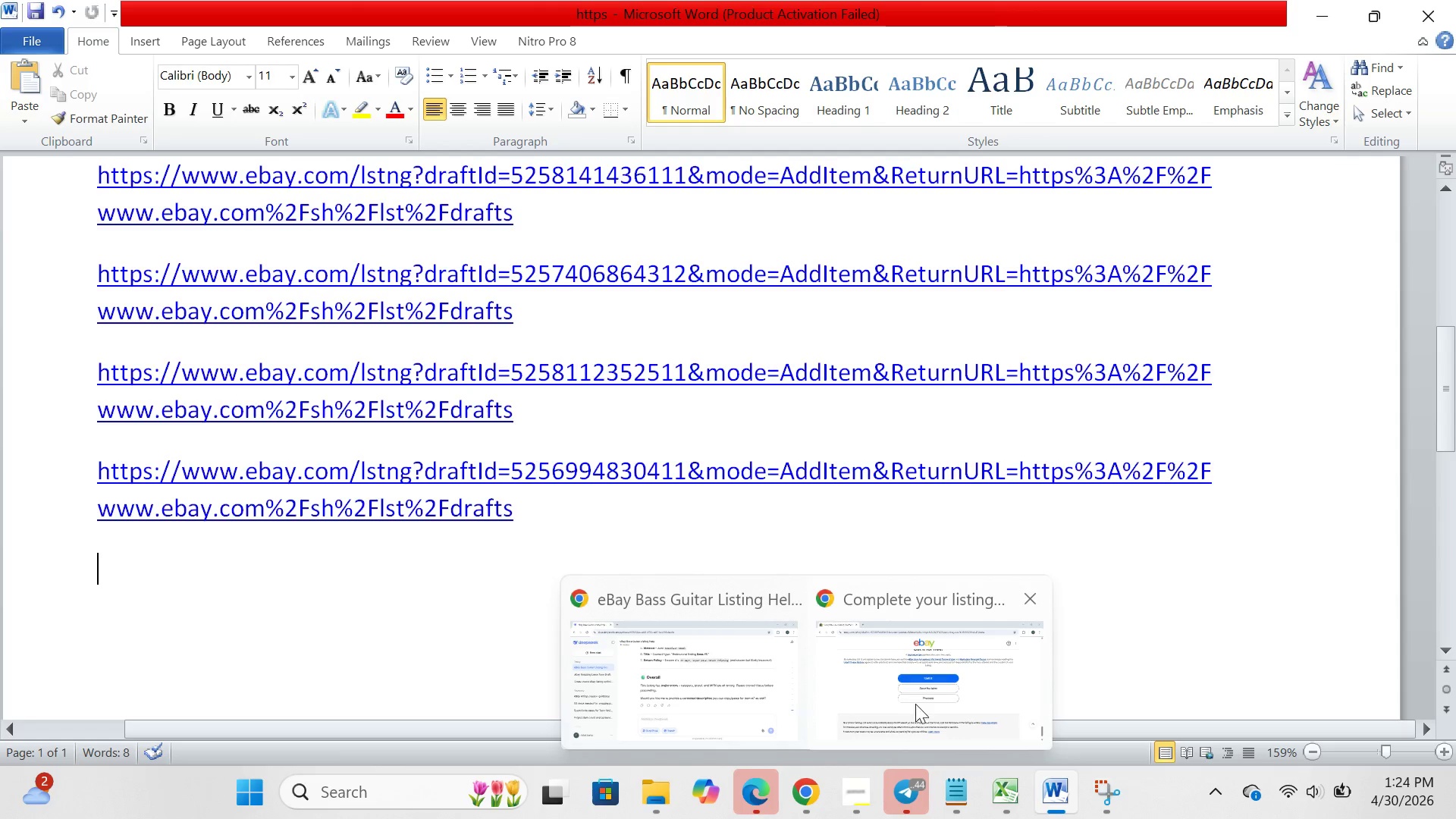 
left_click([927, 700])
 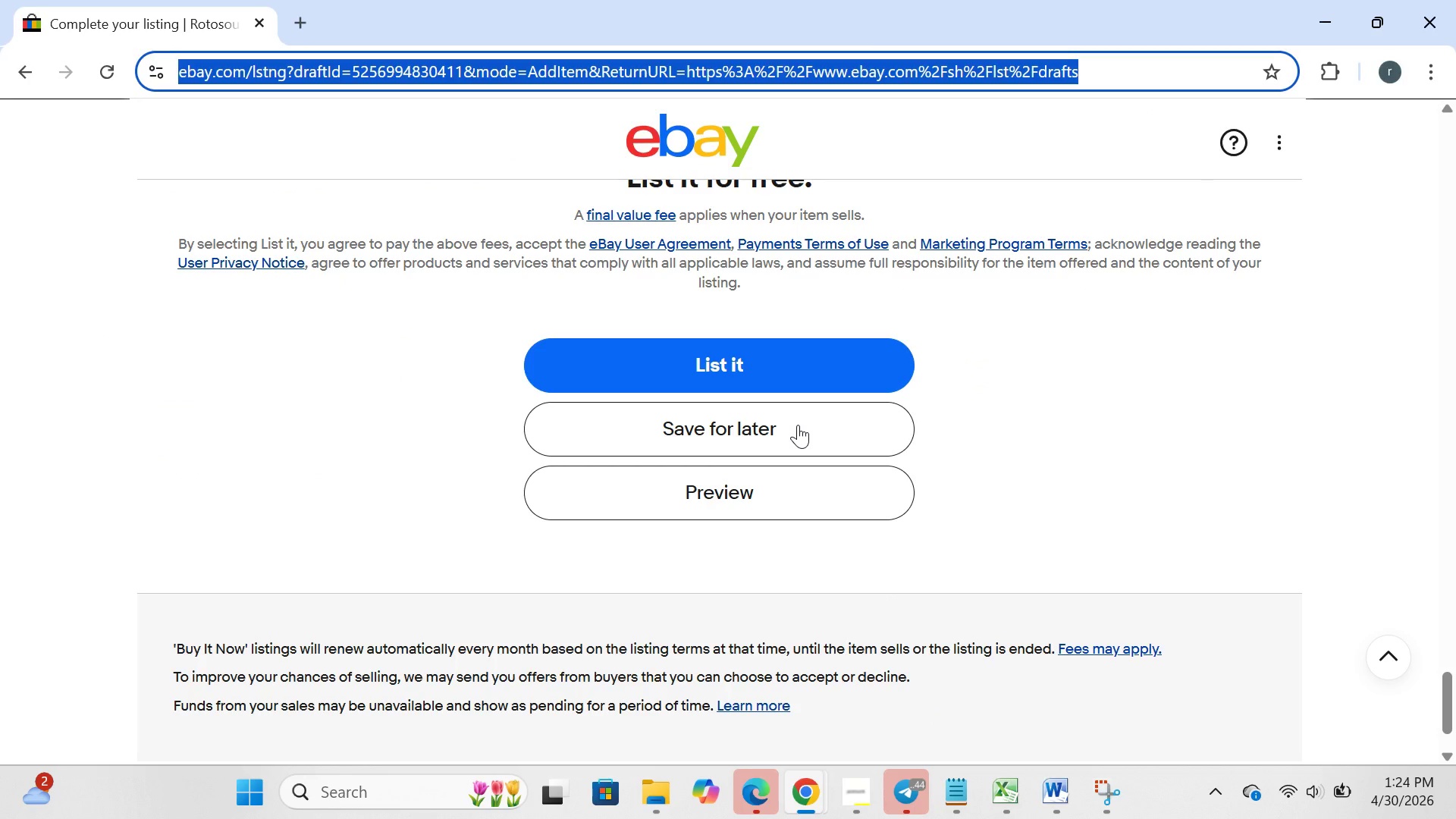 
left_click([798, 425])
 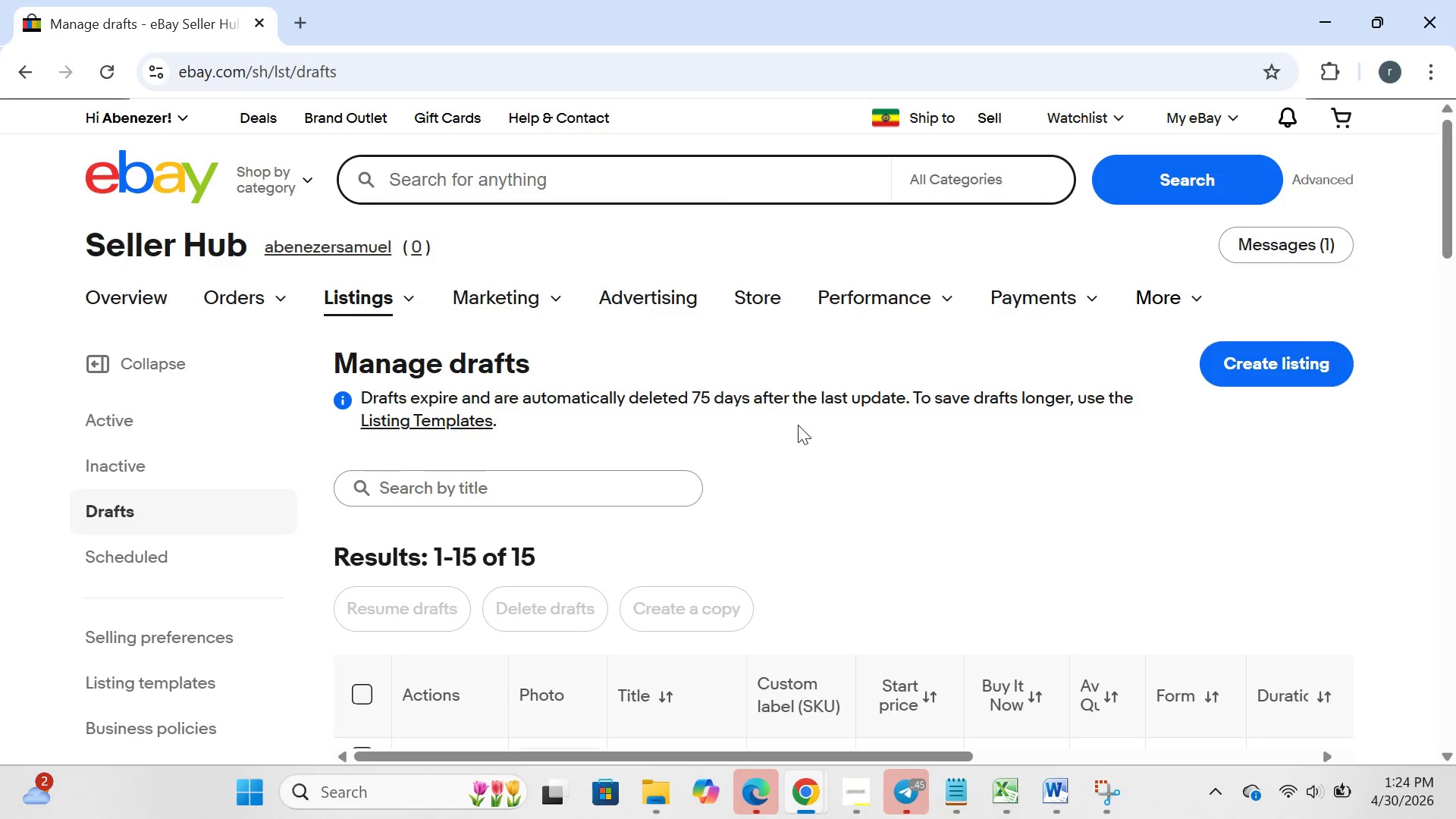 
wait(23.64)
 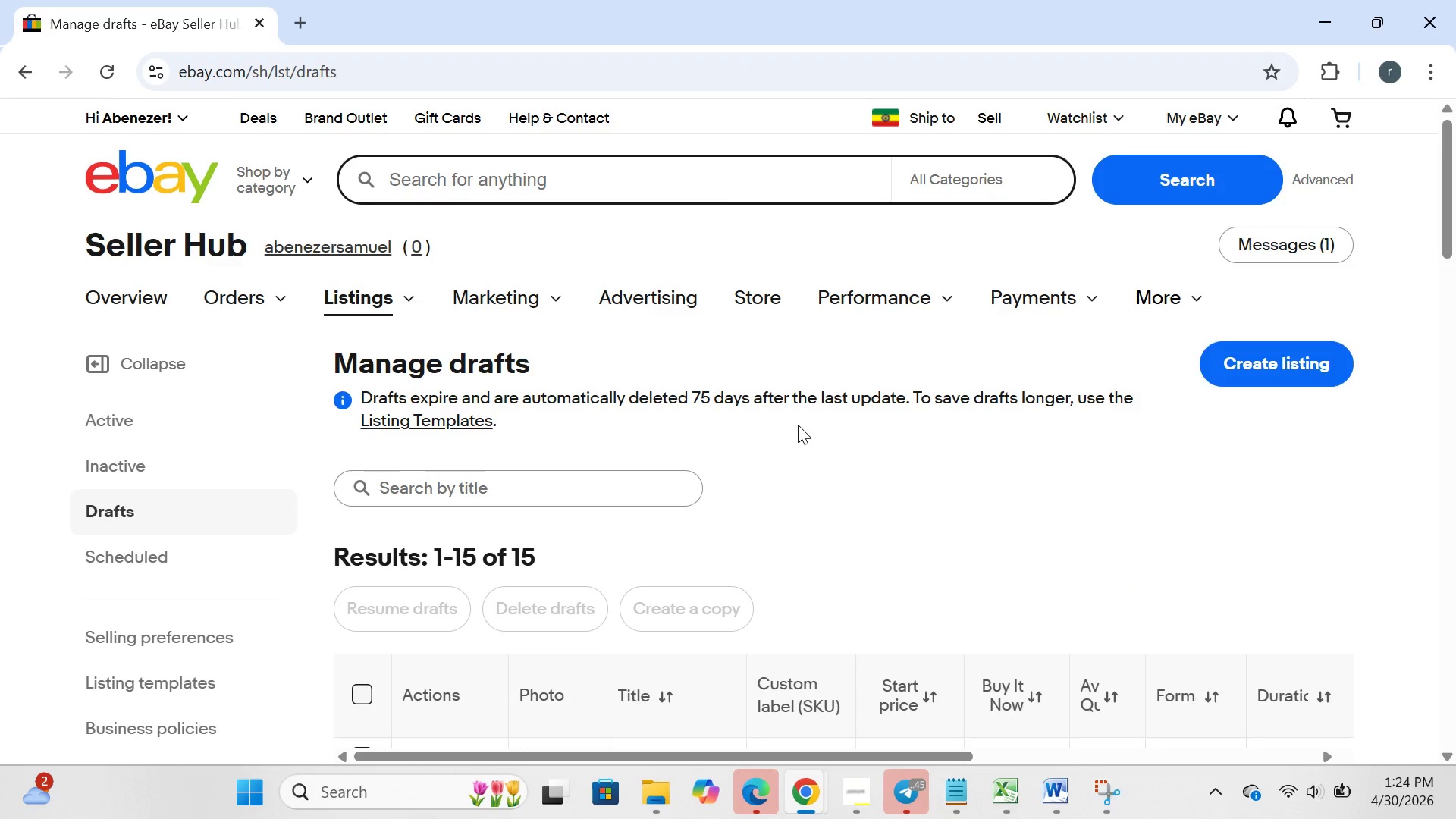 
left_click([997, 799])
 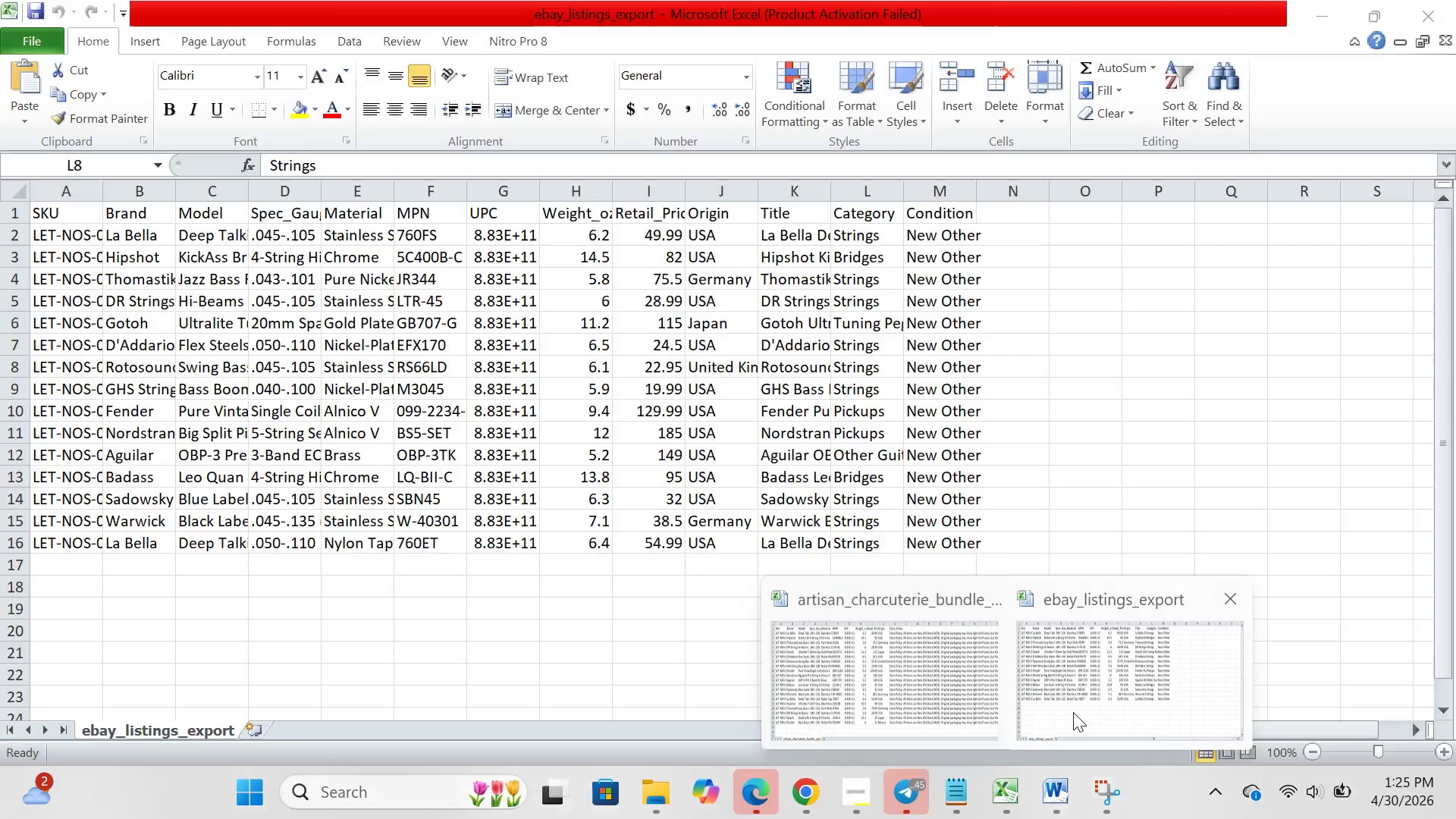 
left_click([1073, 712])
 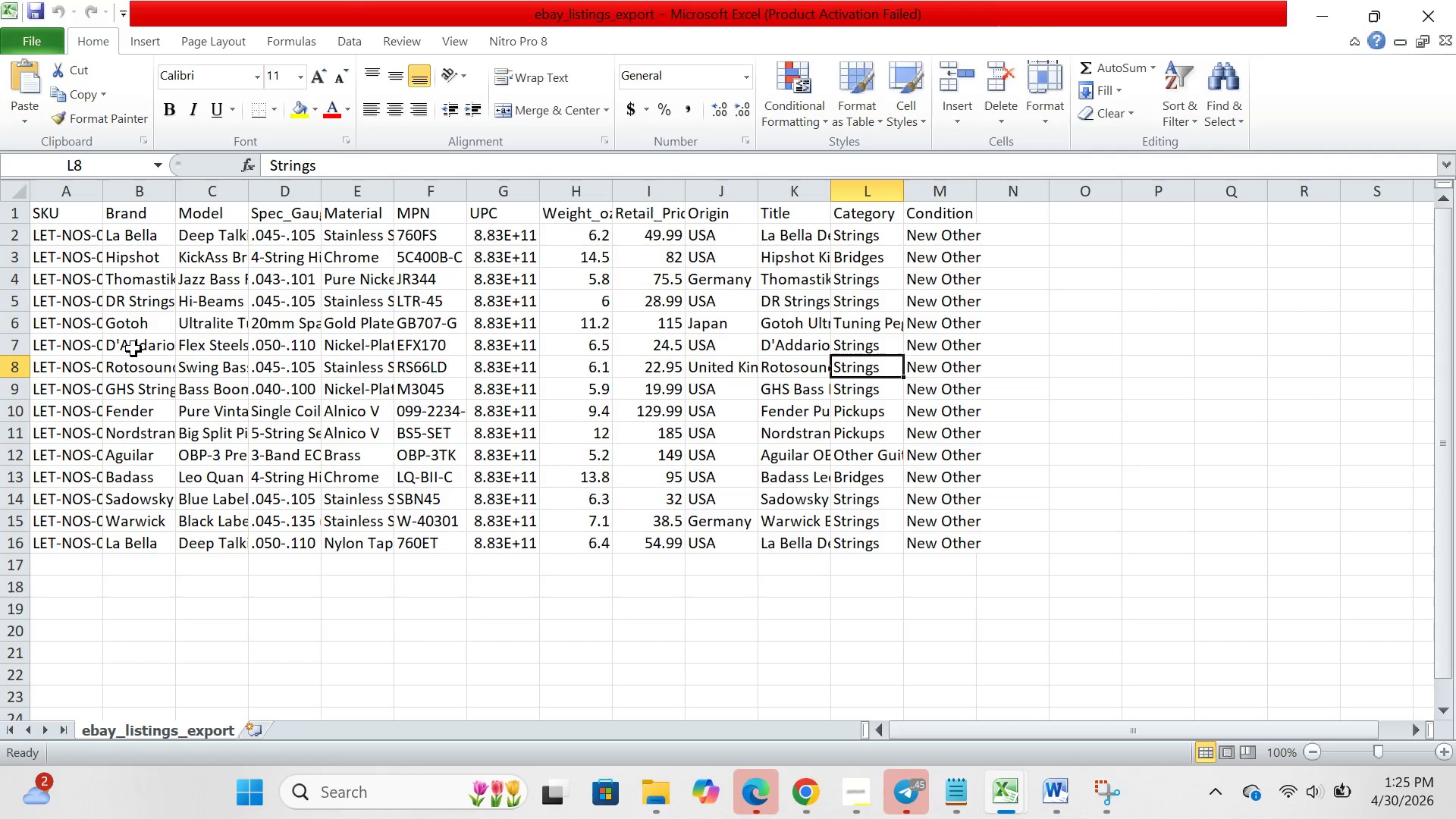 
left_click([134, 348])
 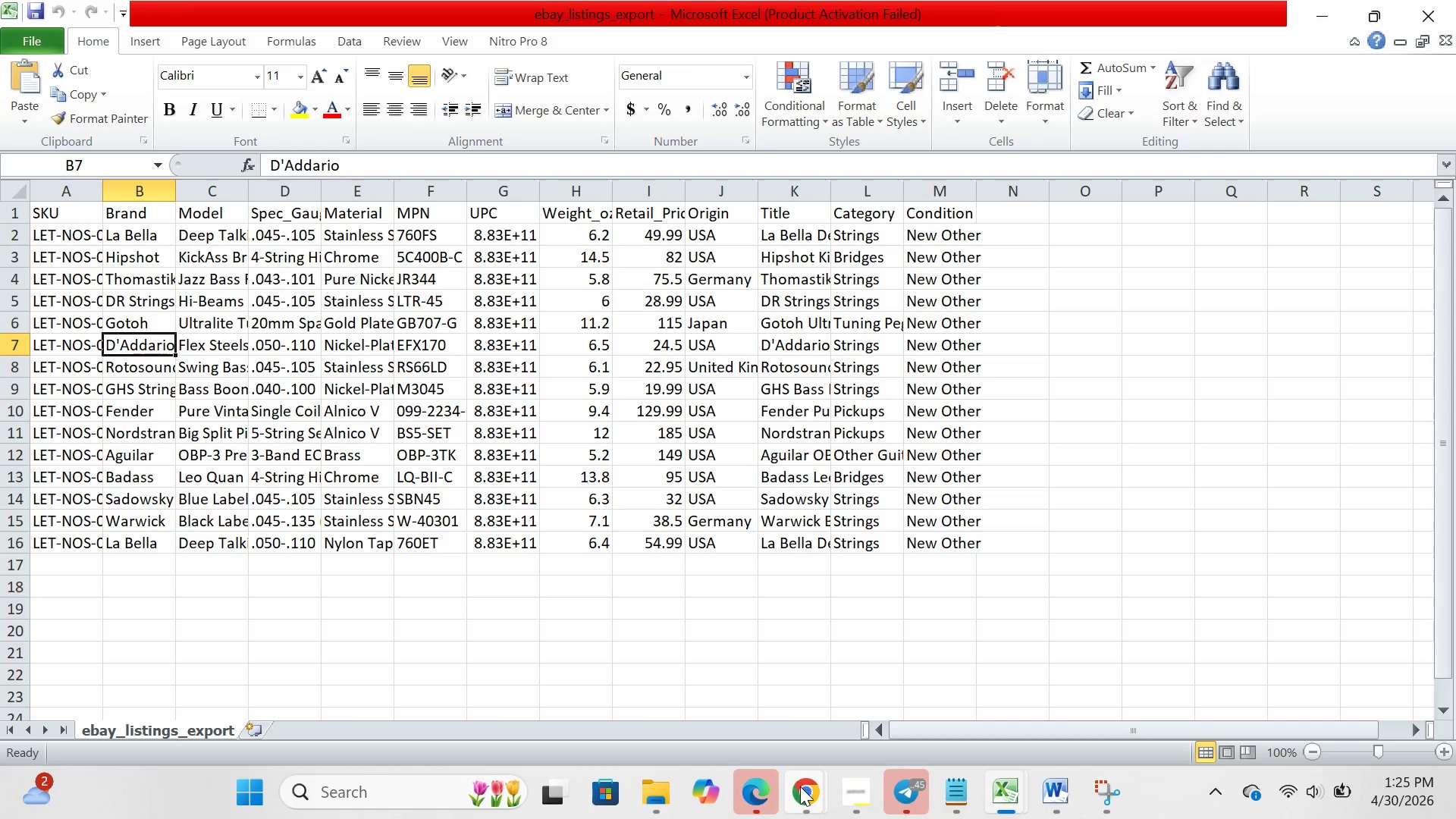 
wait(5.7)
 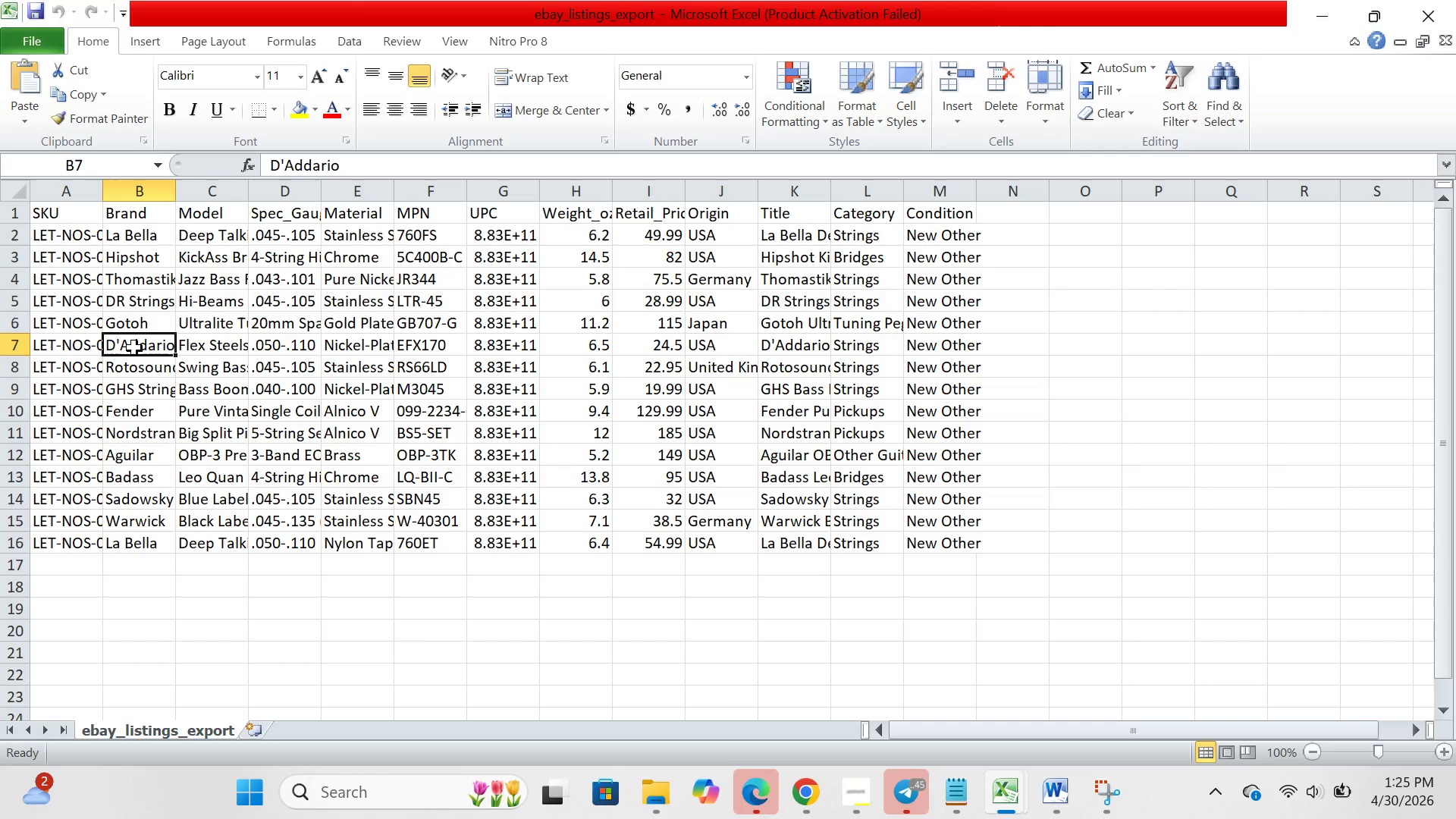 
left_click([861, 710])
 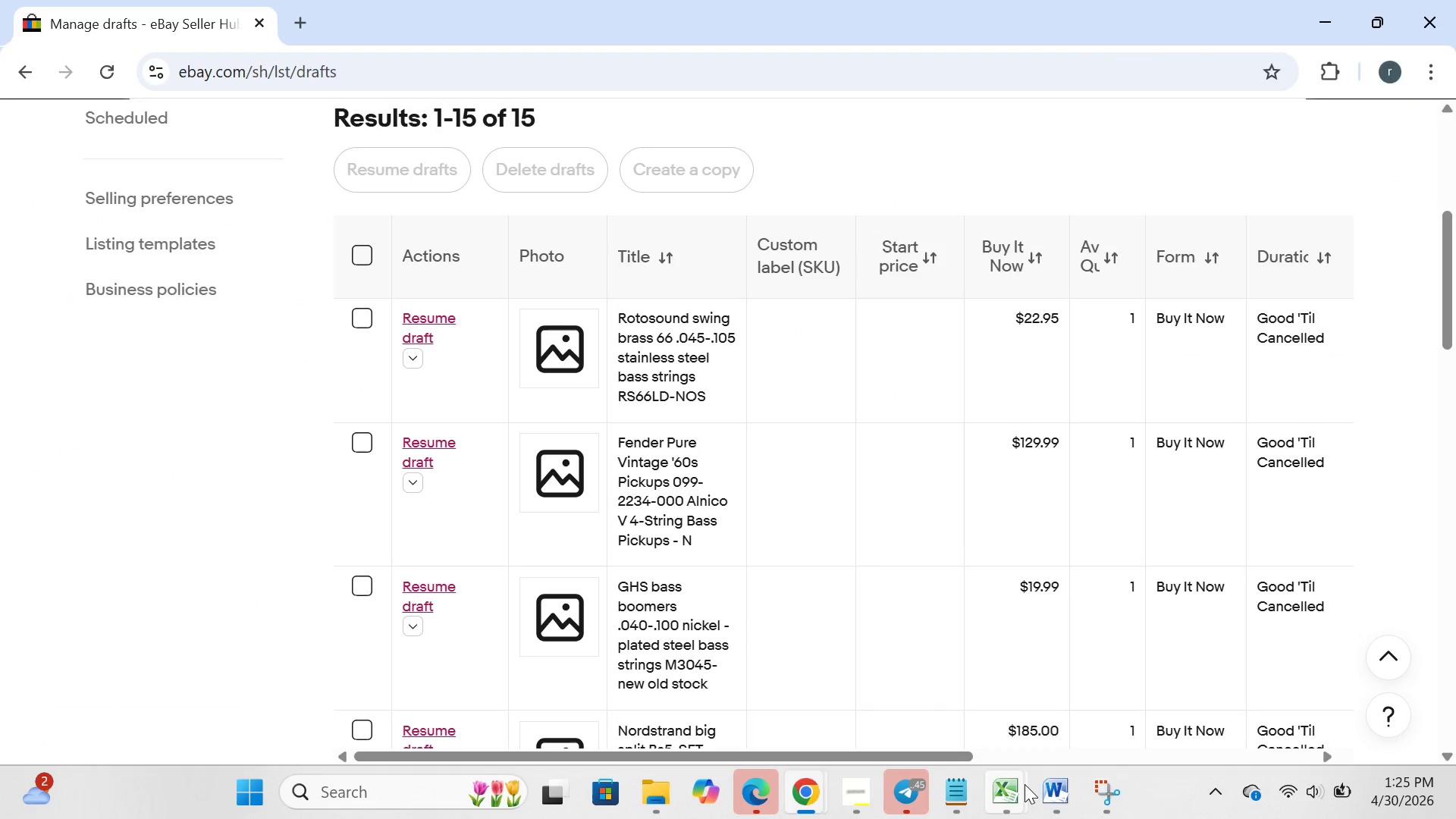 
left_click([1025, 784])
 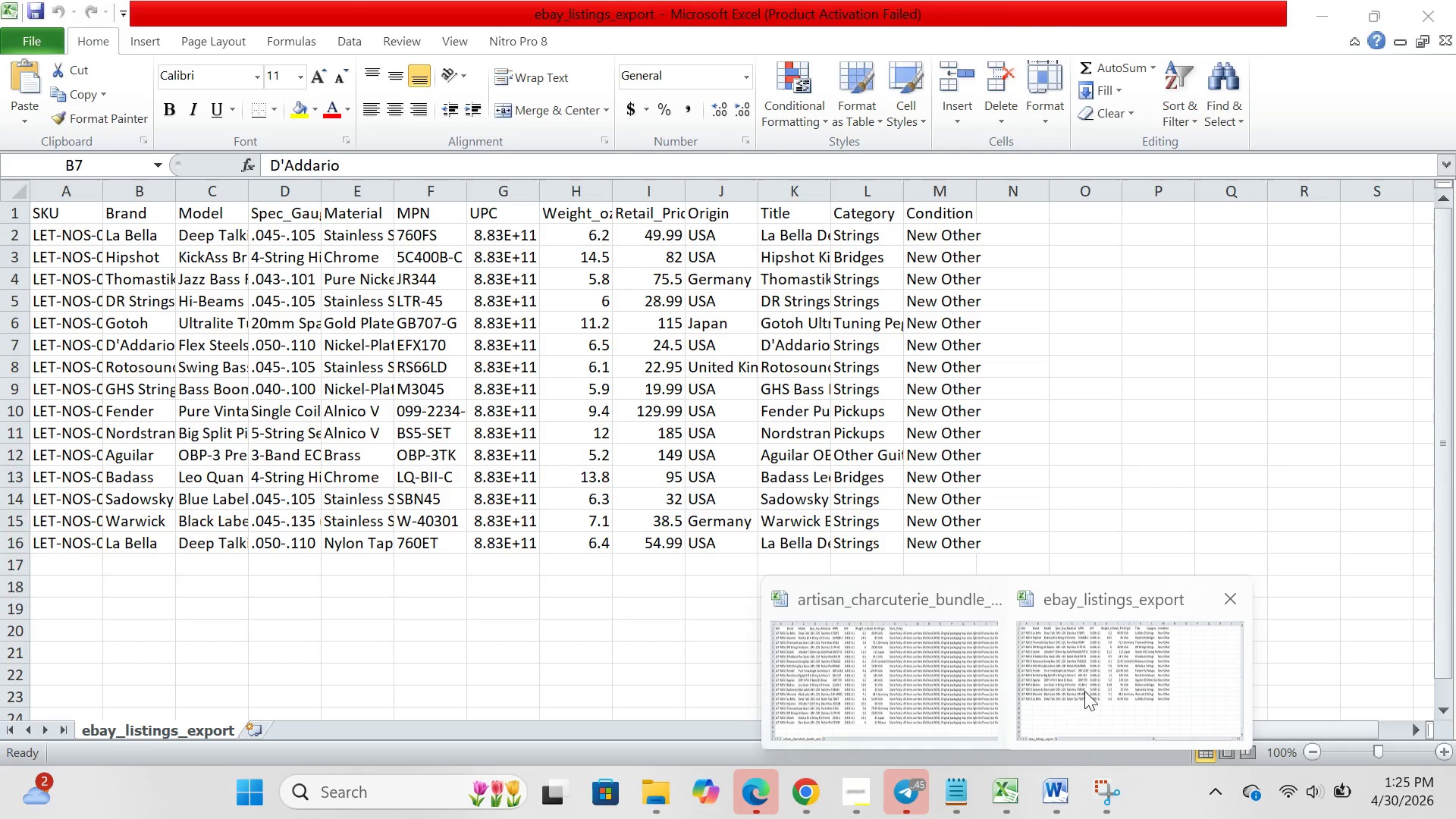 
left_click([1086, 689])
 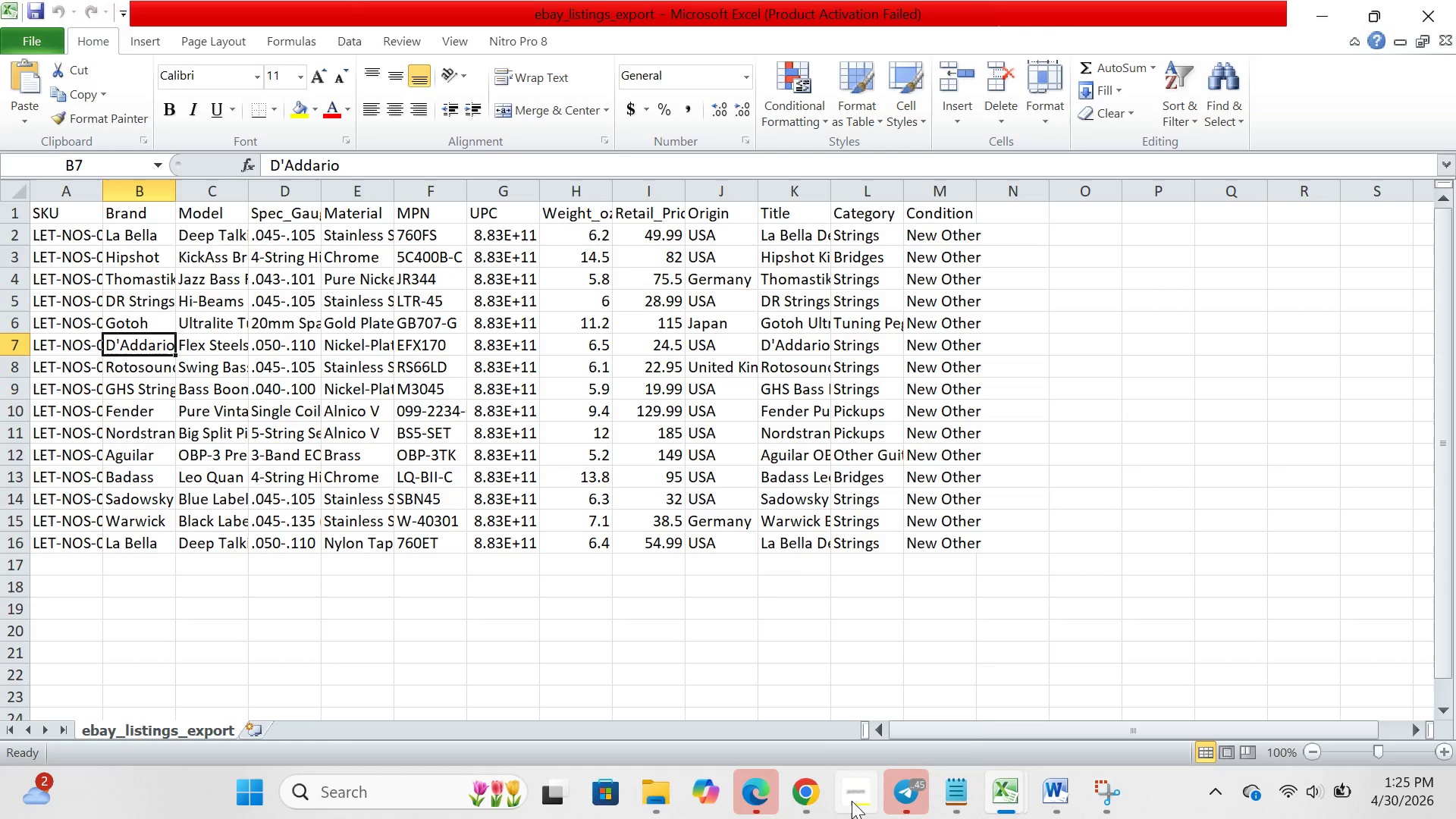 
left_click([817, 790])
 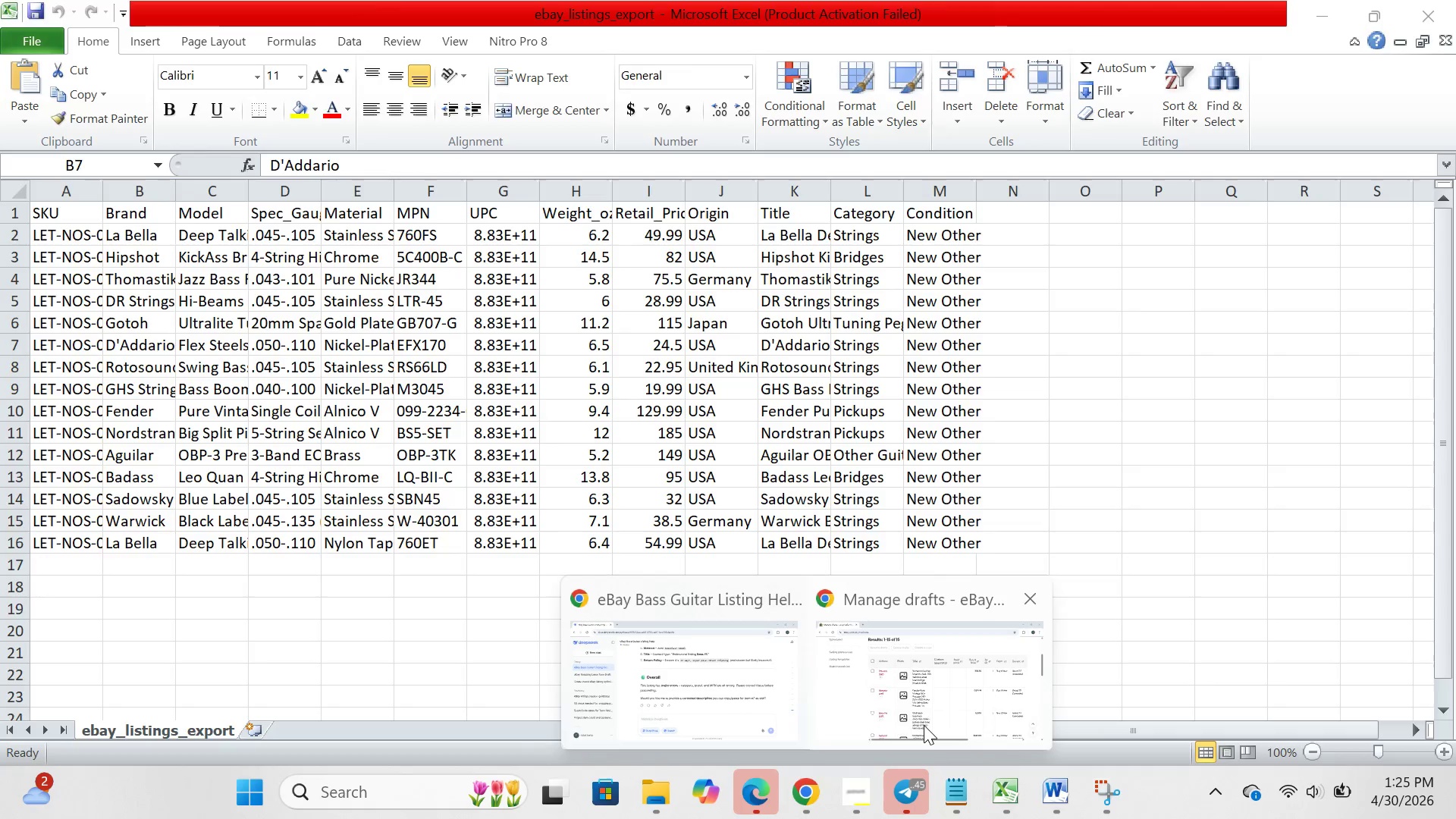 
left_click([924, 725])
 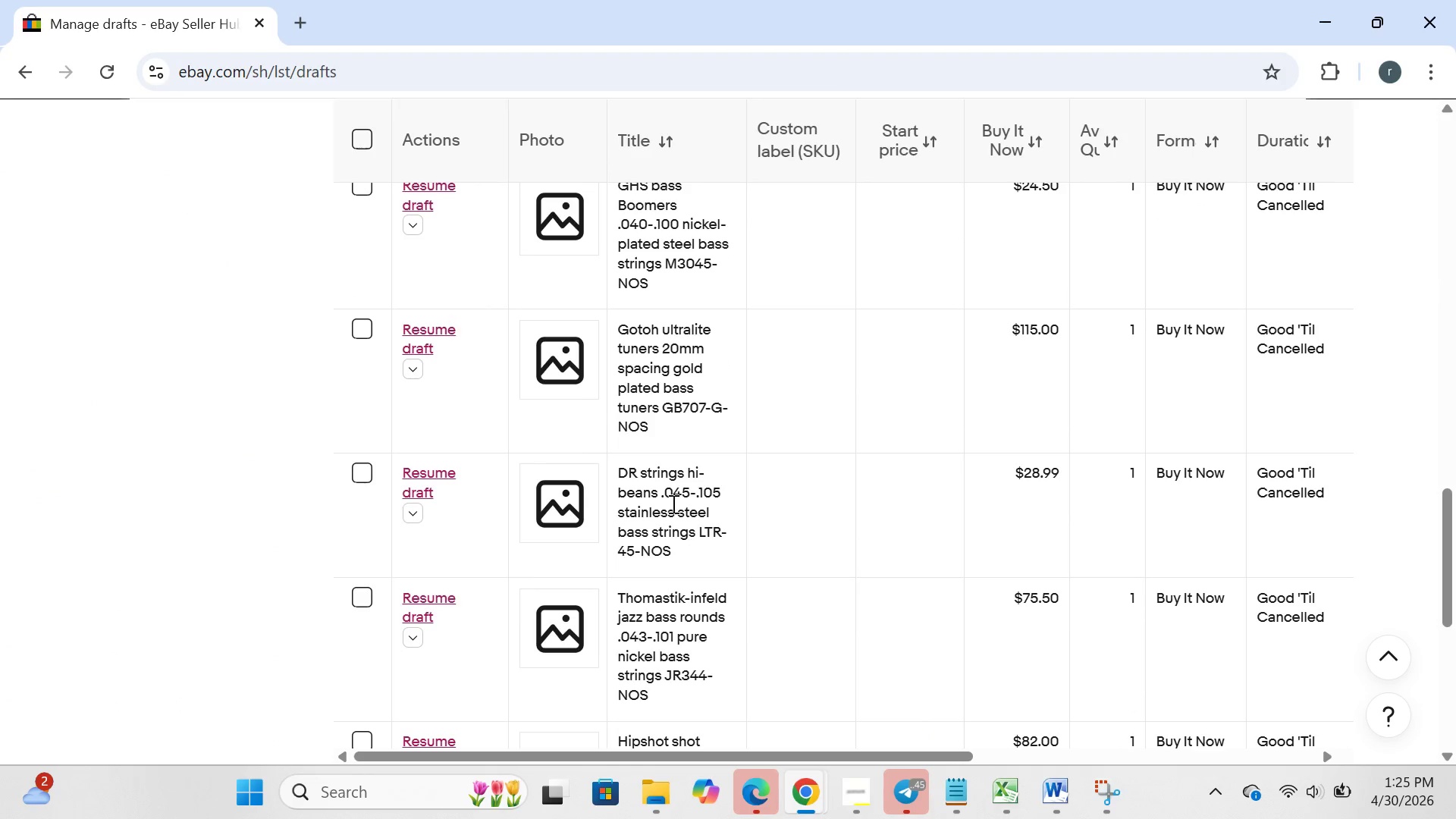 
wait(7.34)
 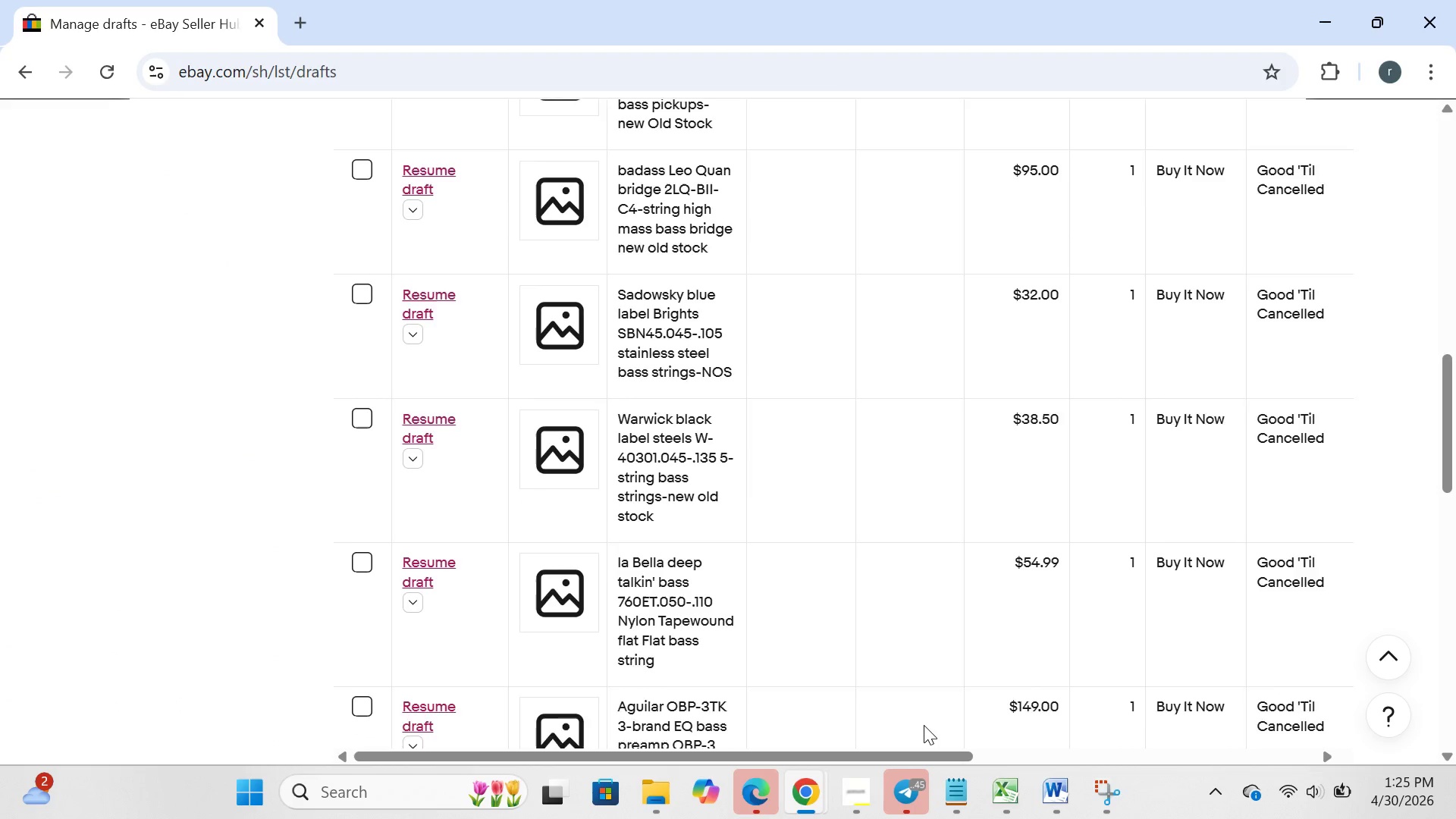 
left_click([435, 475])
 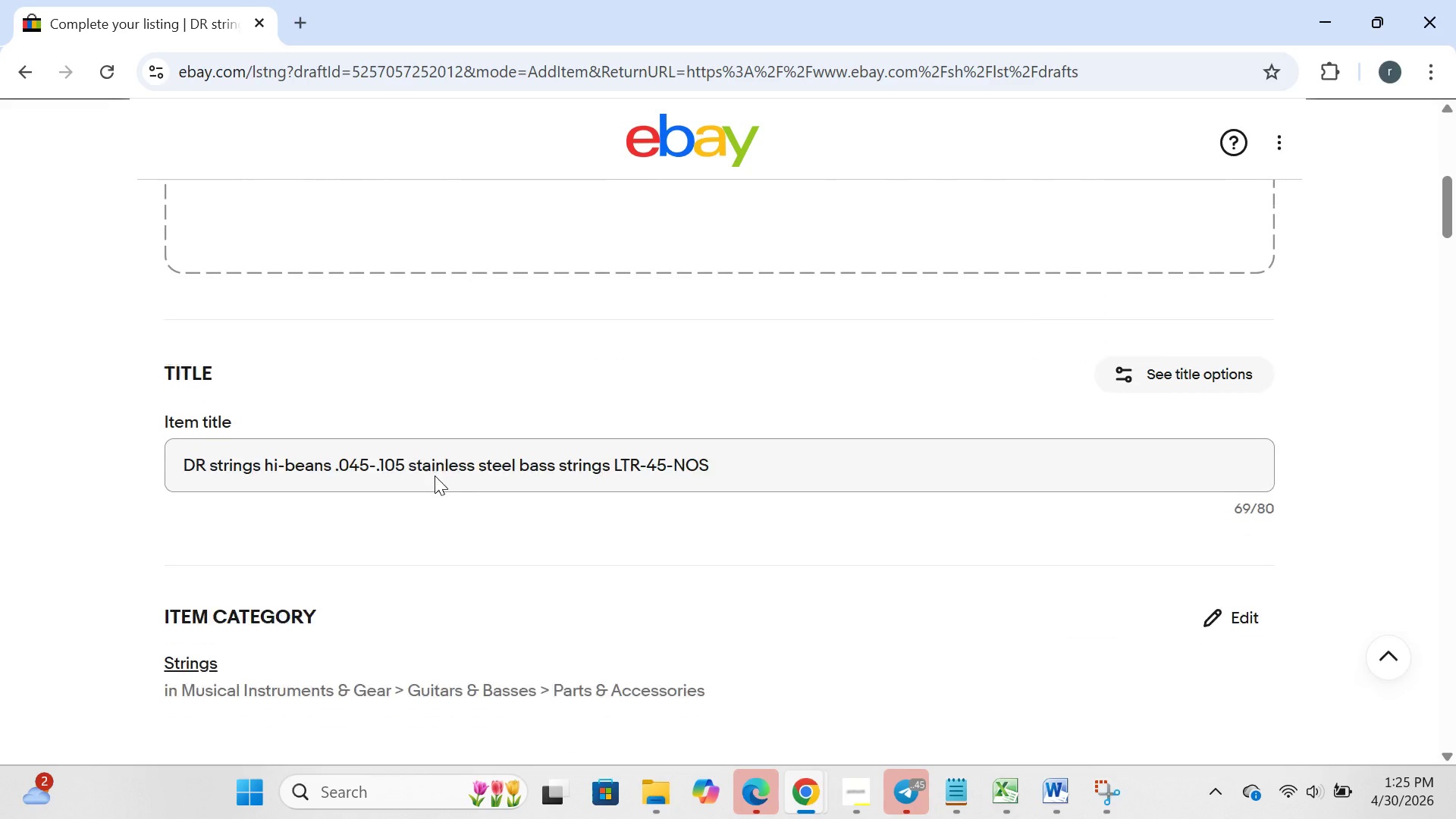 
wait(27.38)
 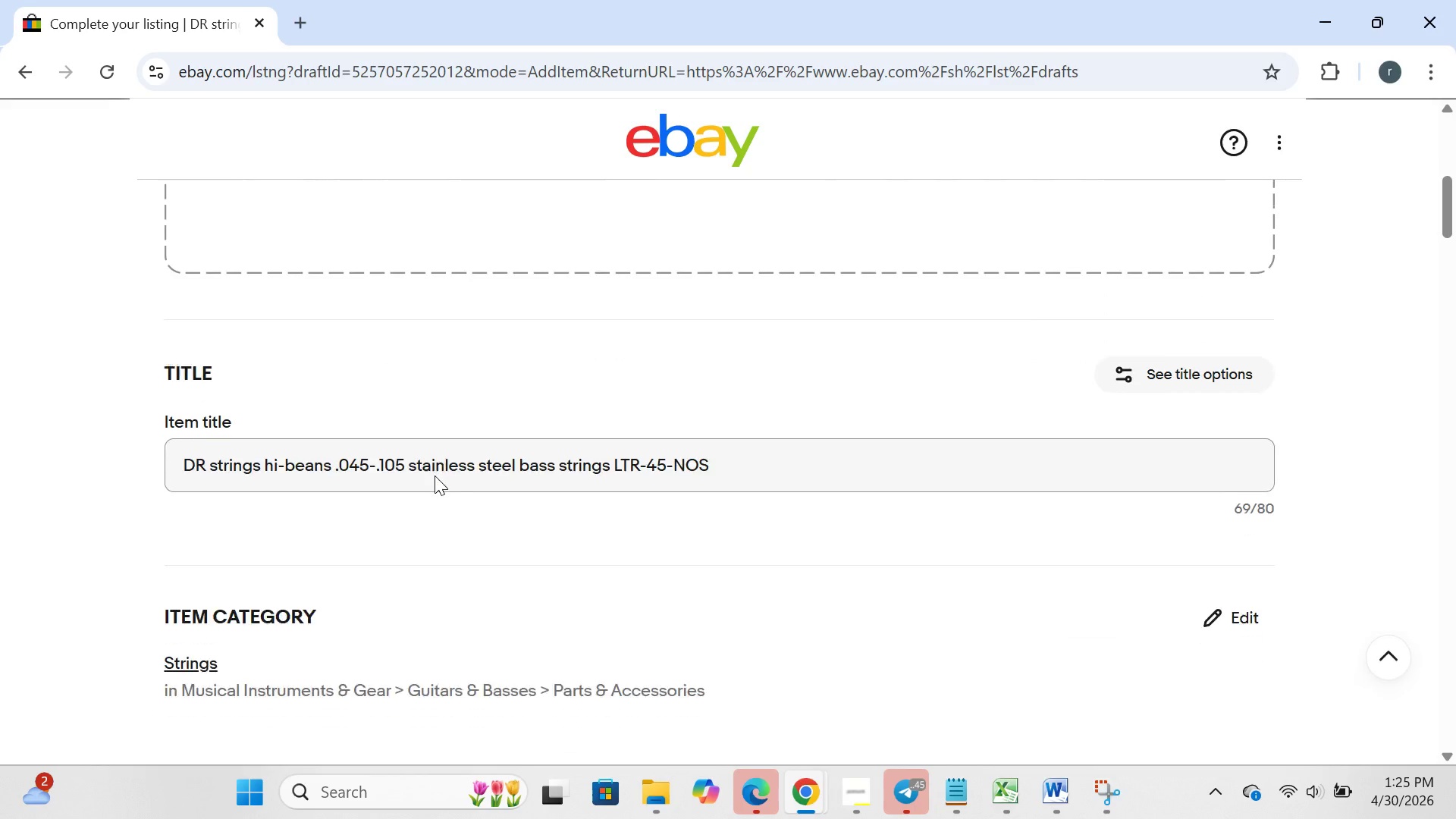 
left_click([644, 648])
 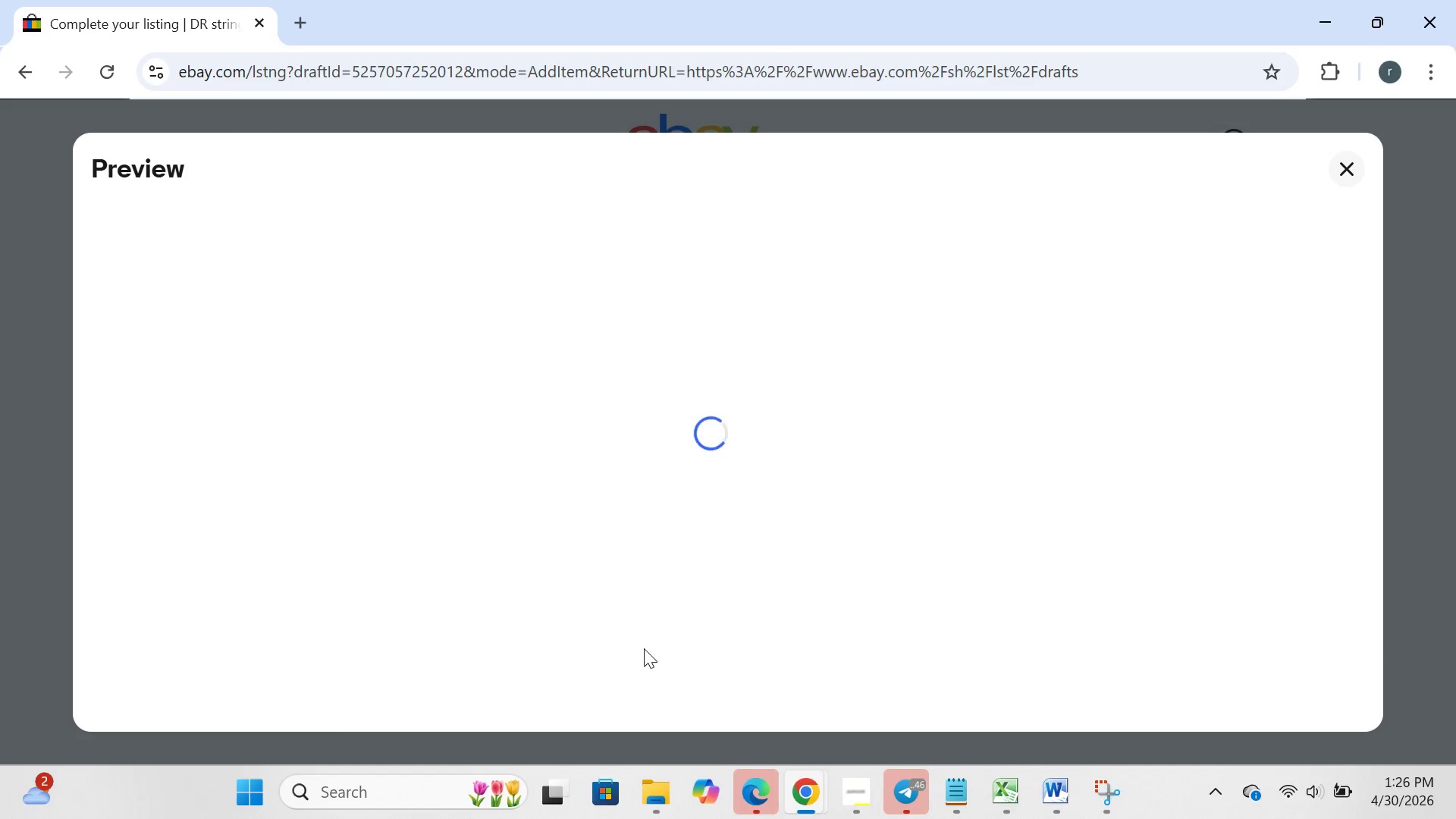 
wait(11.94)
 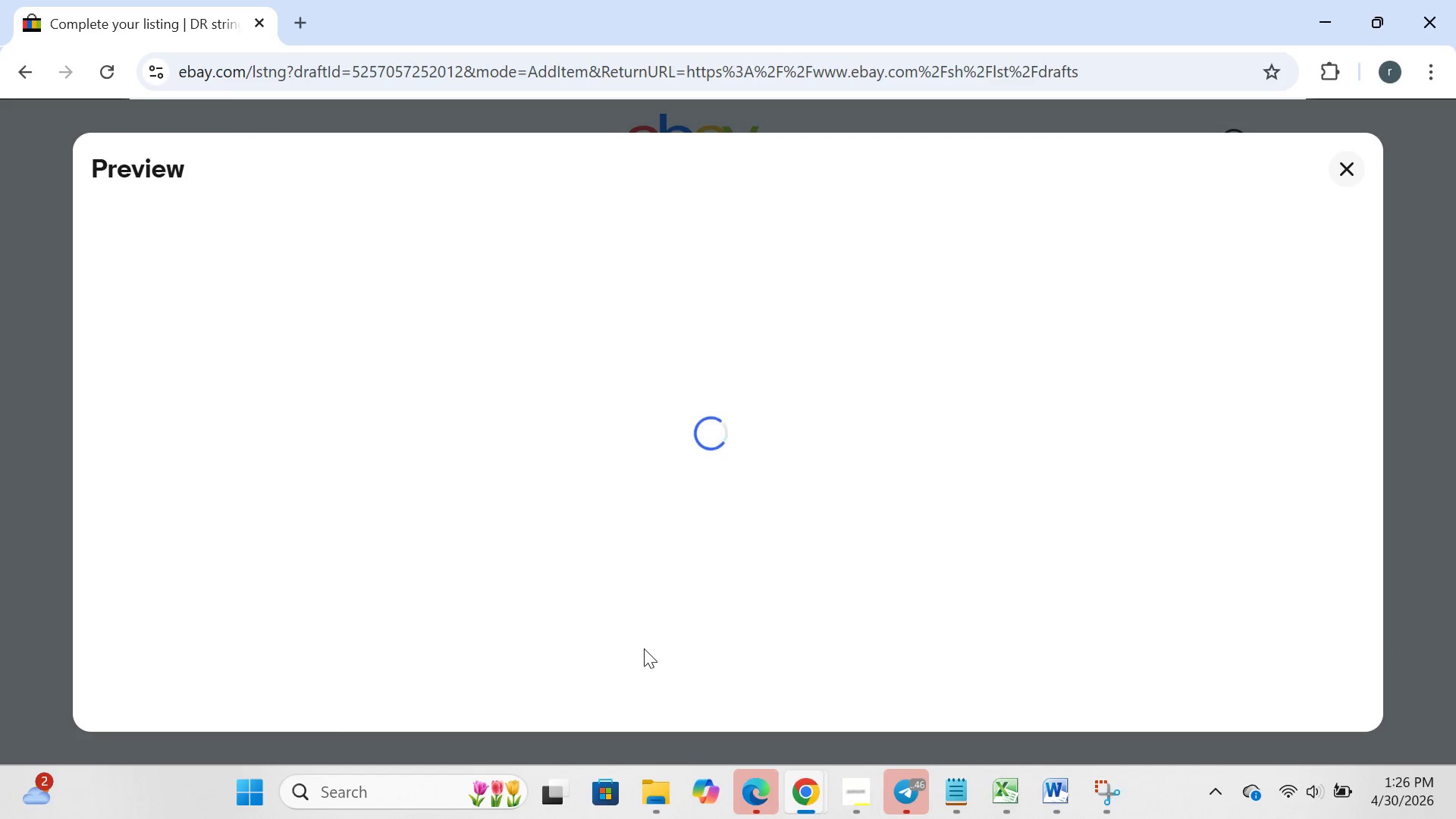 
left_click([259, 801])
 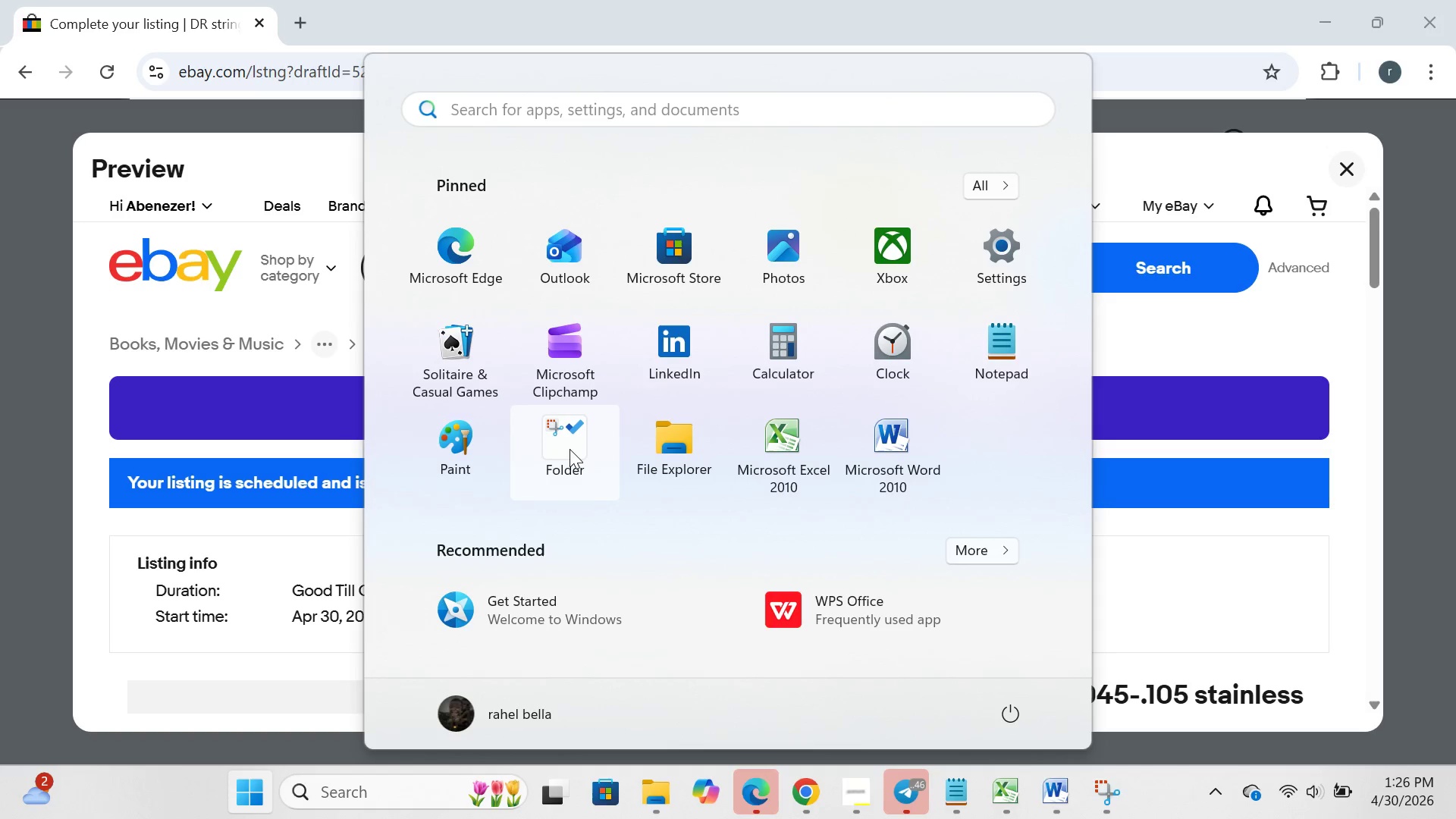 
left_click([570, 449])
 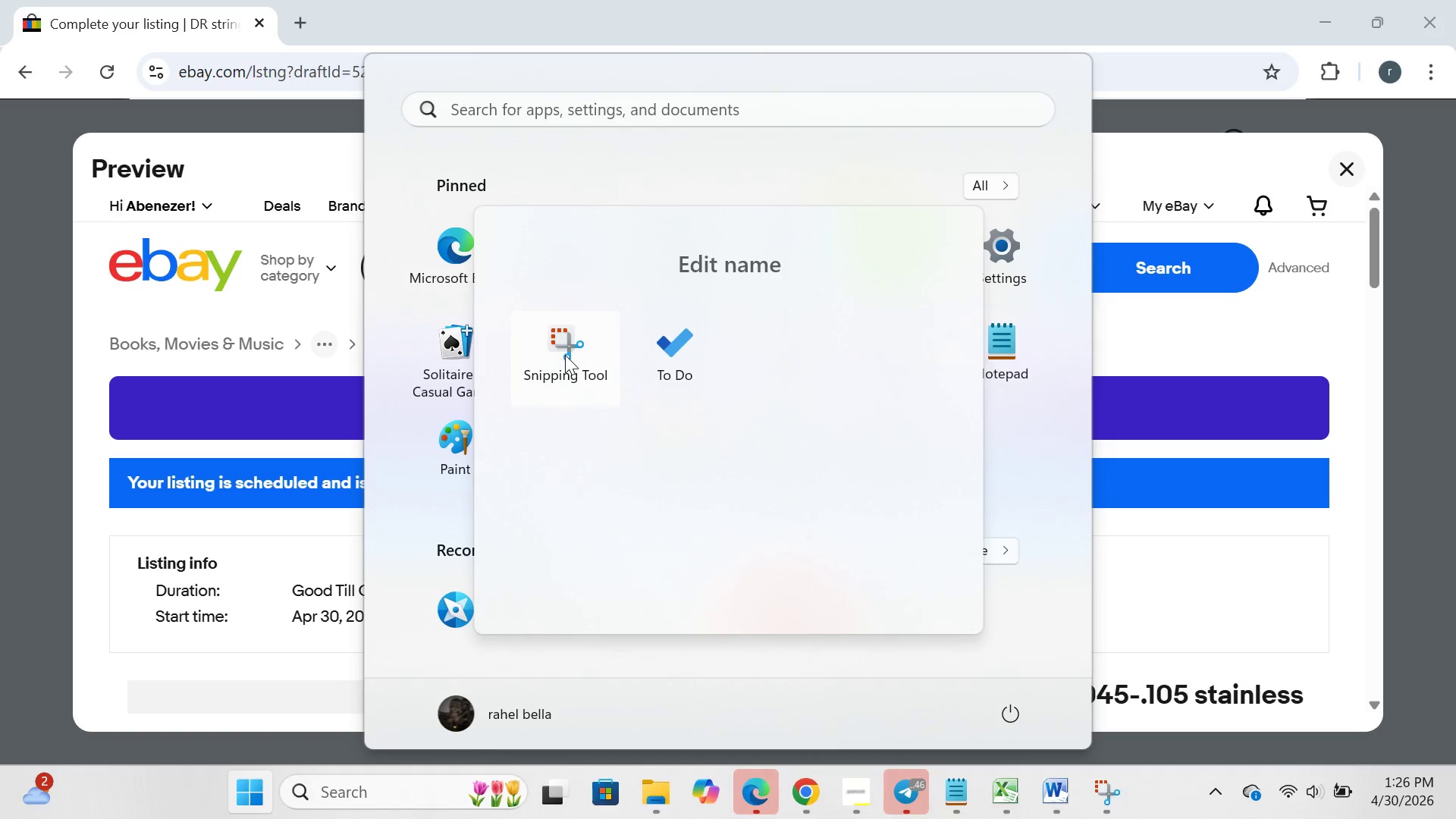 
left_click([565, 355])
 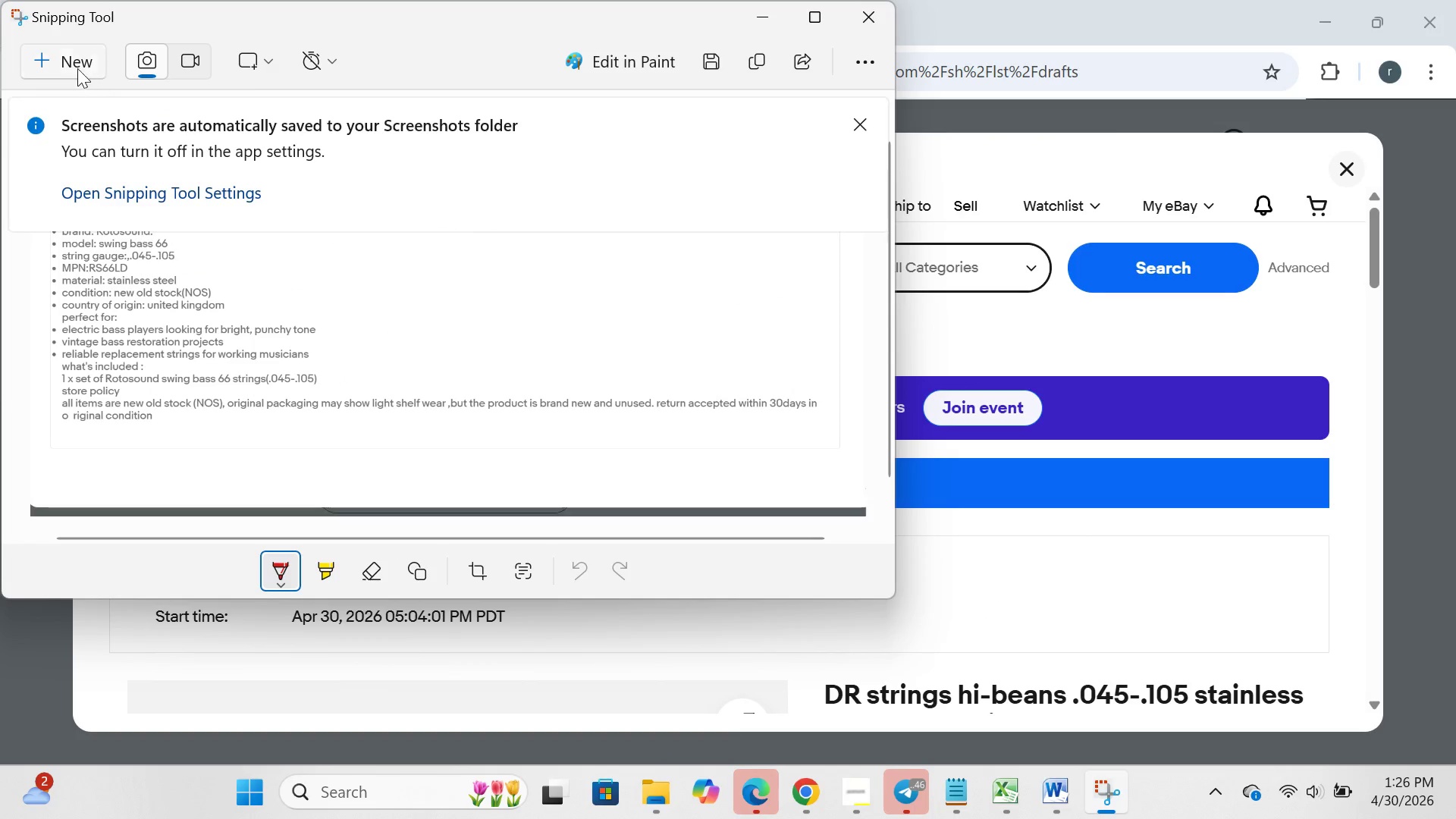 
left_click([75, 65])
 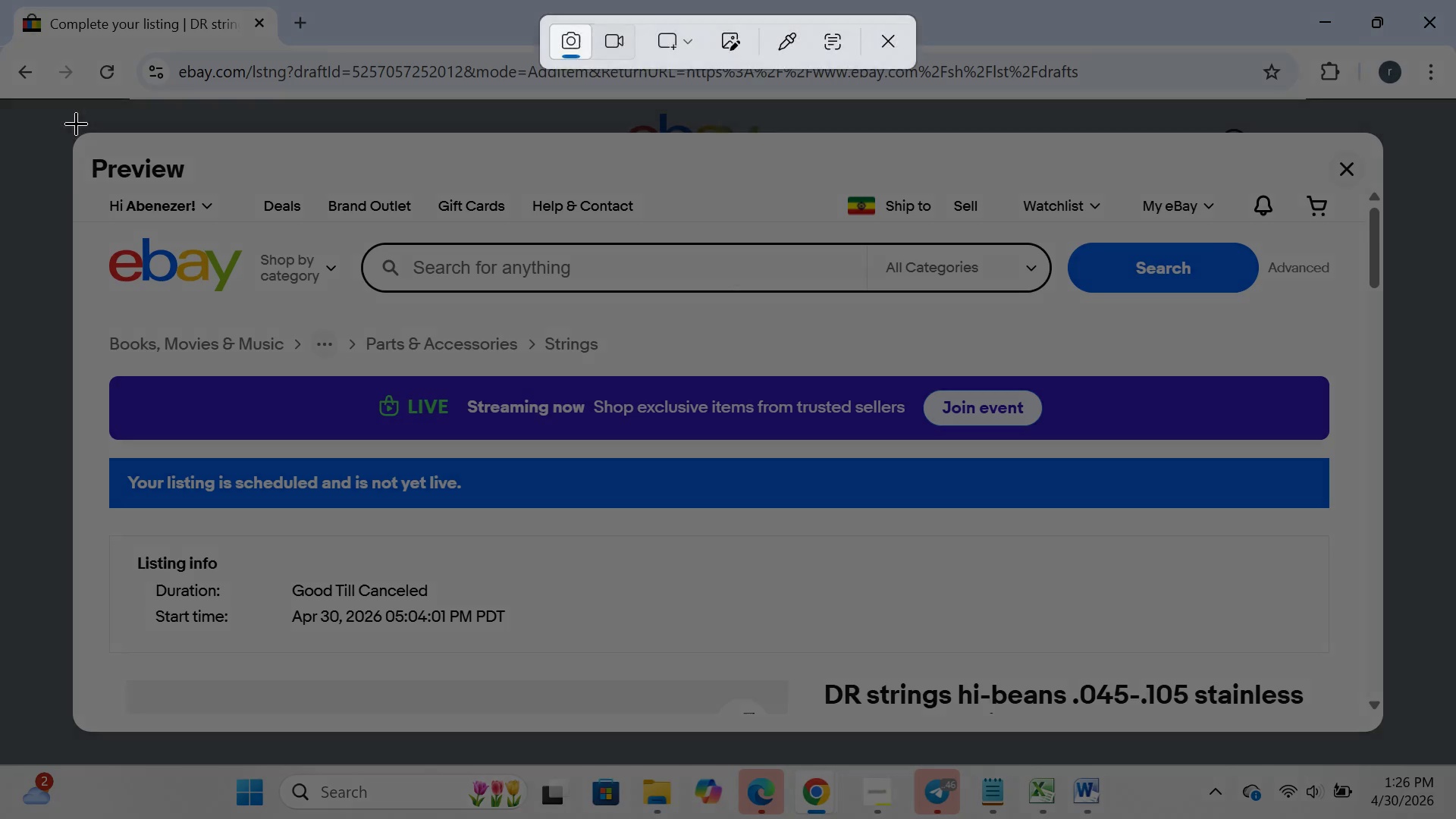 
left_click_drag(start_coordinate=[76, 123], to_coordinate=[1388, 735])
 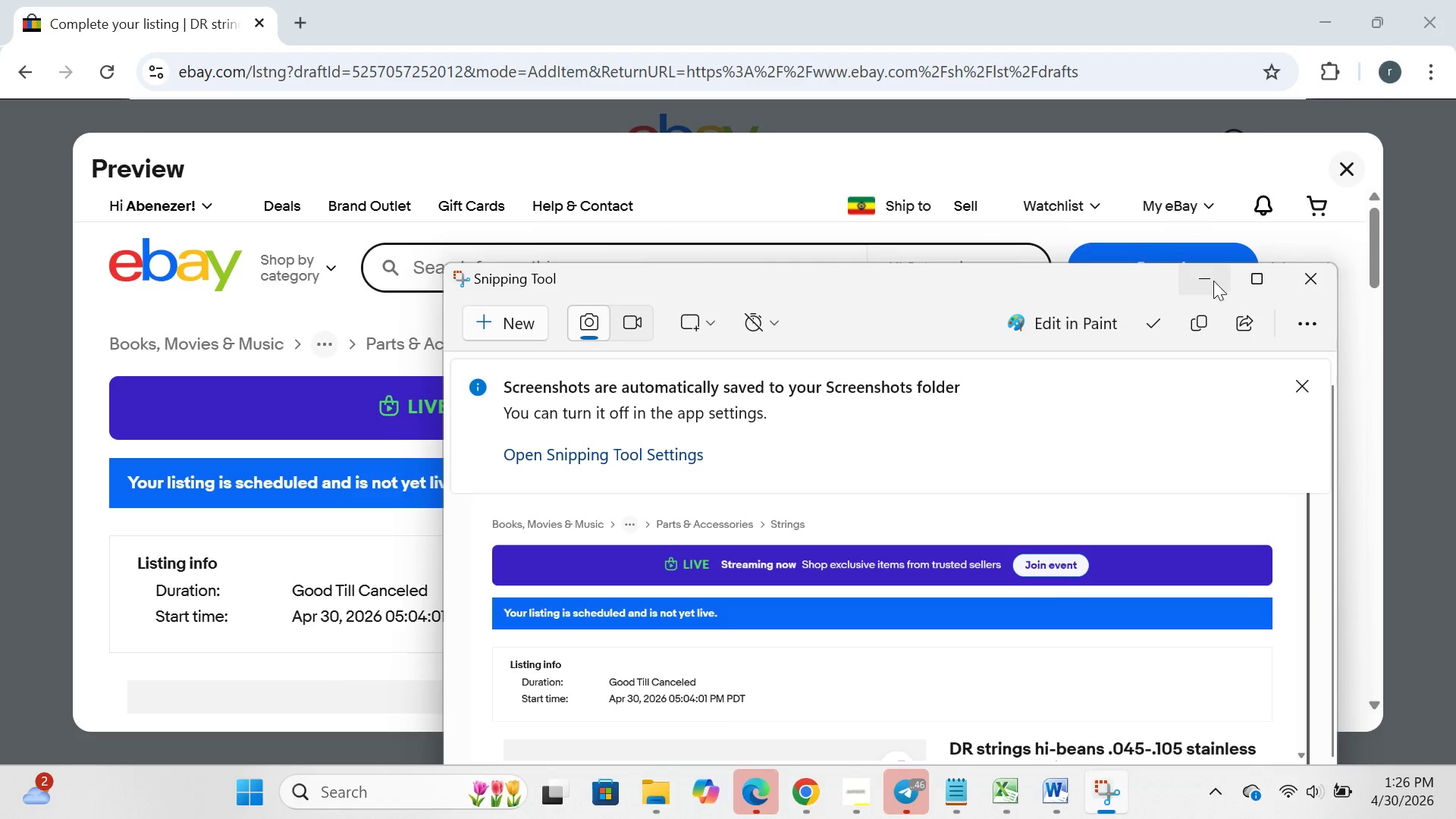 
left_click([1227, 287])
 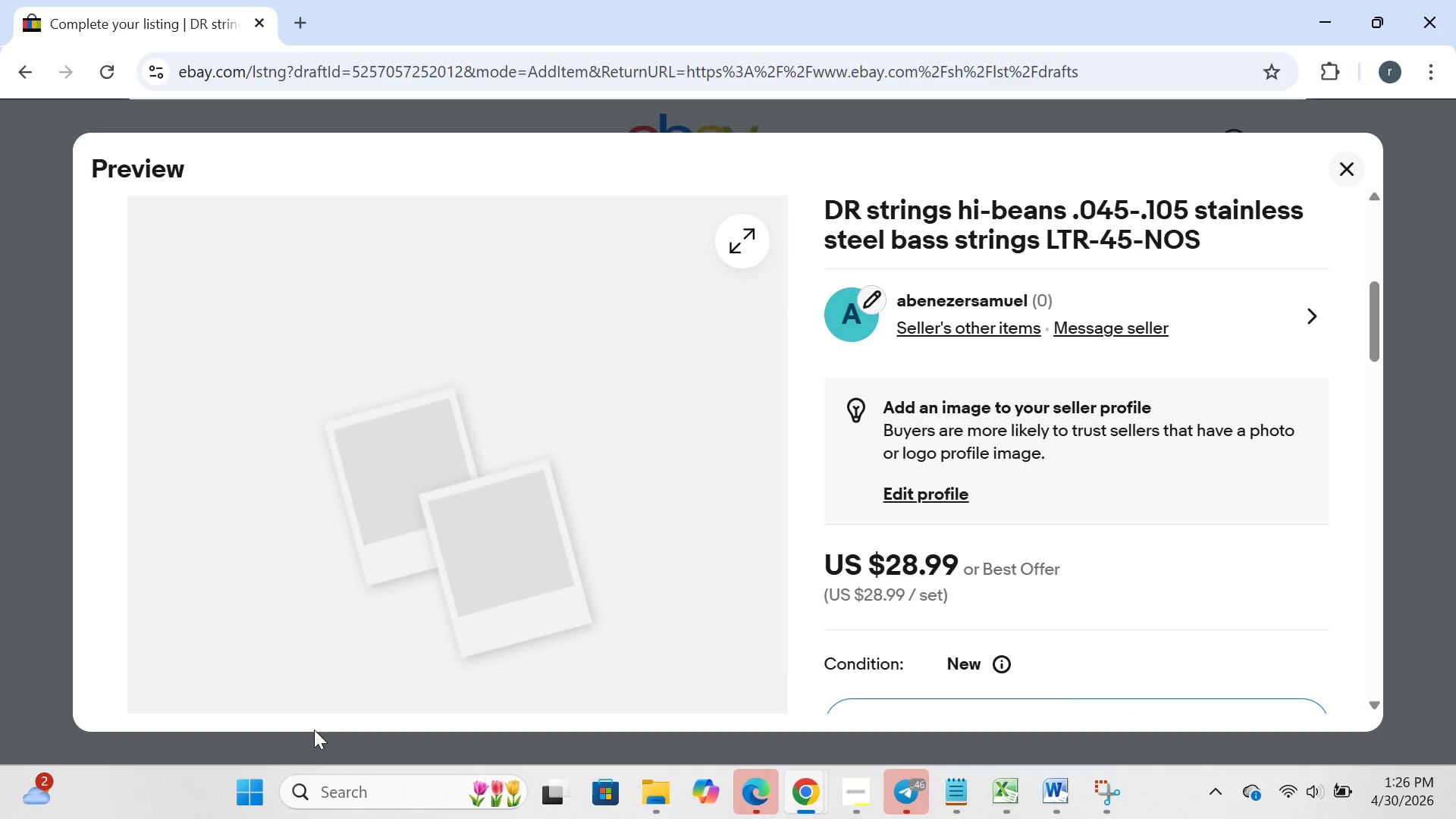 
left_click([253, 791])
 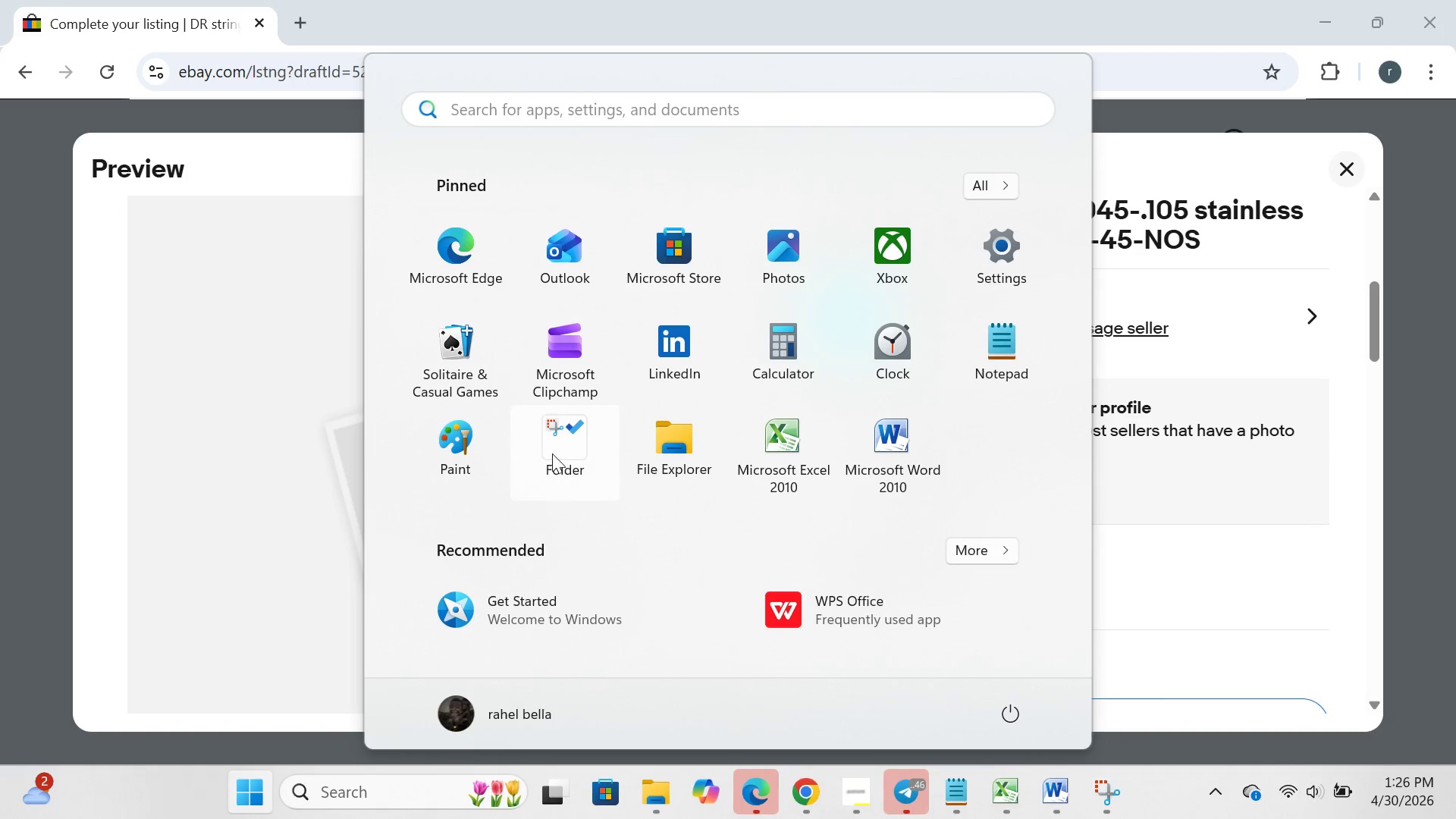 
left_click([552, 453])
 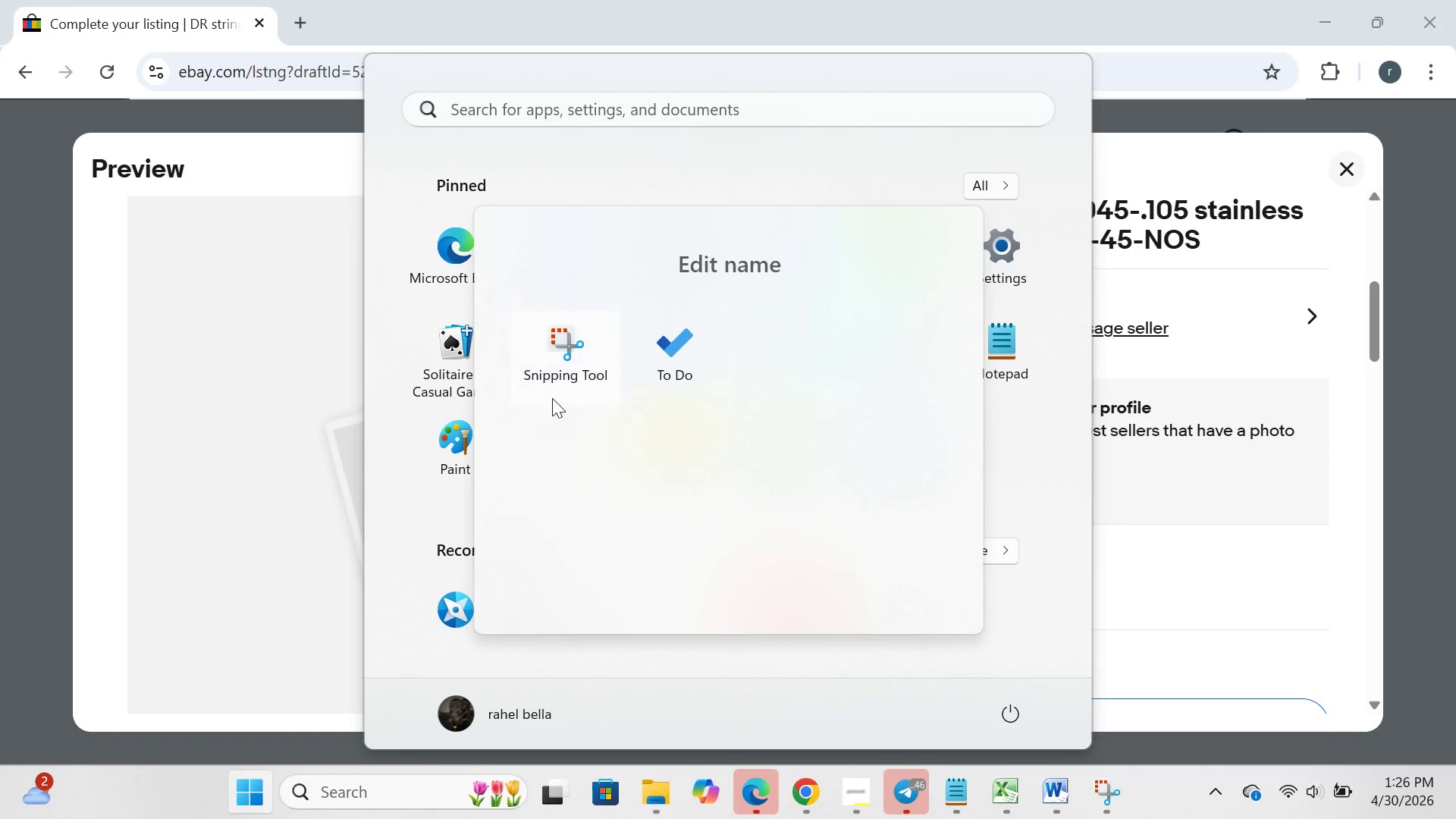 
left_click([552, 398])
 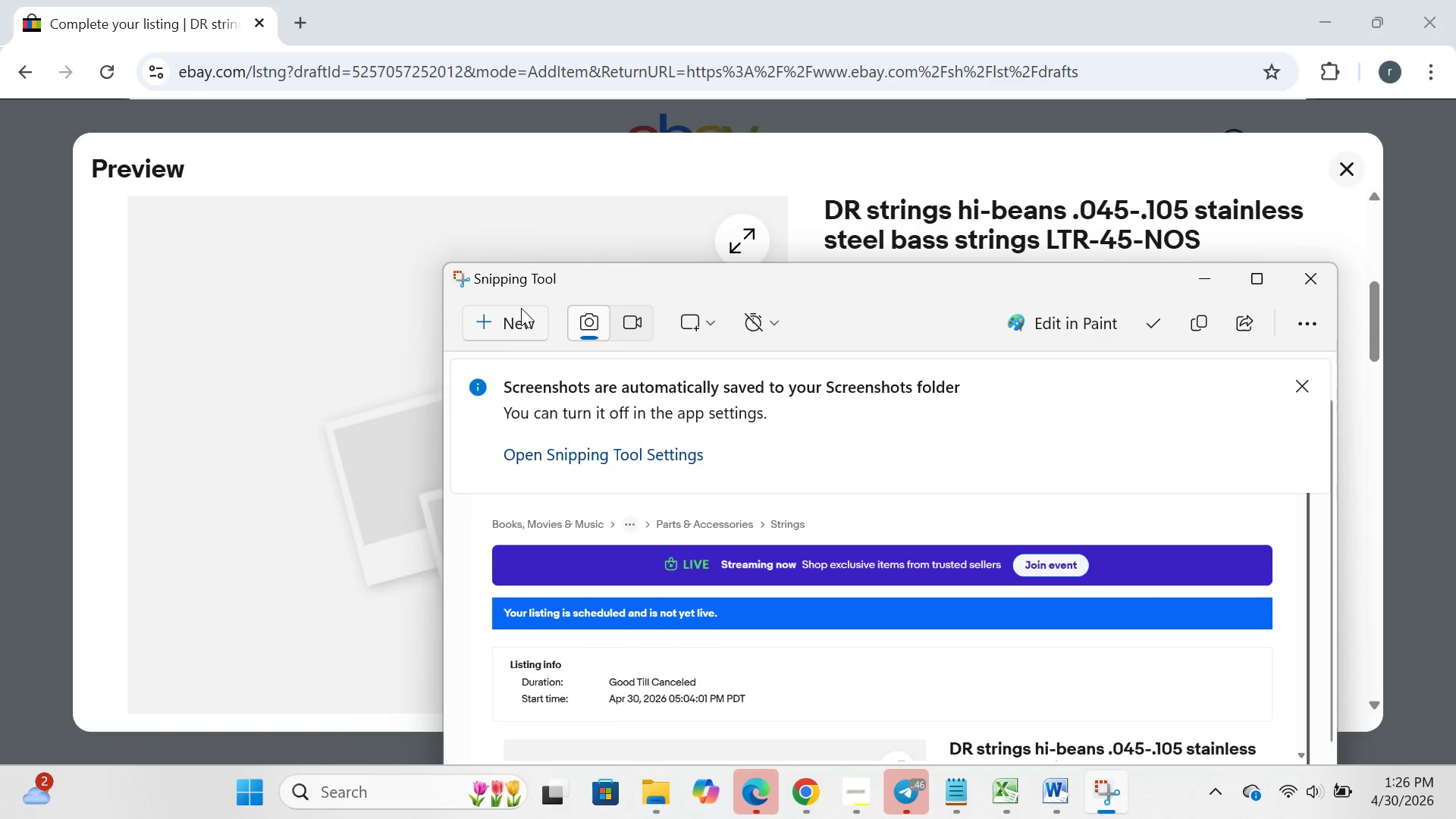 
left_click([521, 309])
 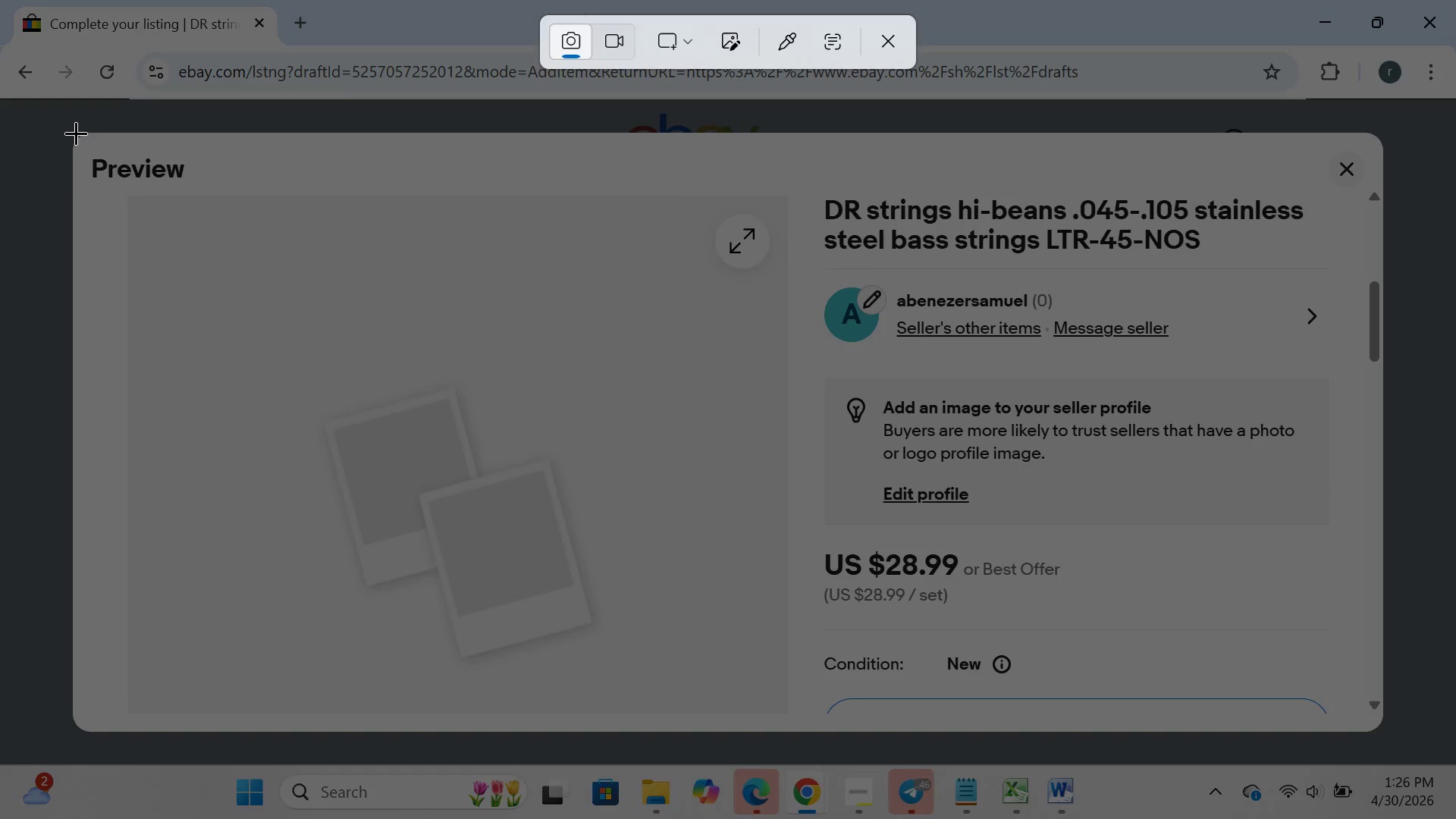 
left_click_drag(start_coordinate=[76, 130], to_coordinate=[1376, 720])
 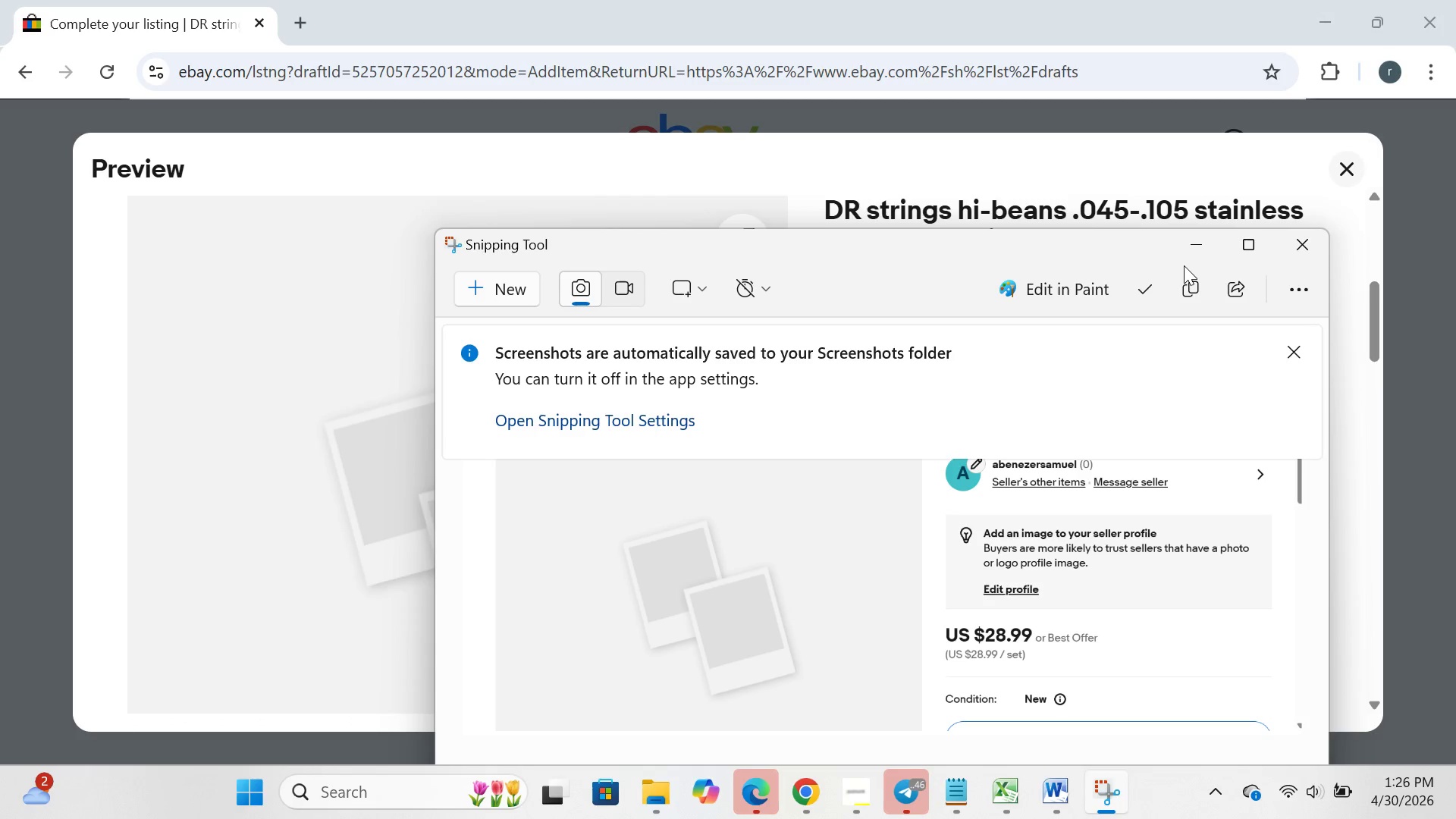 
left_click([1188, 249])
 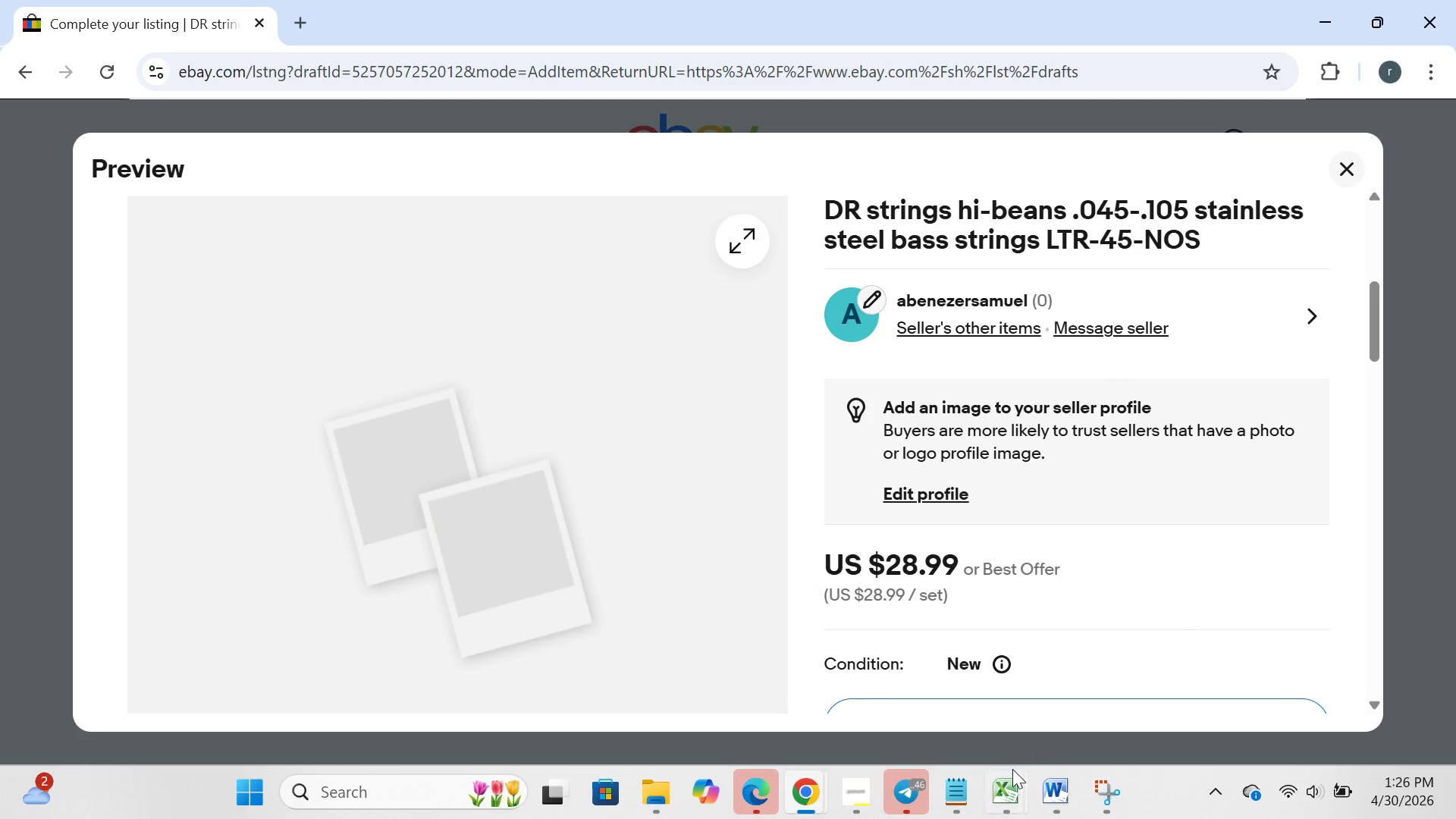 
left_click([1012, 769])
 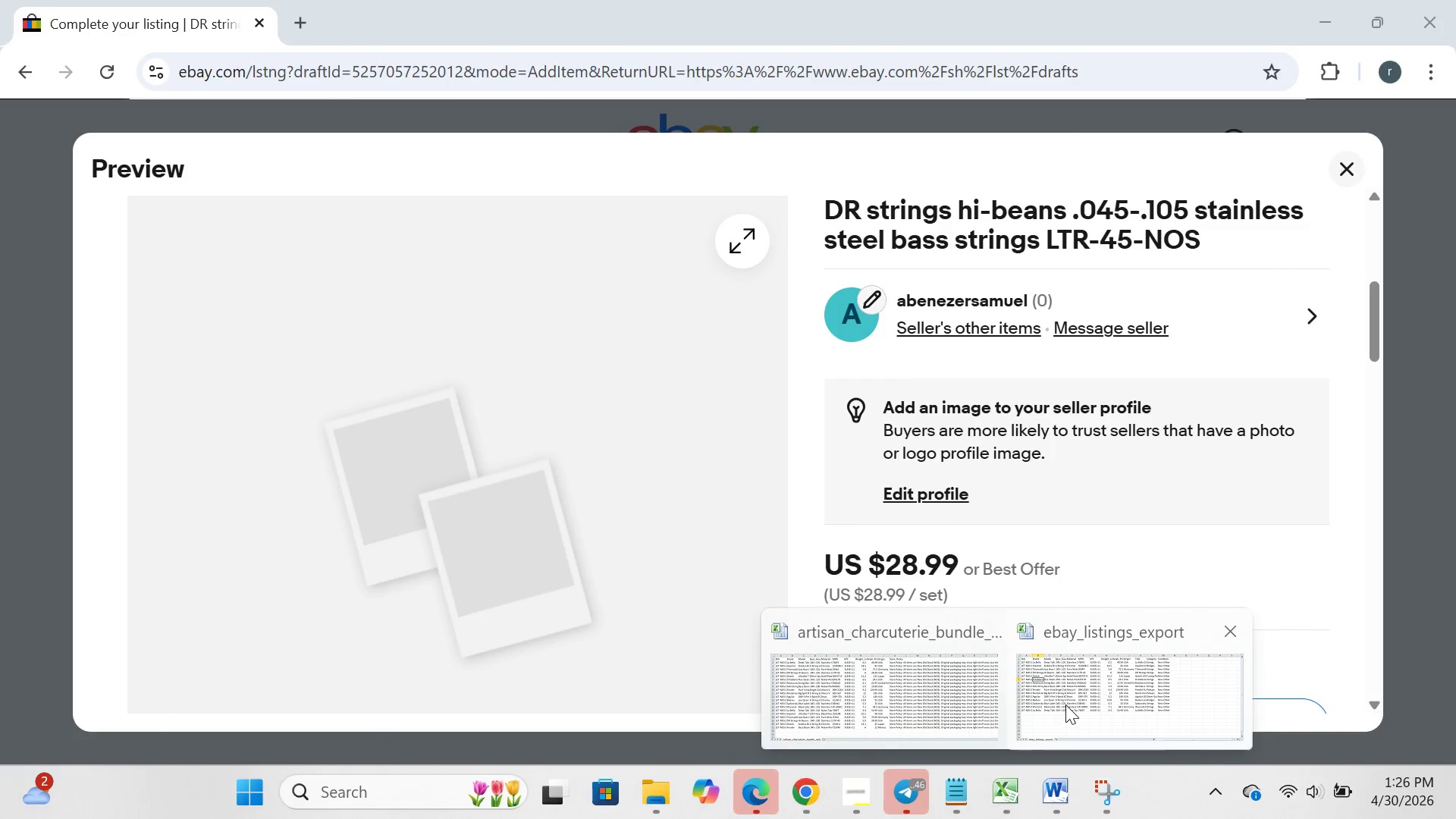 
left_click([1065, 704])
 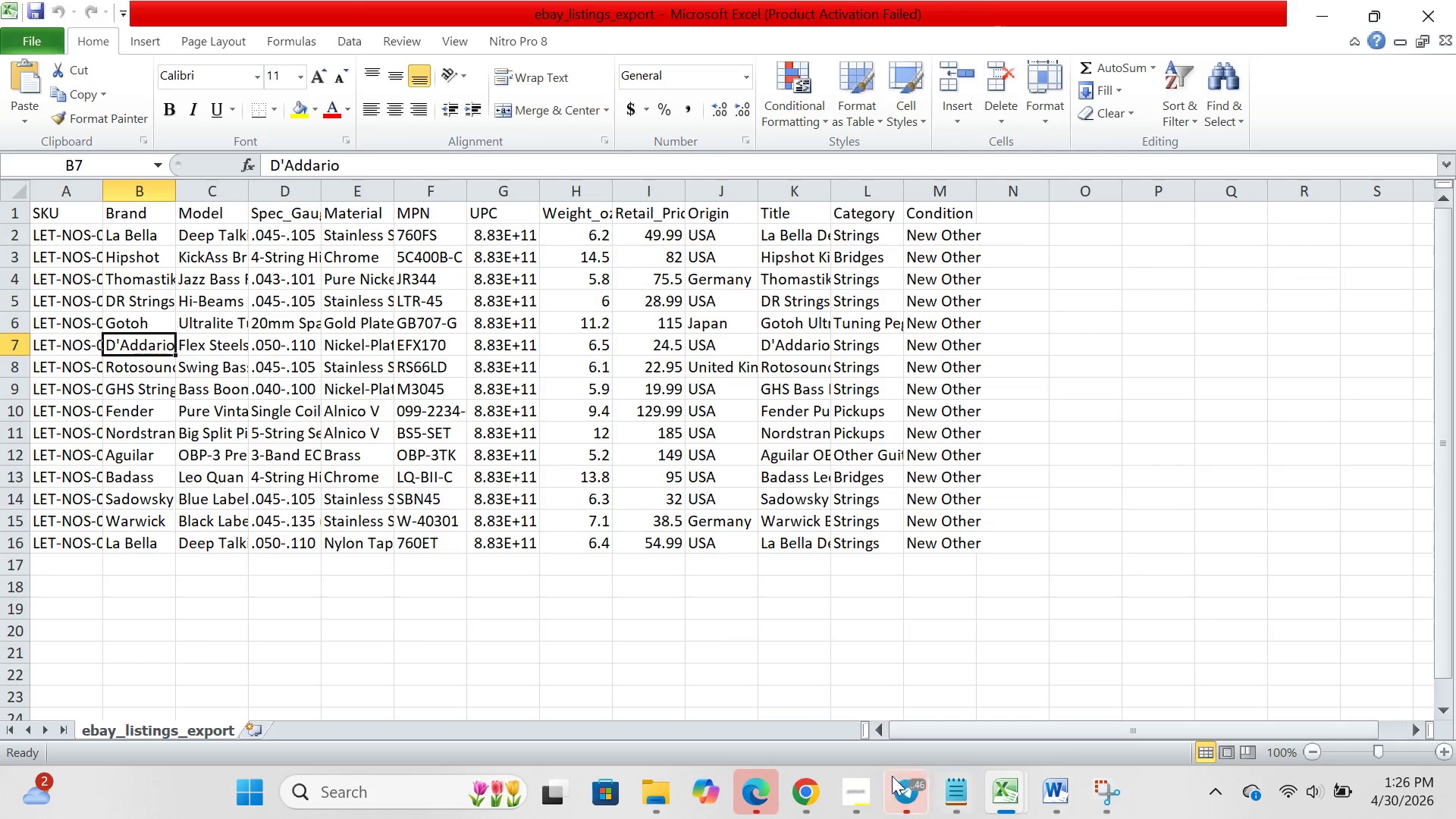 
mouse_move([811, 780])
 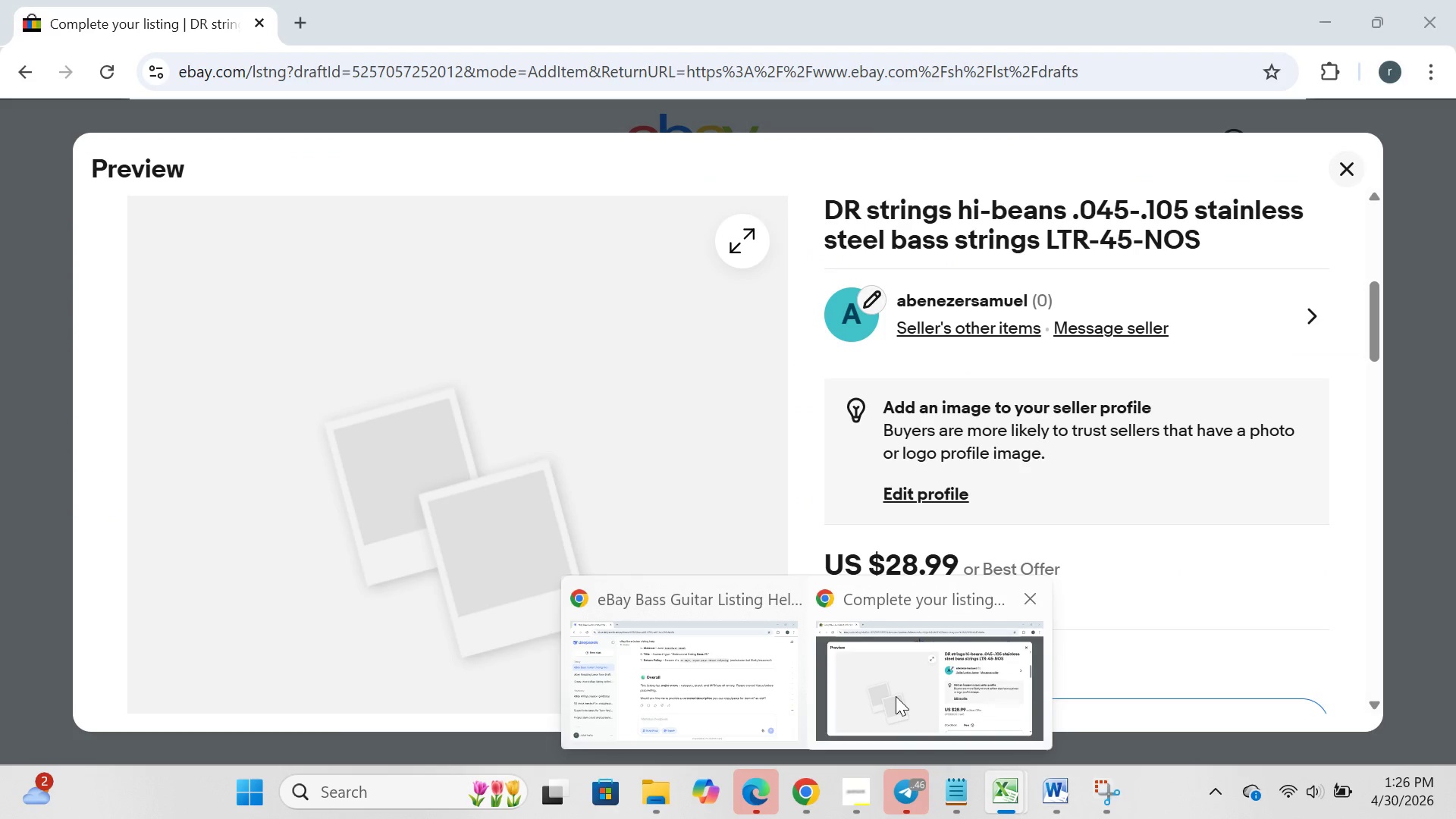 
left_click([896, 696])
 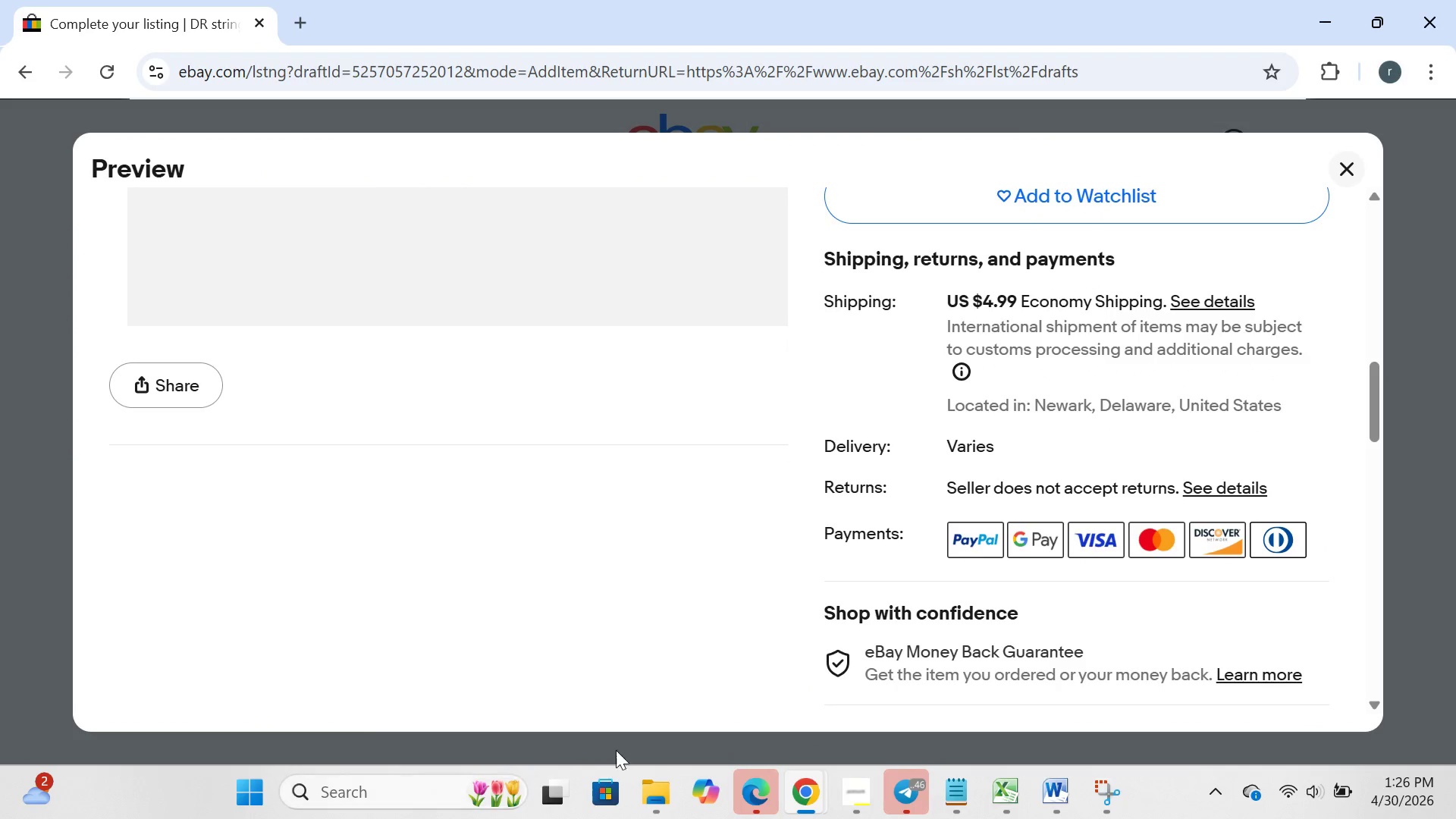 
left_click([658, 790])
 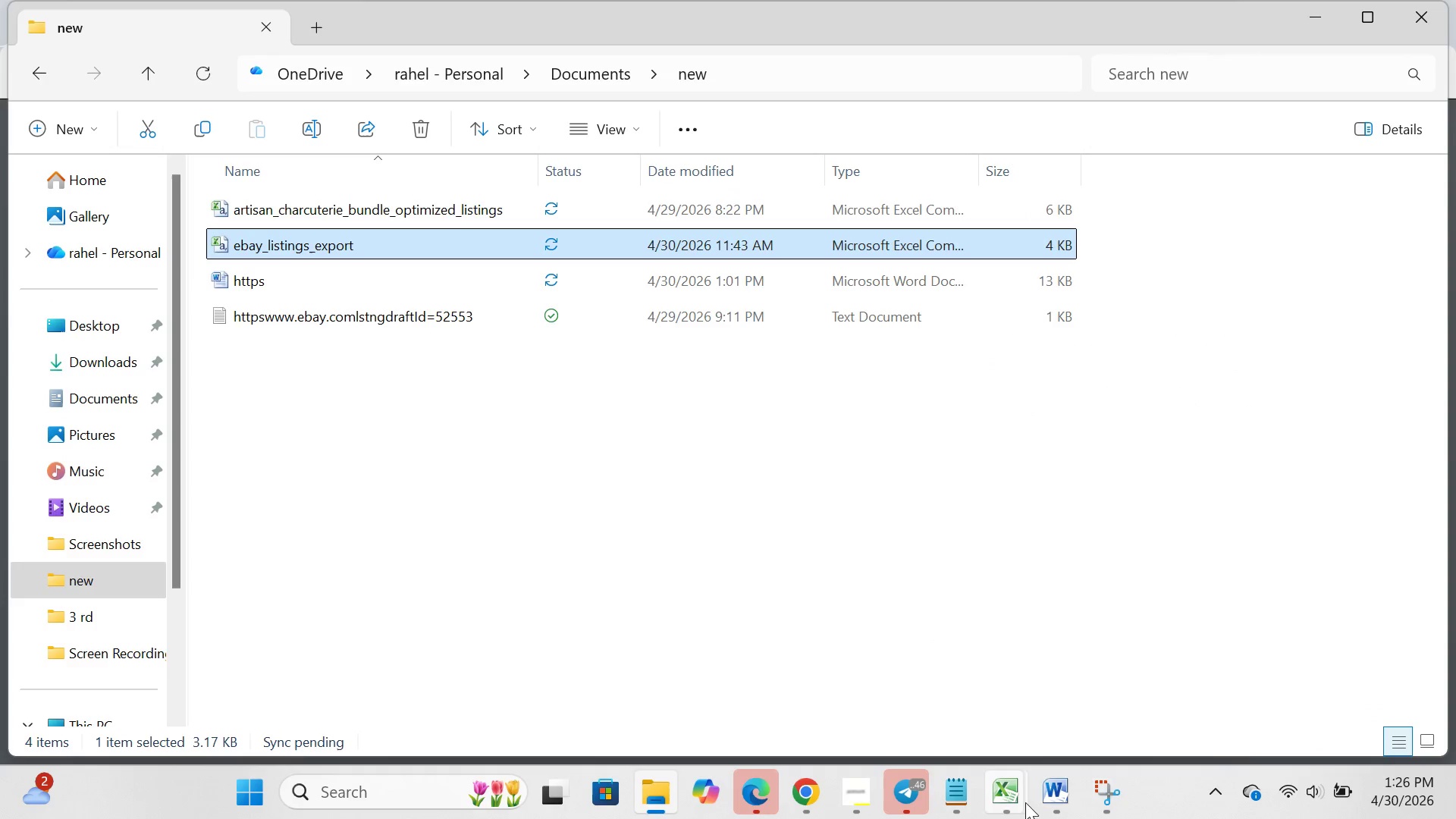 
left_click([989, 802])
 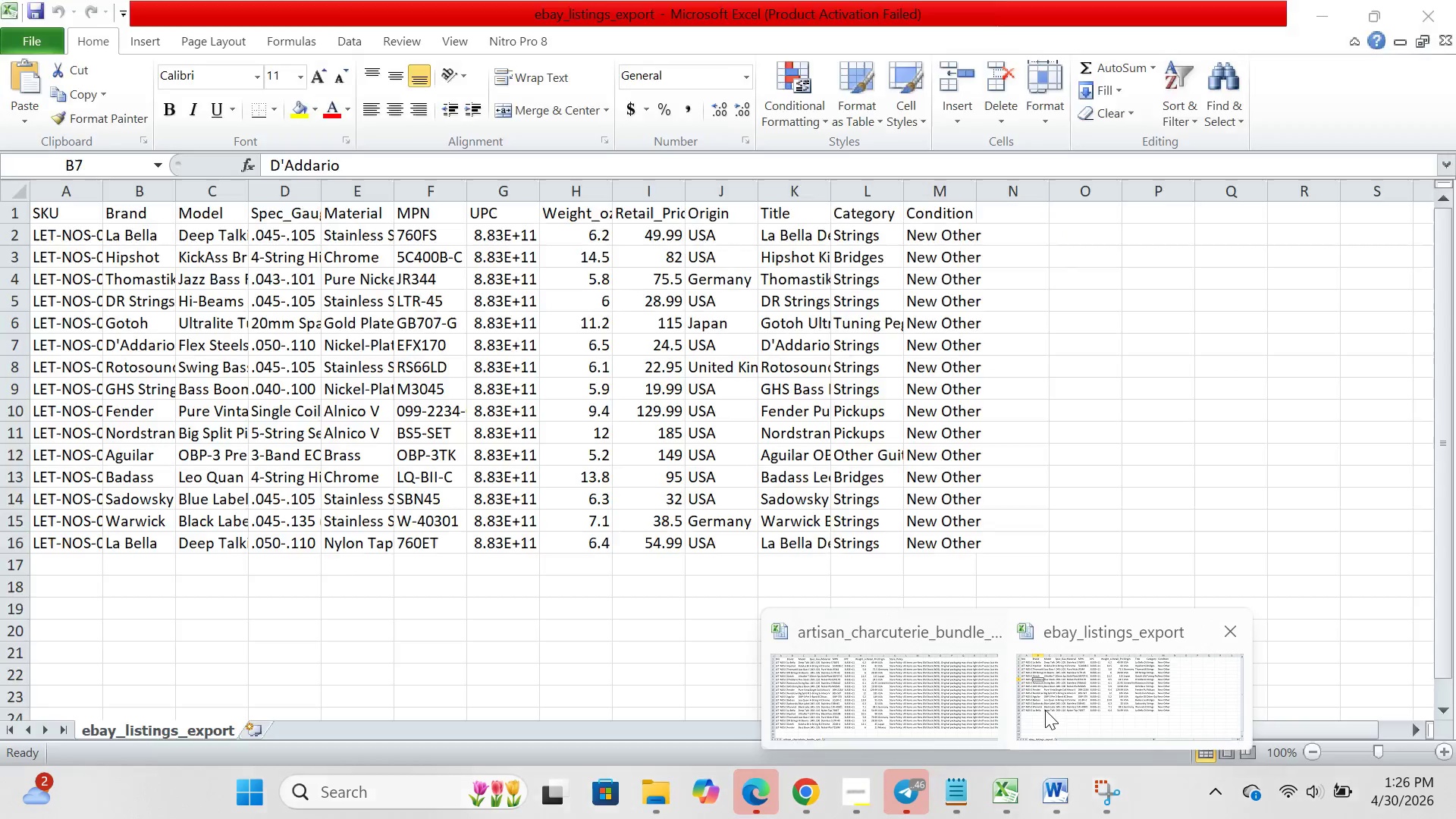 
left_click([1045, 710])
 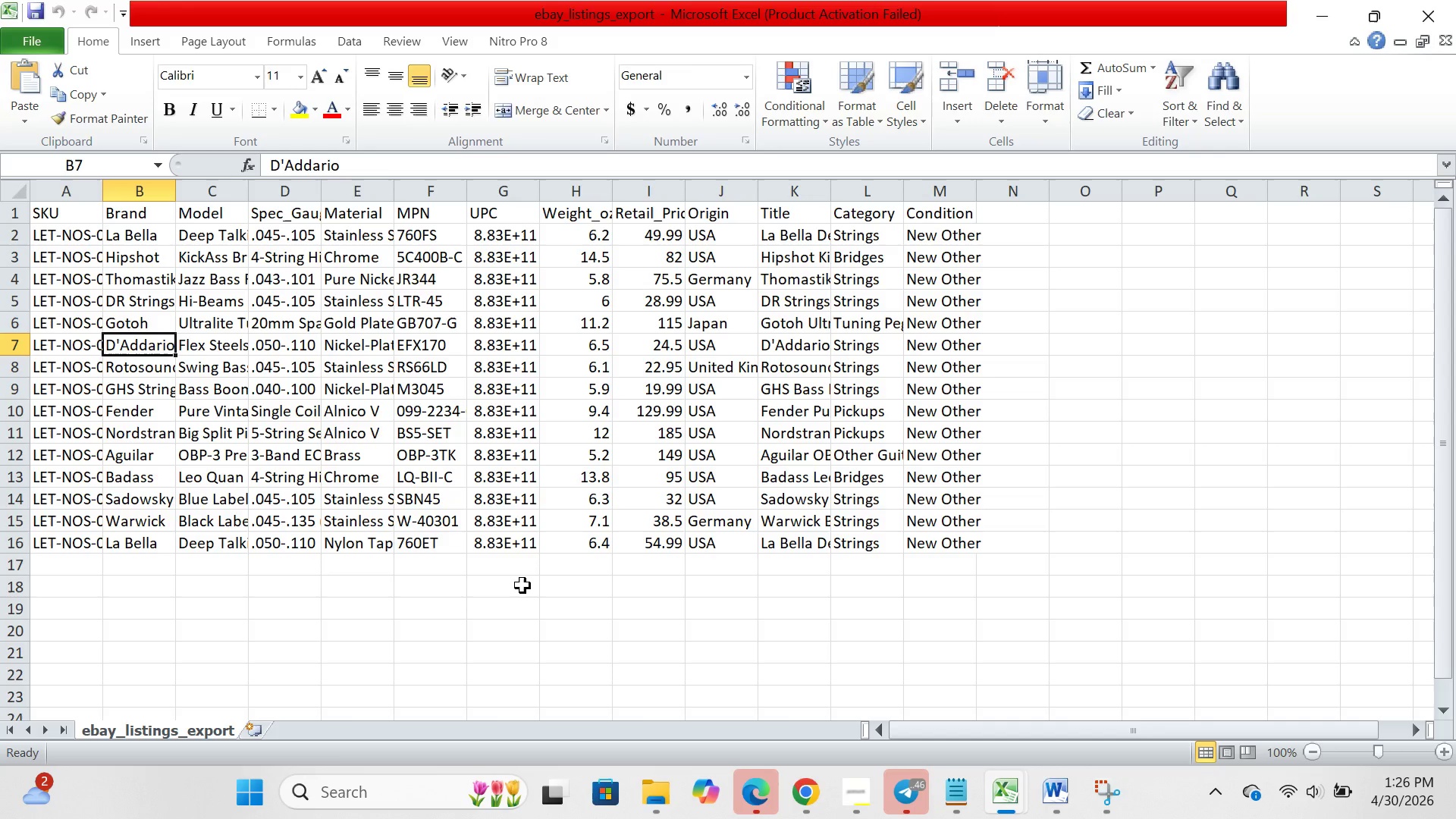 
wait(15.64)
 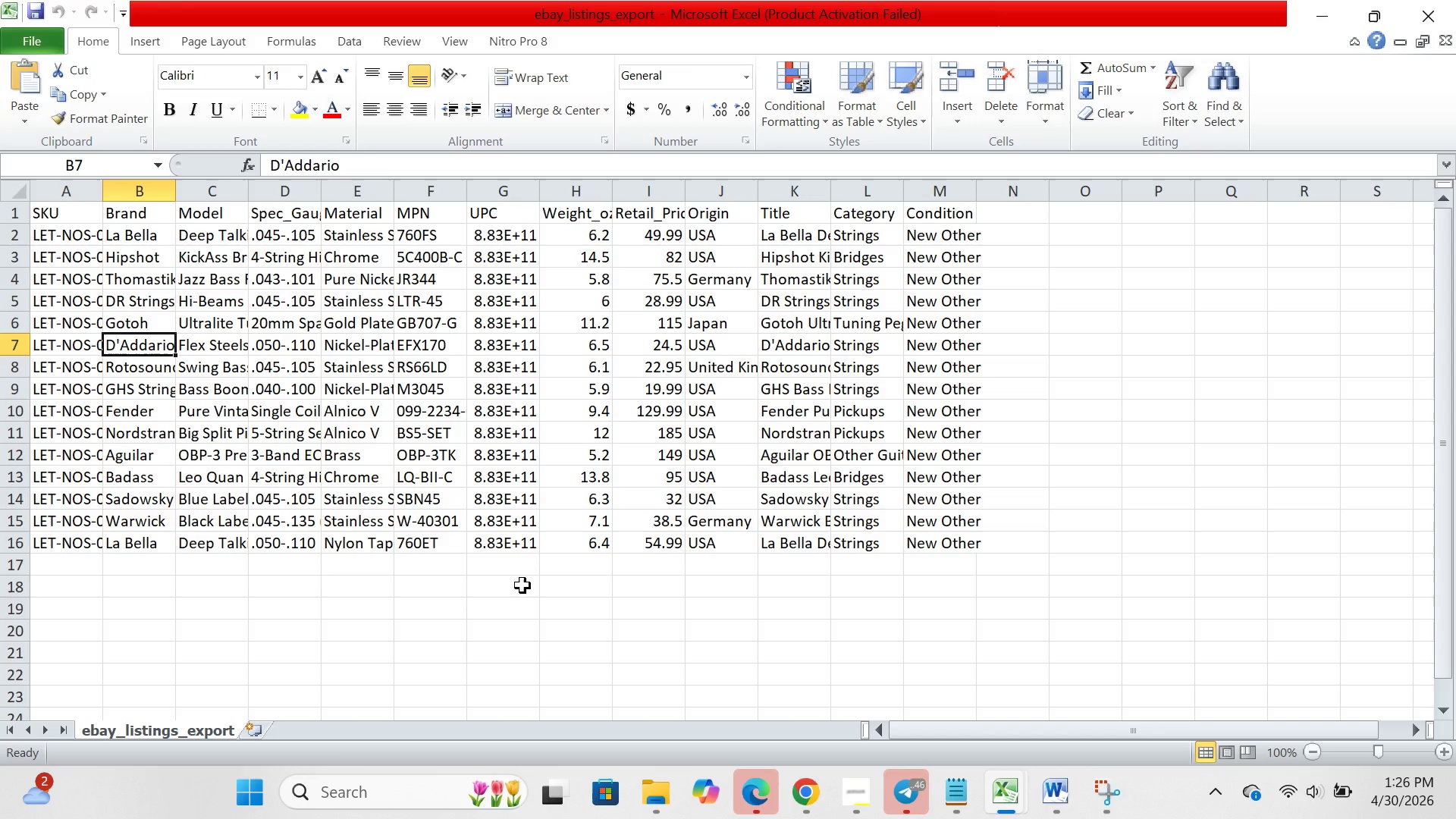 
left_click([883, 719])
 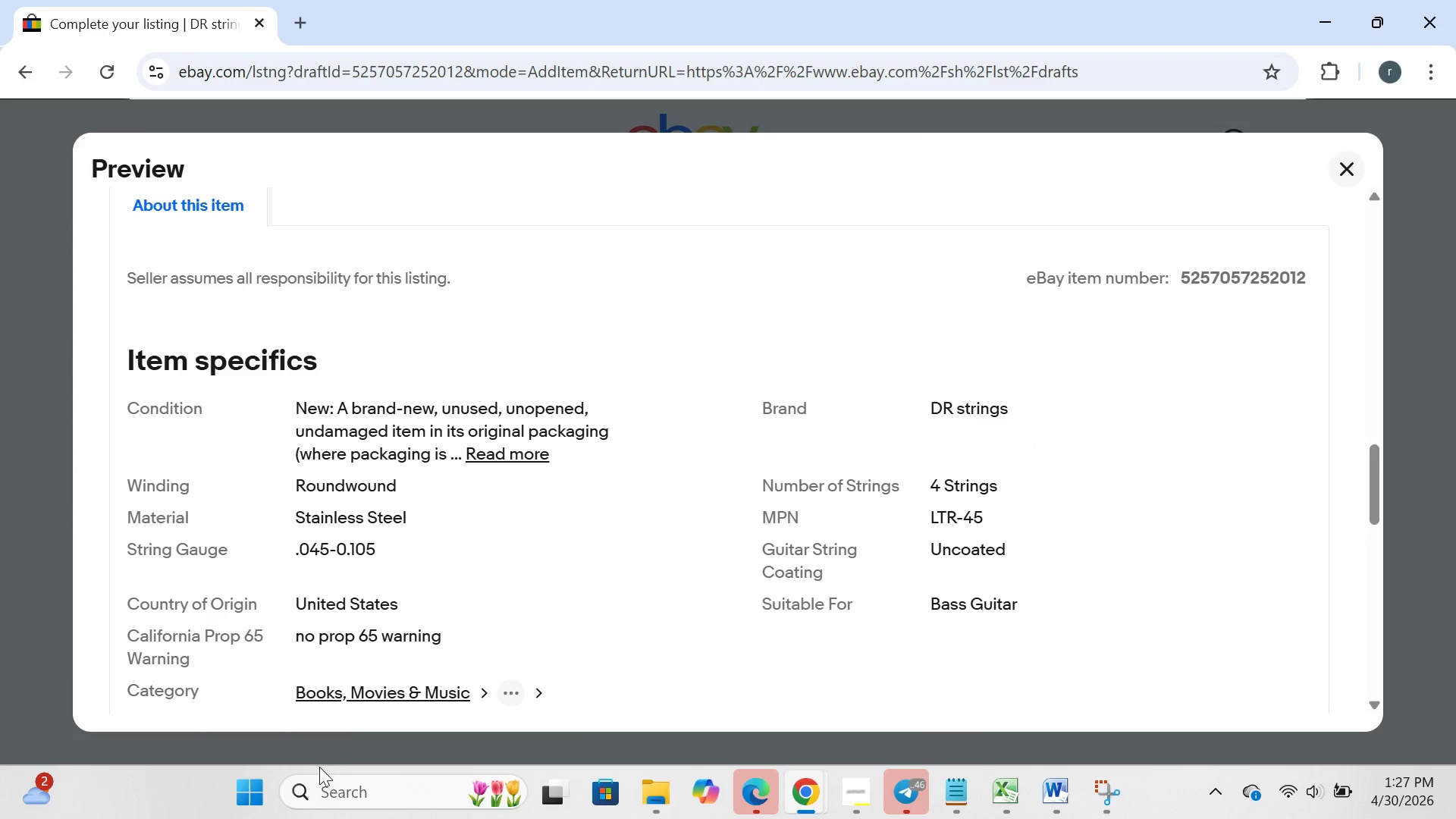 
left_click([234, 797])
 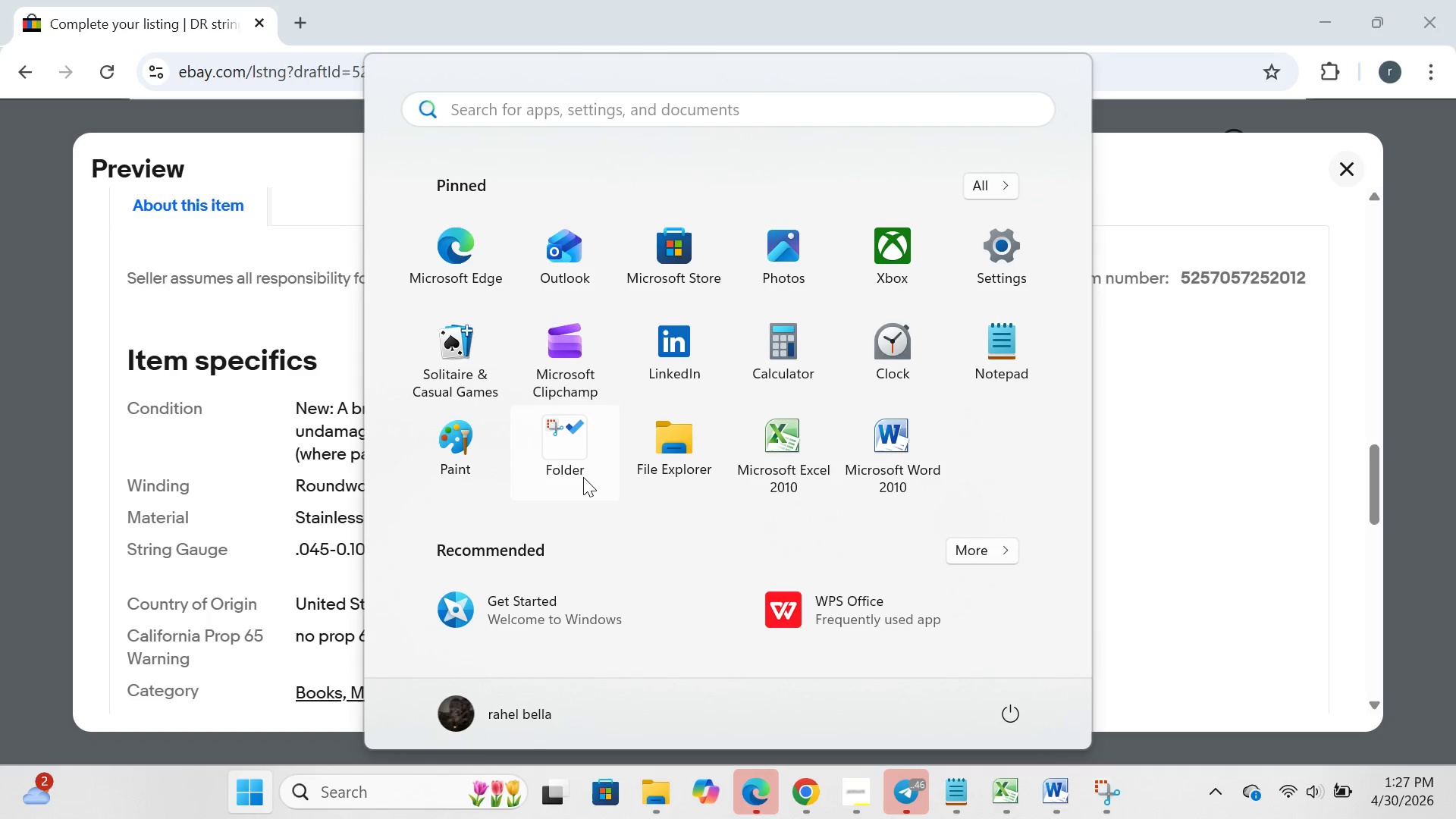 
left_click([583, 477])
 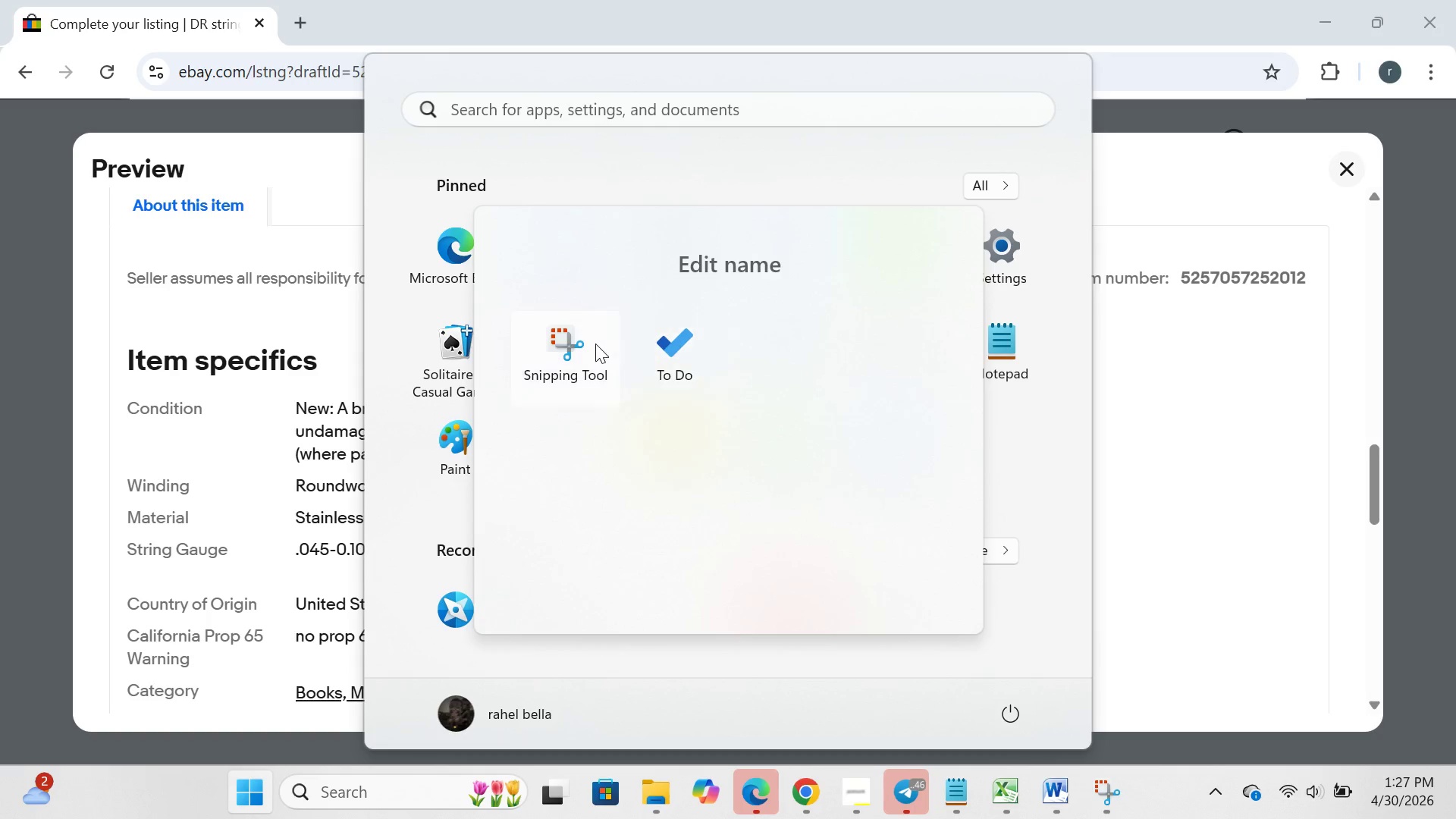 
left_click([595, 344])
 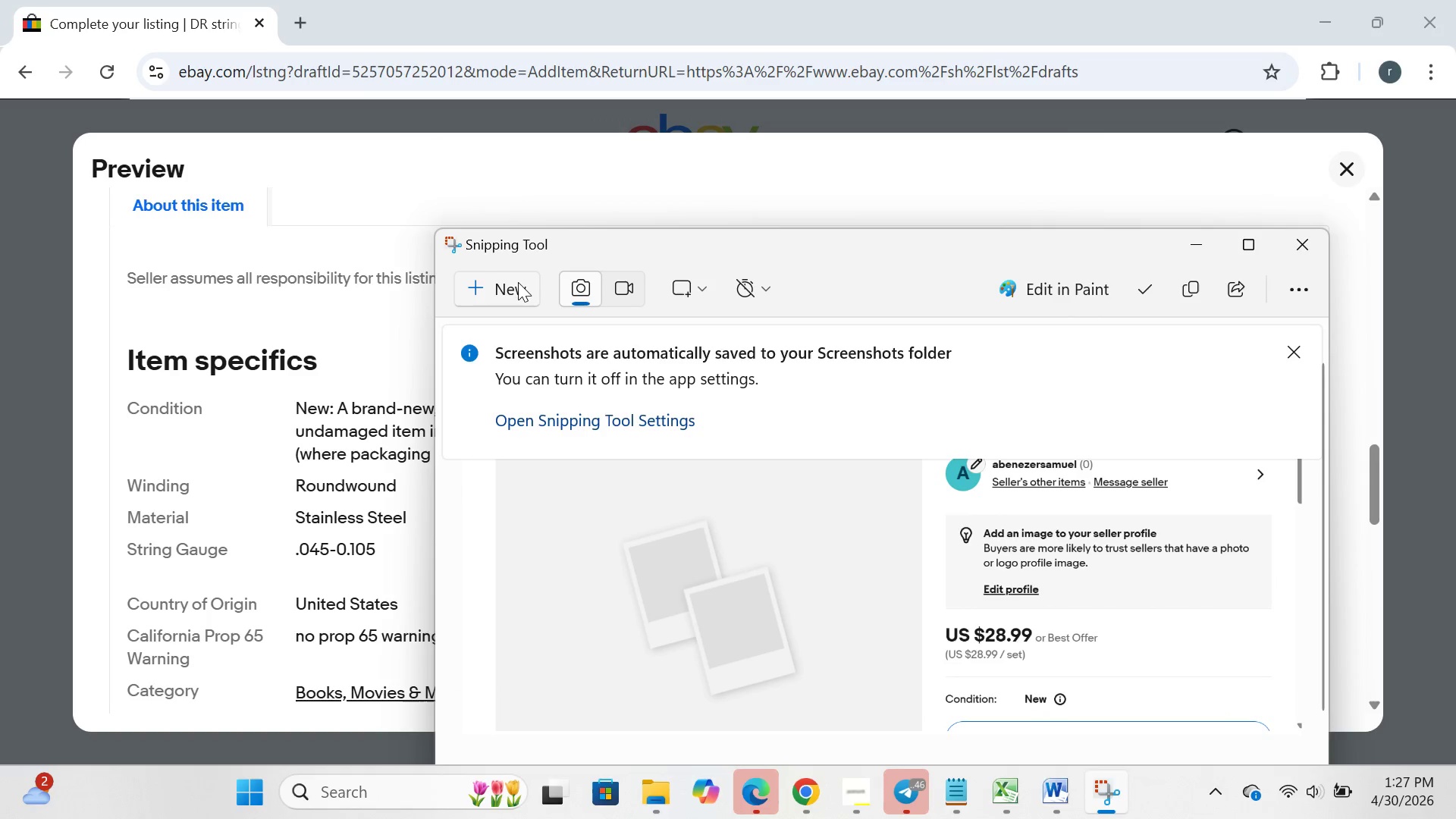 
left_click([515, 282])
 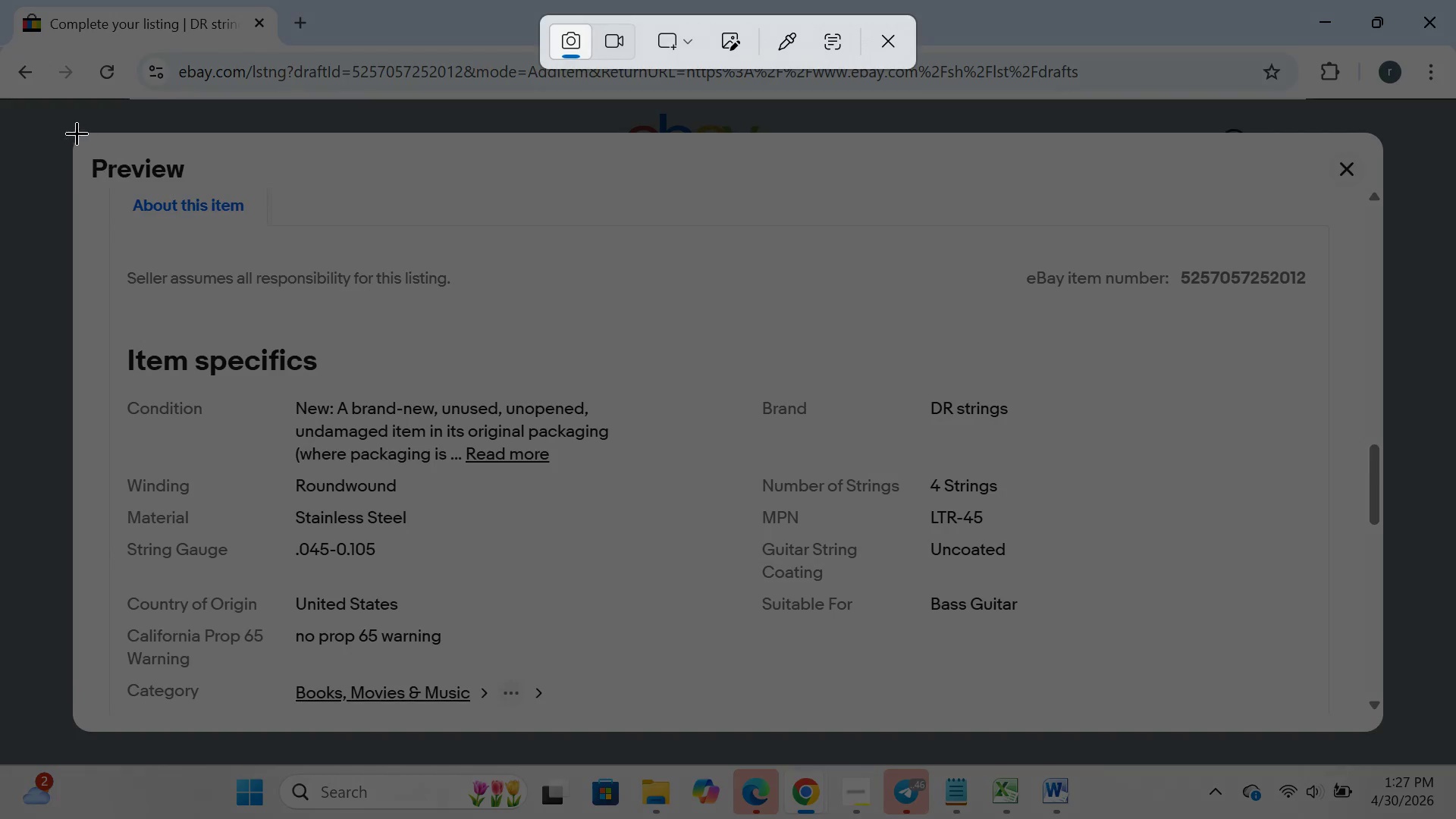 
left_click_drag(start_coordinate=[71, 124], to_coordinate=[1368, 744])
 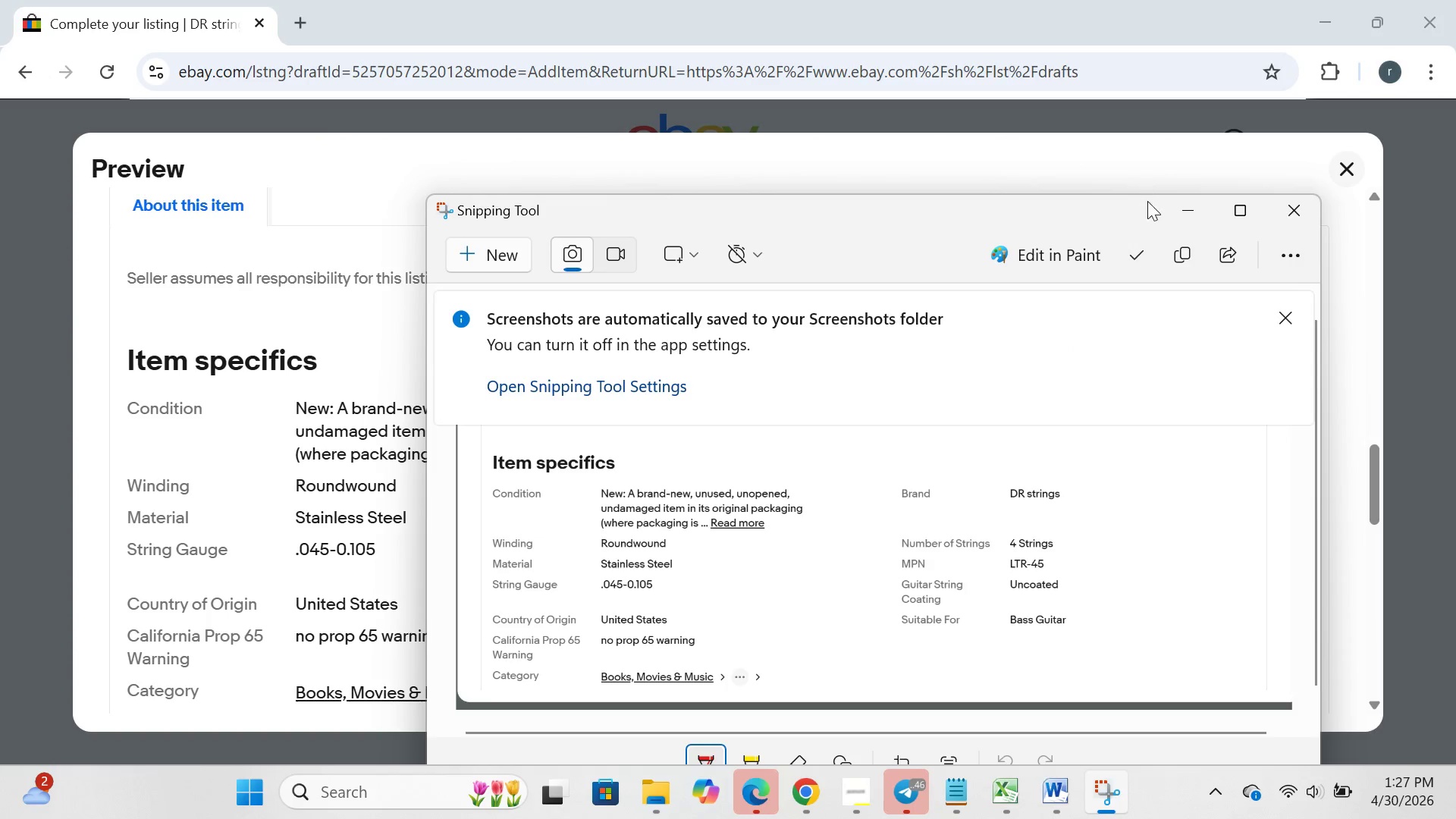 
left_click([1194, 215])
 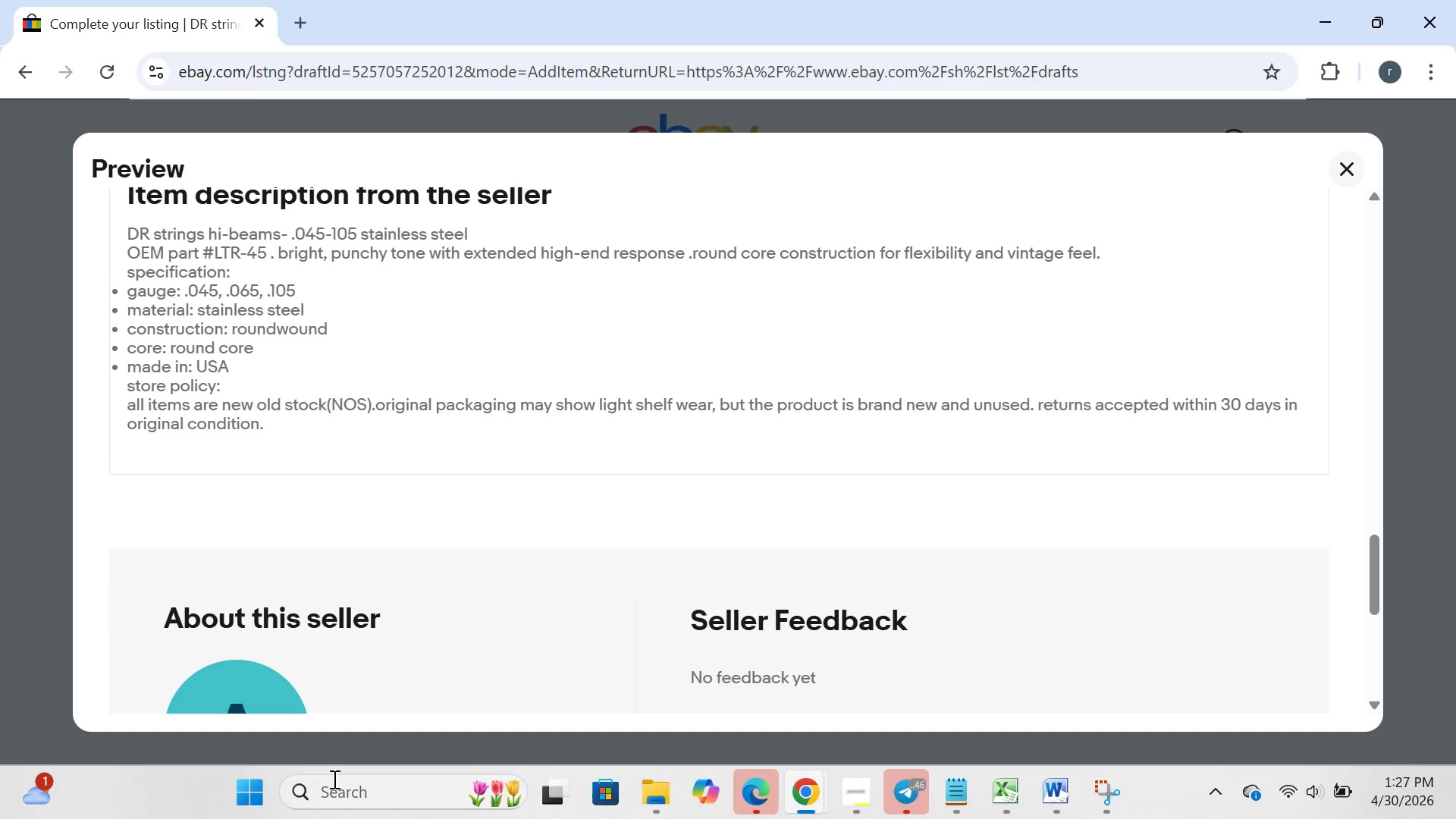 
wait(5.11)
 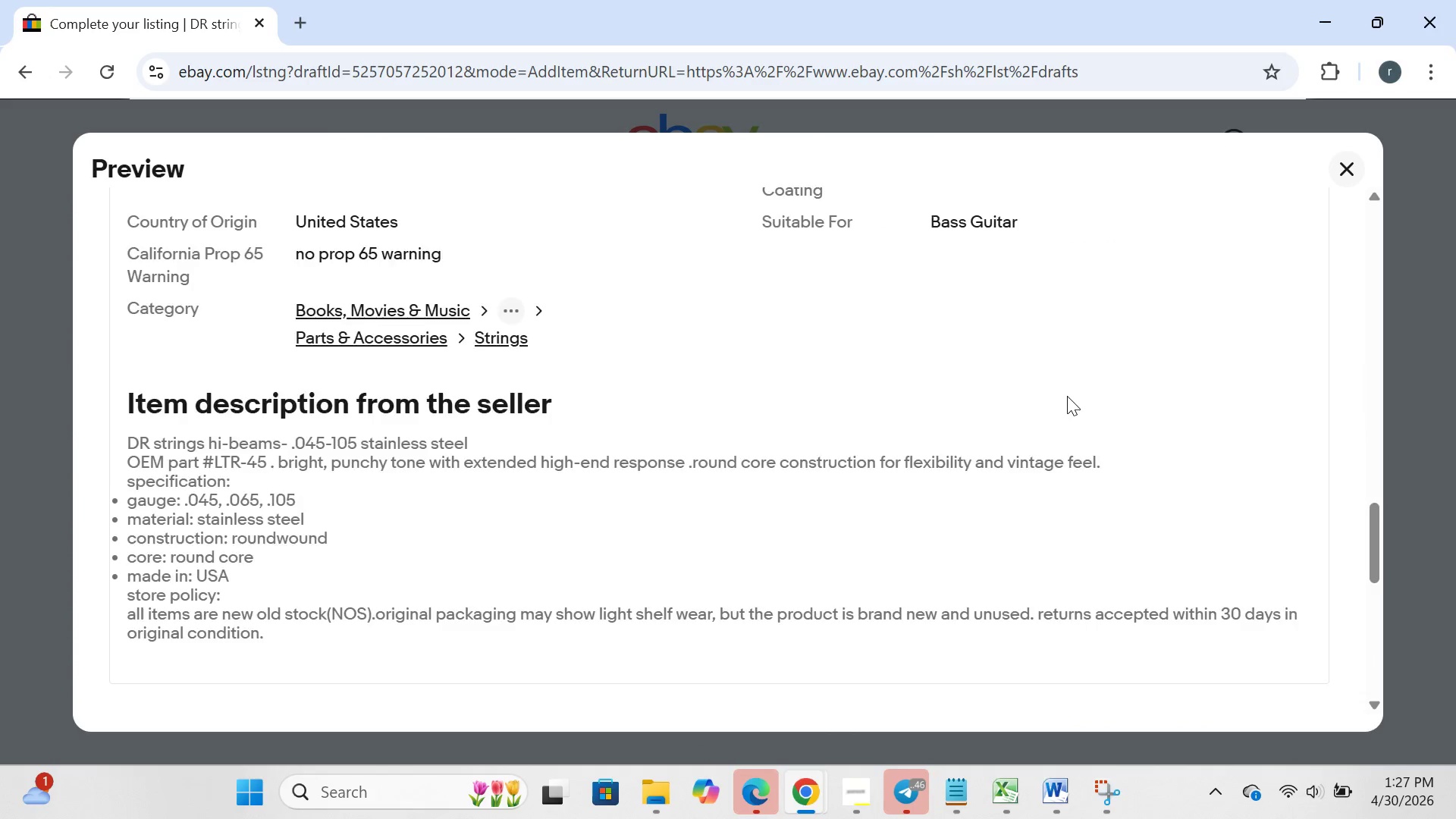 
left_click([249, 782])
 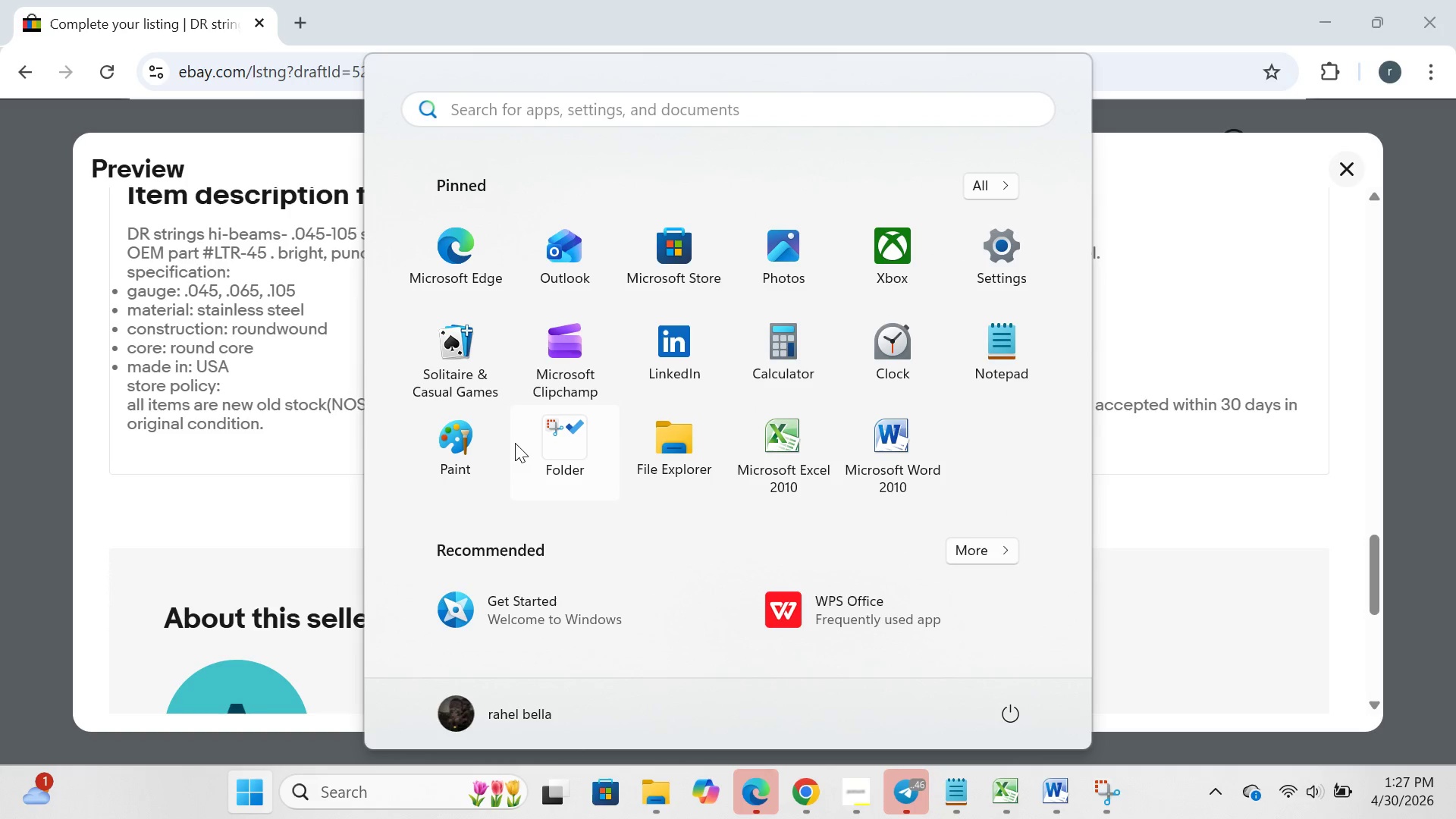 
left_click([515, 443])
 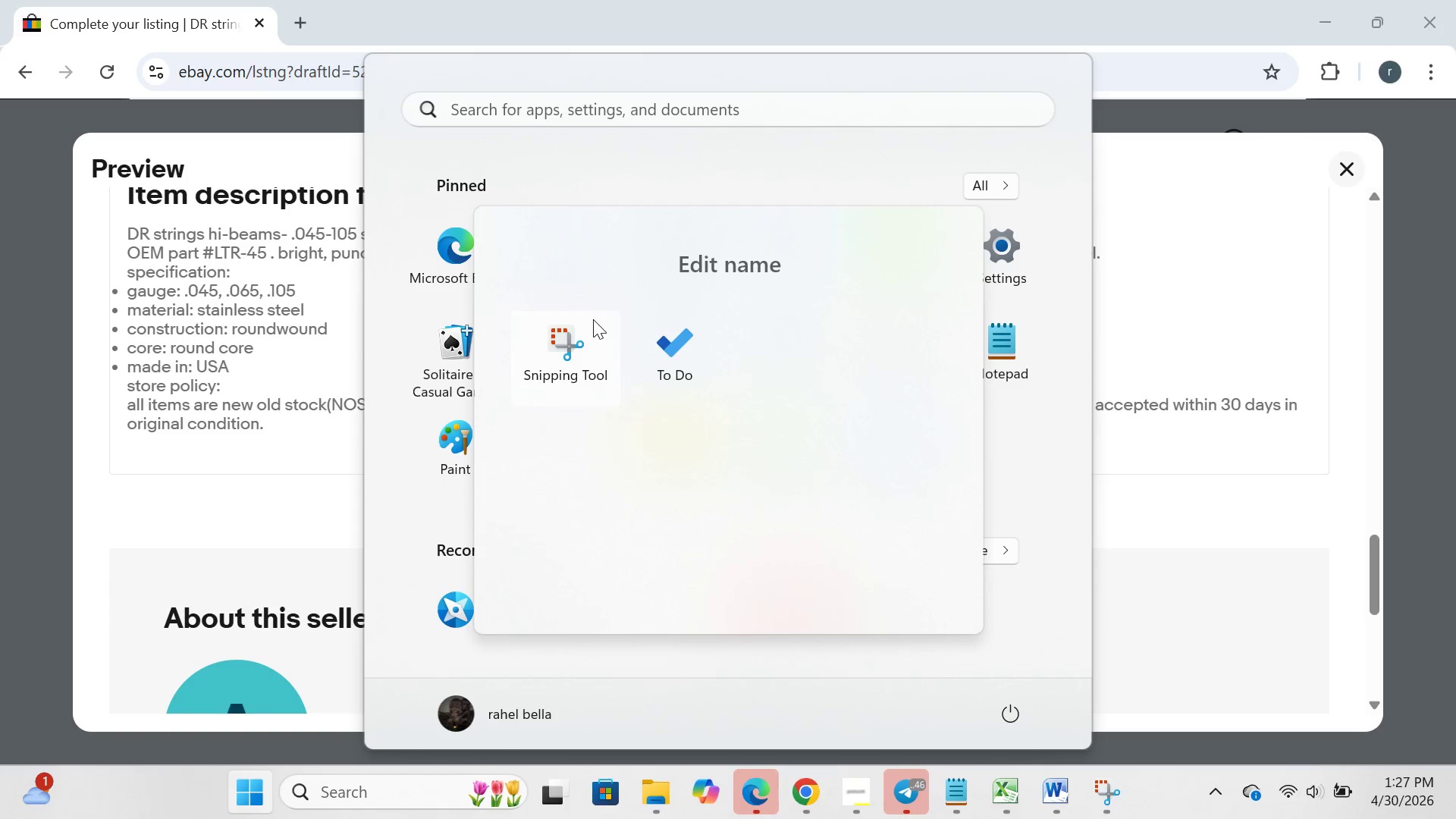 
left_click([593, 319])
 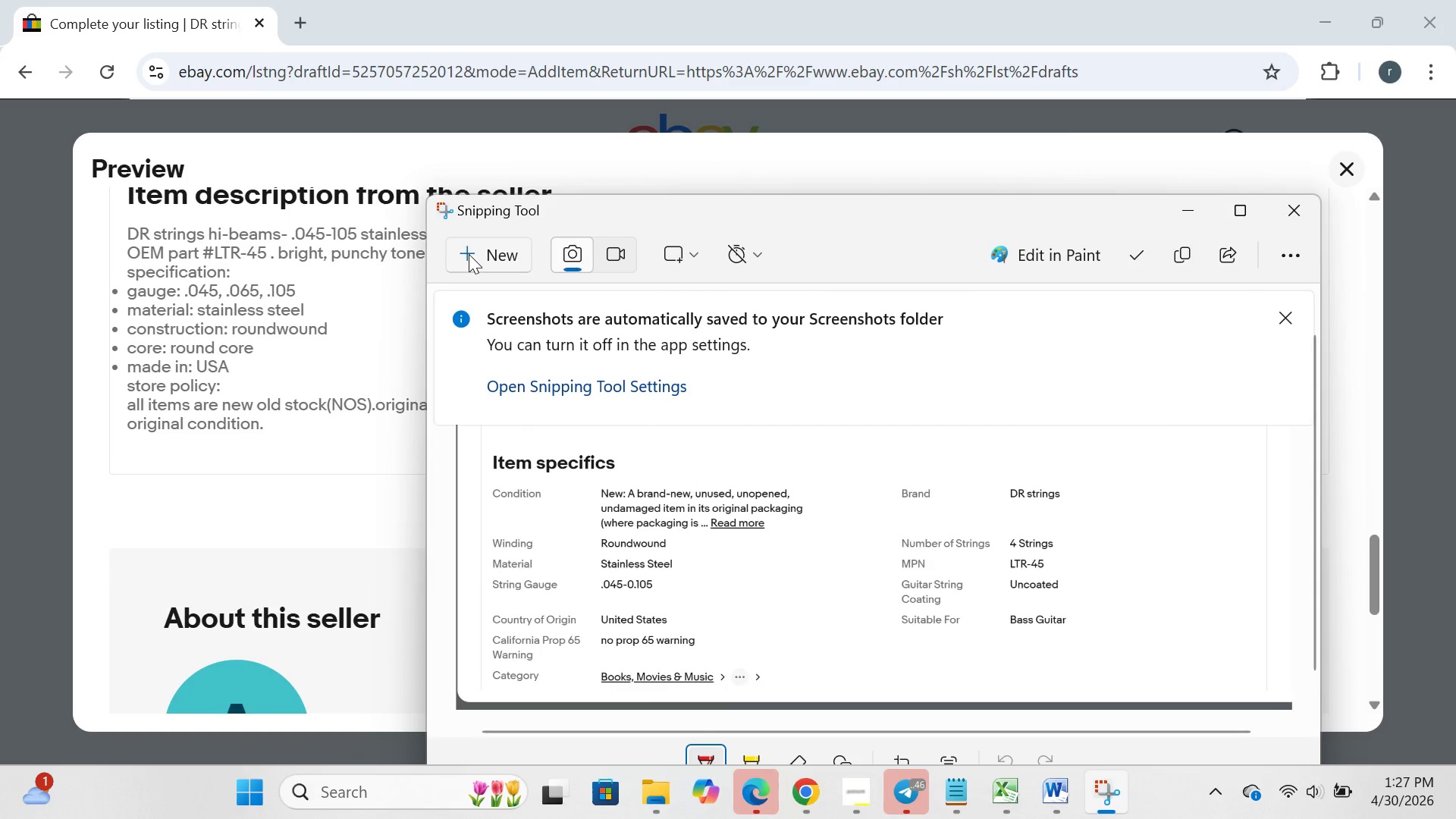 
left_click_drag(start_coordinate=[469, 254], to_coordinate=[445, 249])
 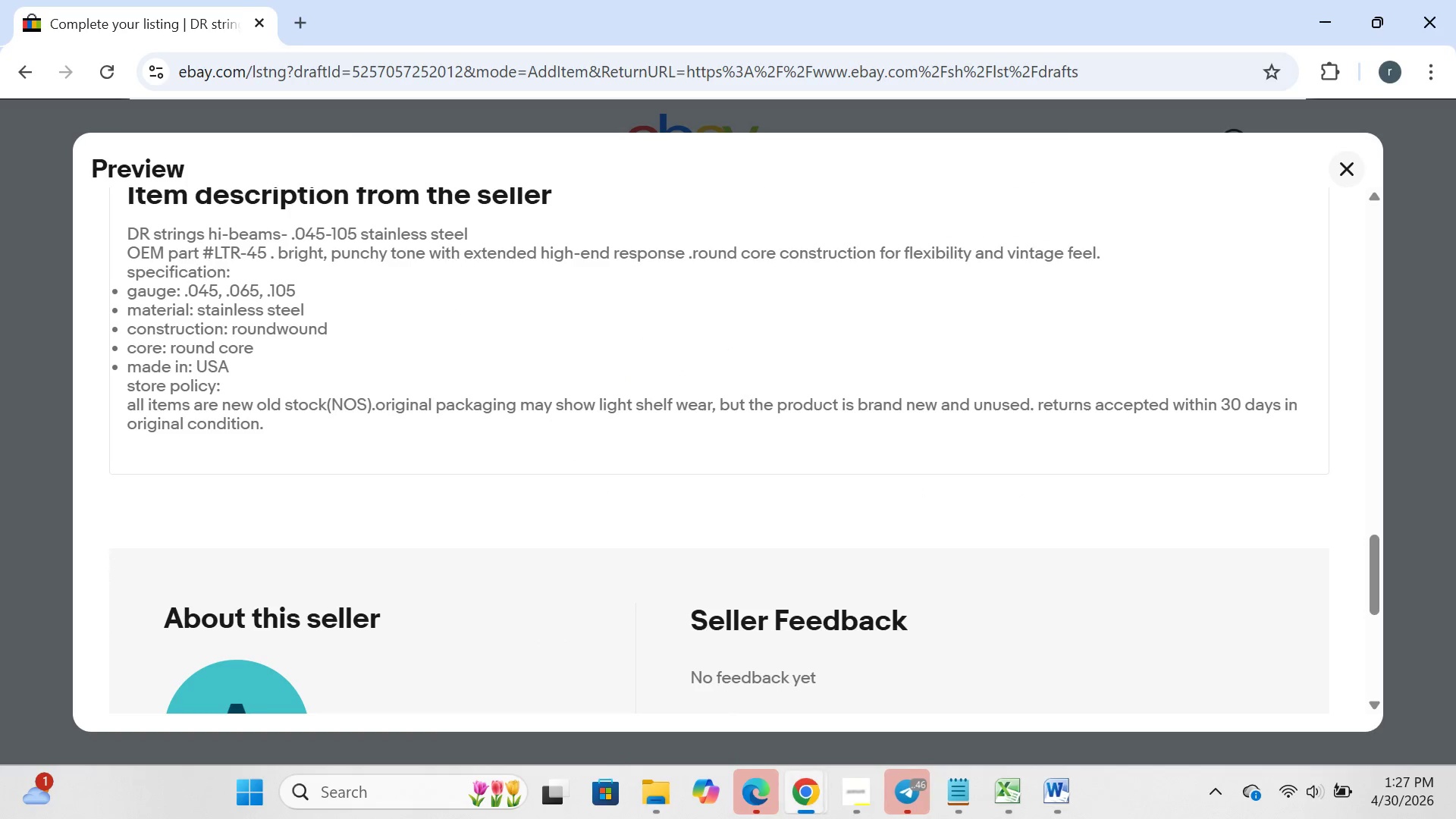 
left_click([445, 249])
 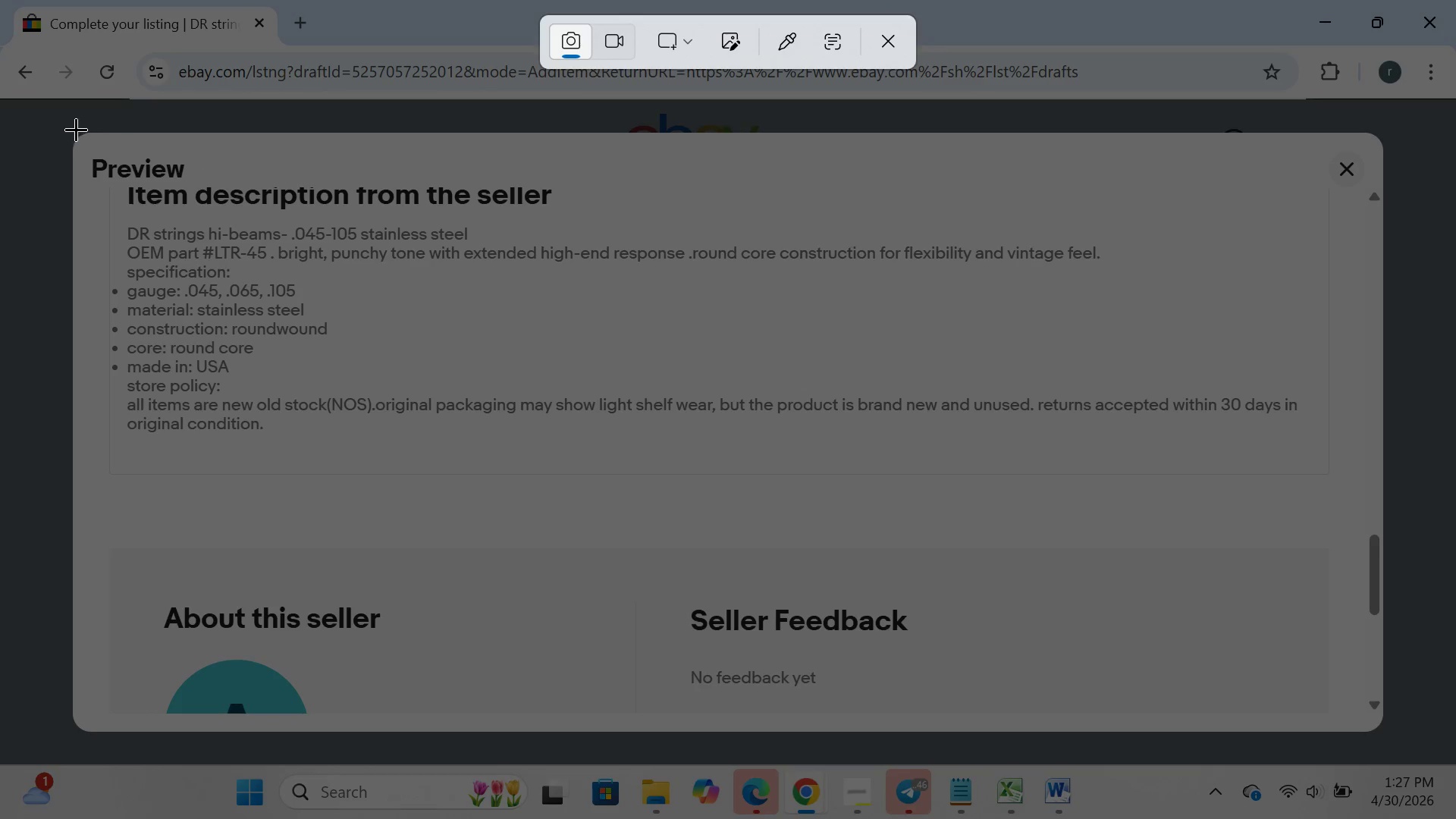 
left_click_drag(start_coordinate=[68, 129], to_coordinate=[1397, 741])
 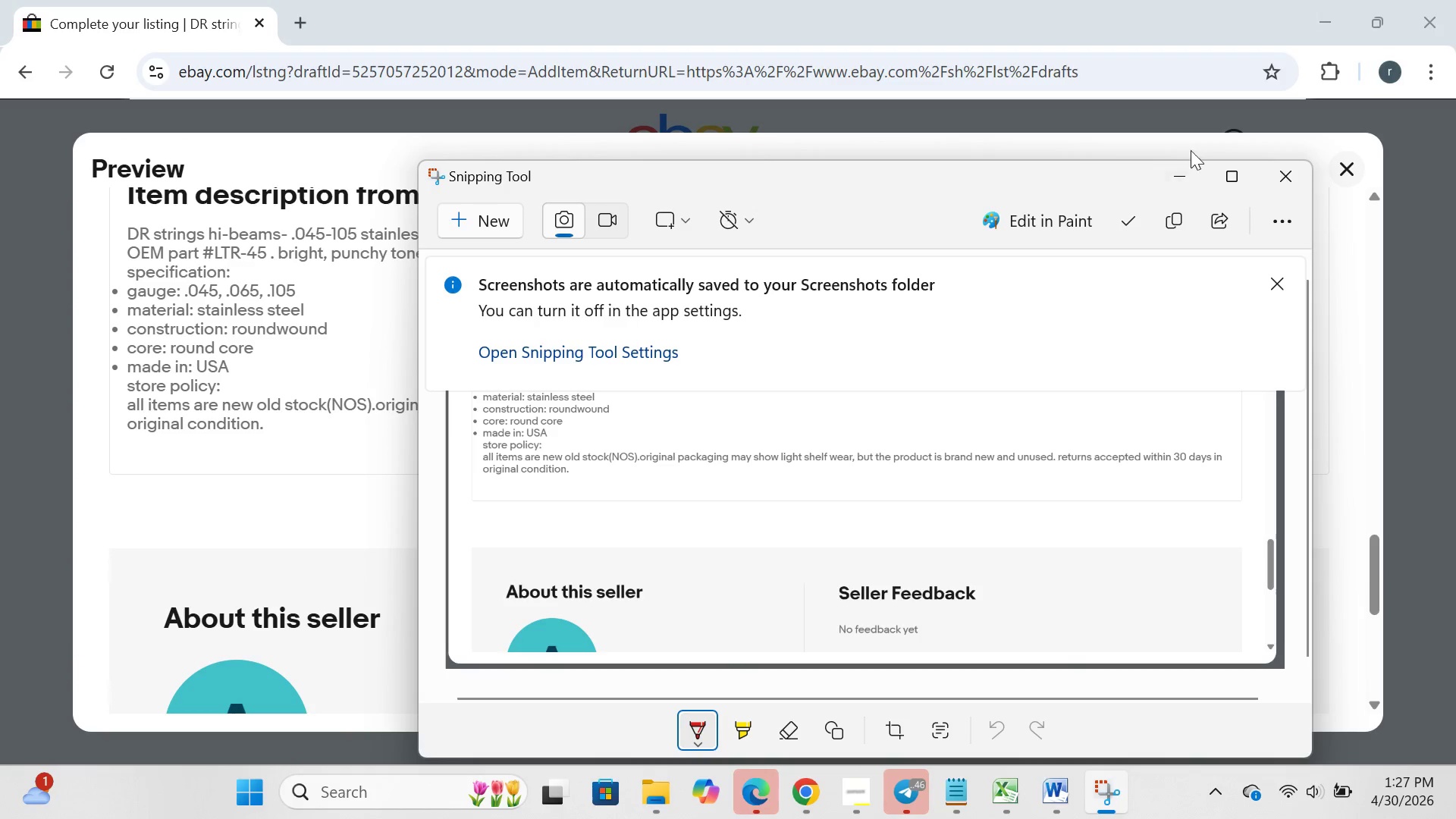 
left_click_drag(start_coordinate=[1188, 159], to_coordinate=[1181, 180])
 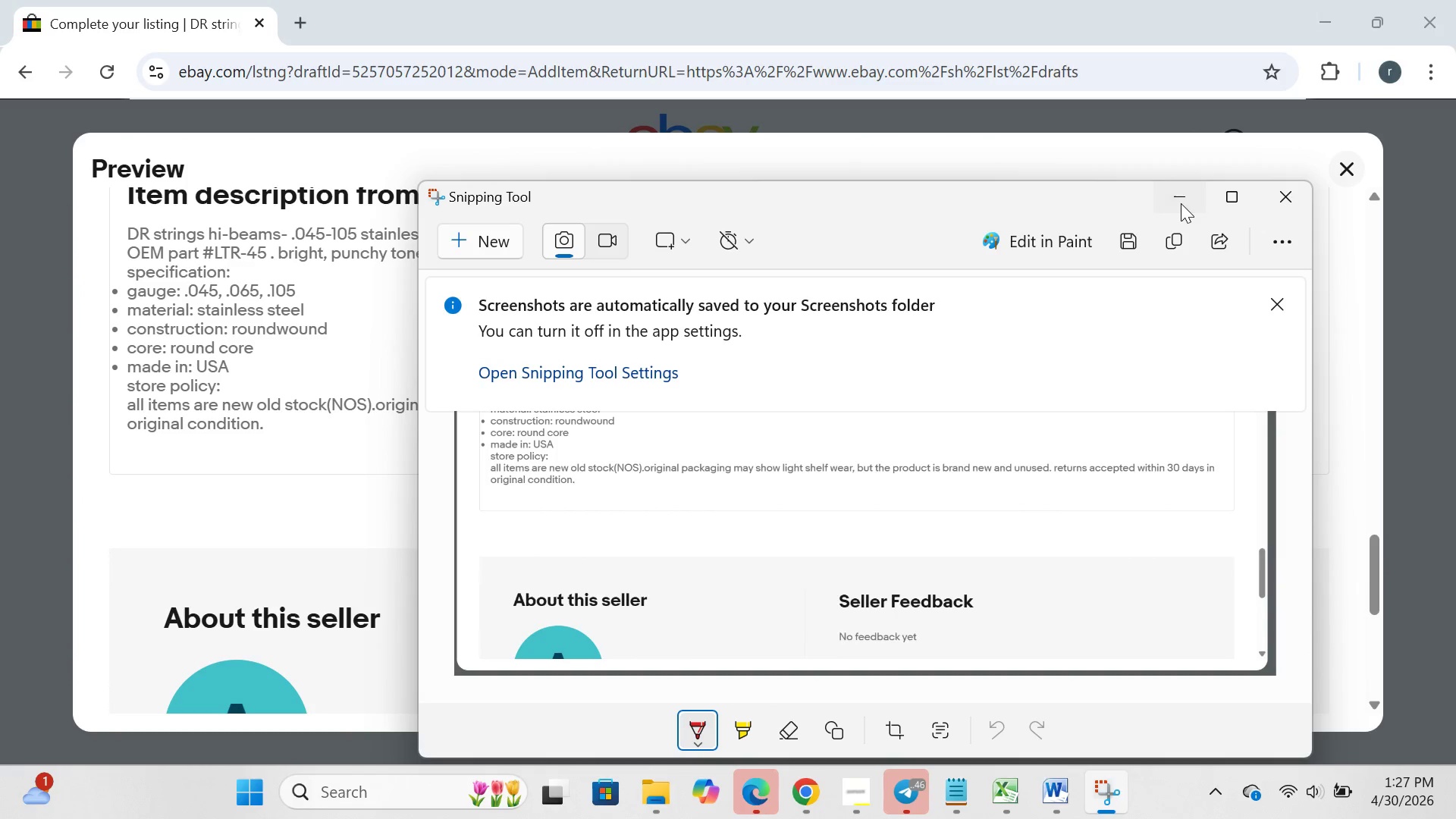 
left_click([1181, 203])
 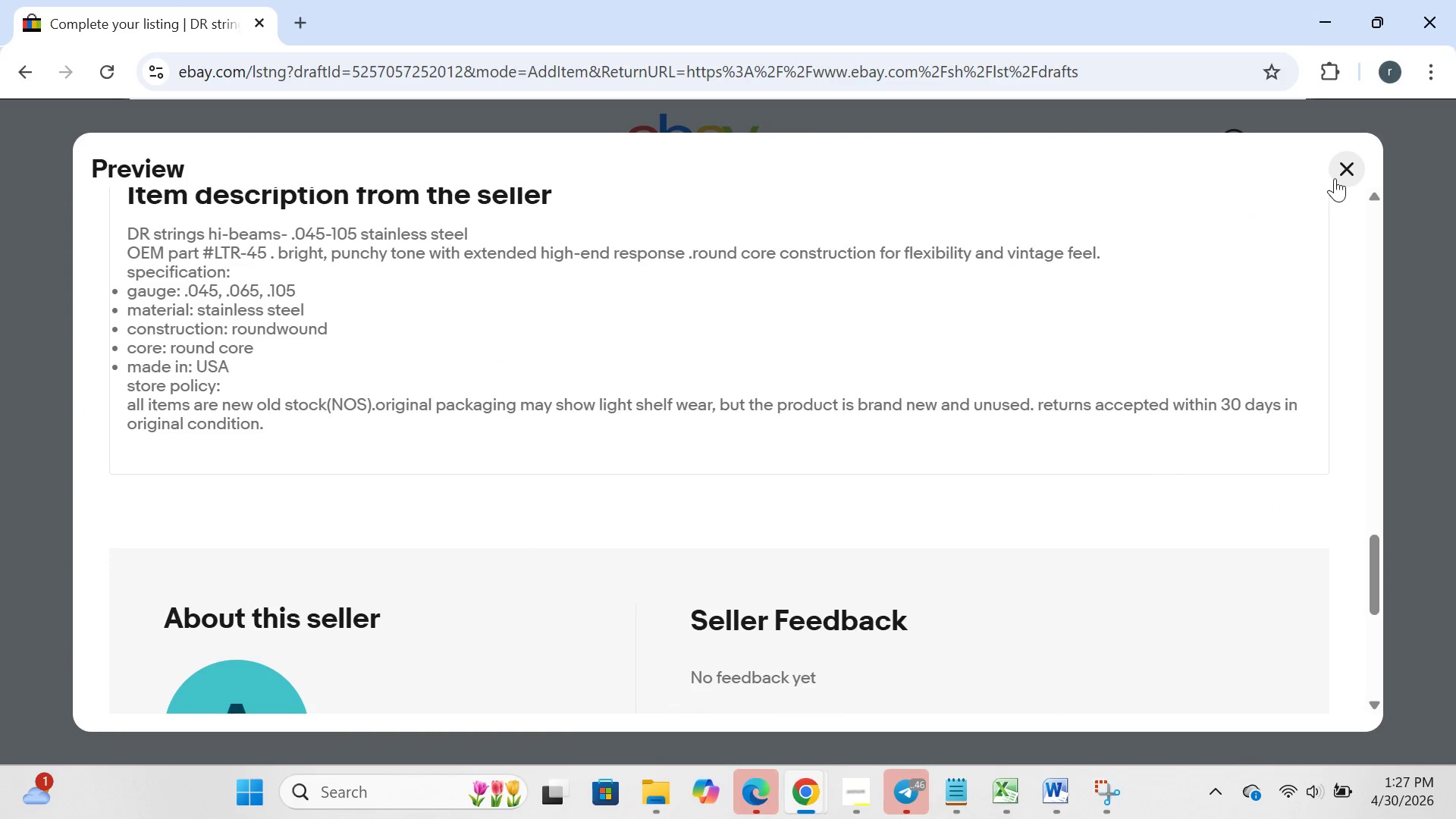 
left_click([1335, 178])
 